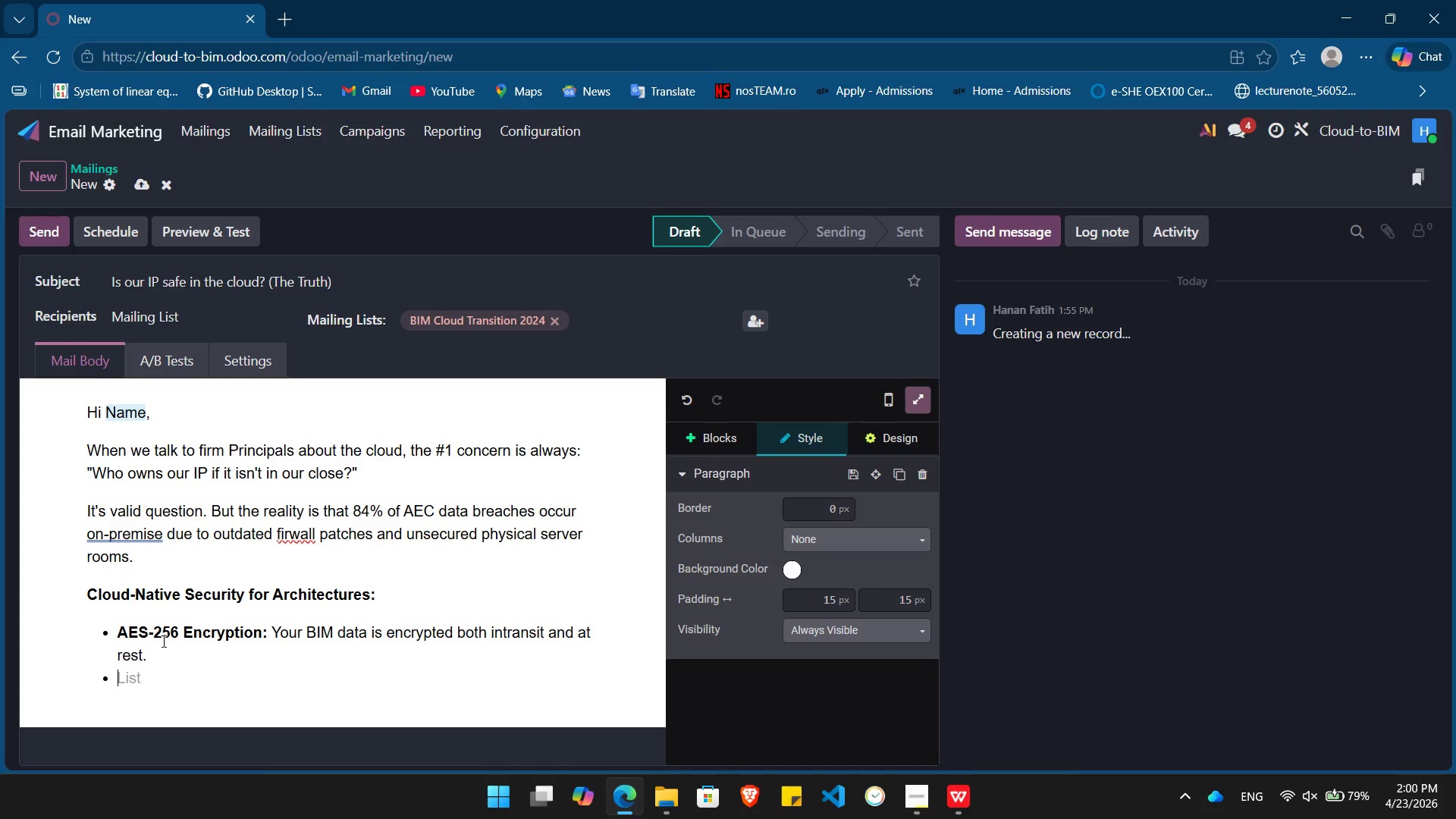 
key(Control+B)
 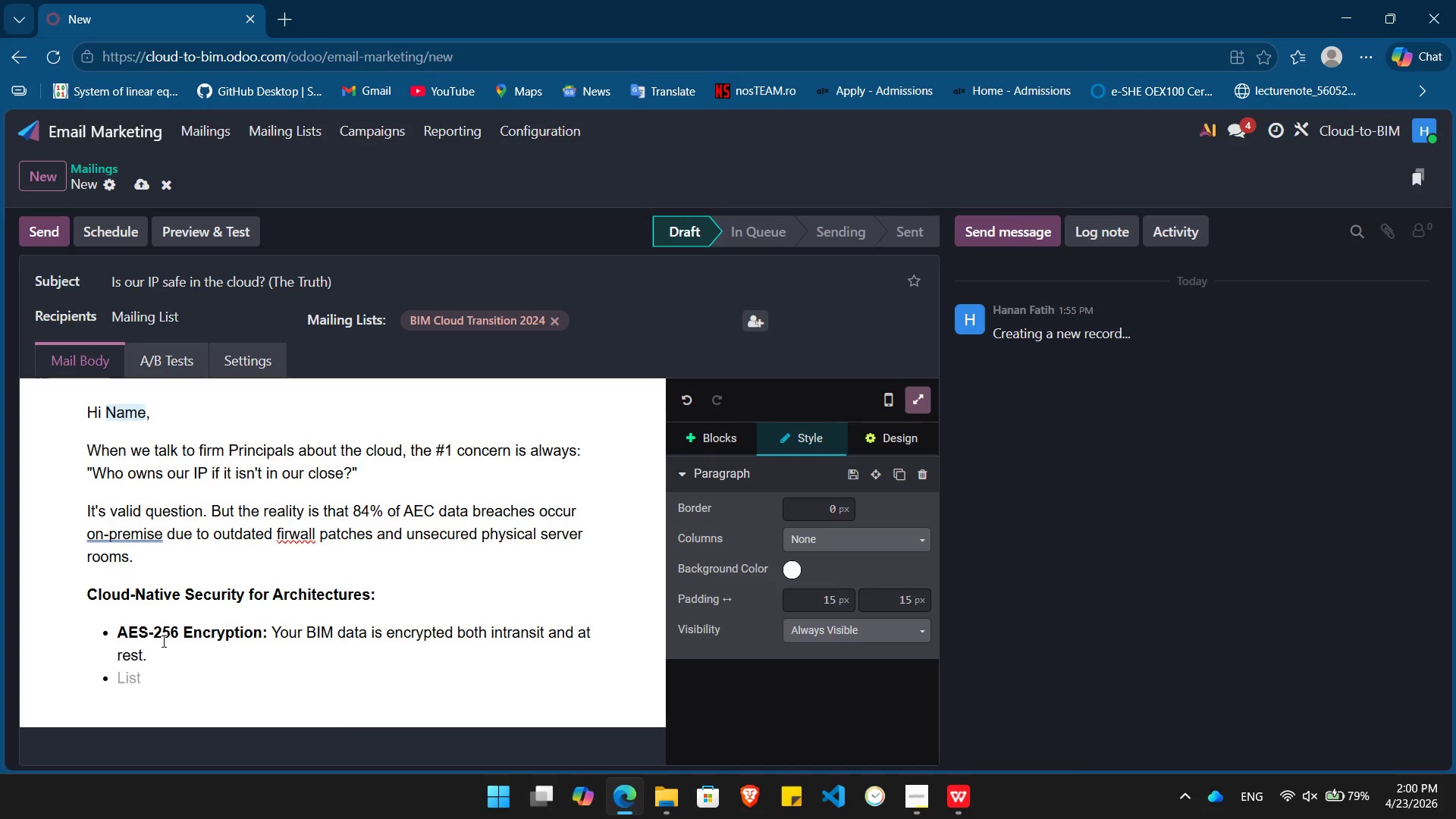 
type(Granular Permission:)
 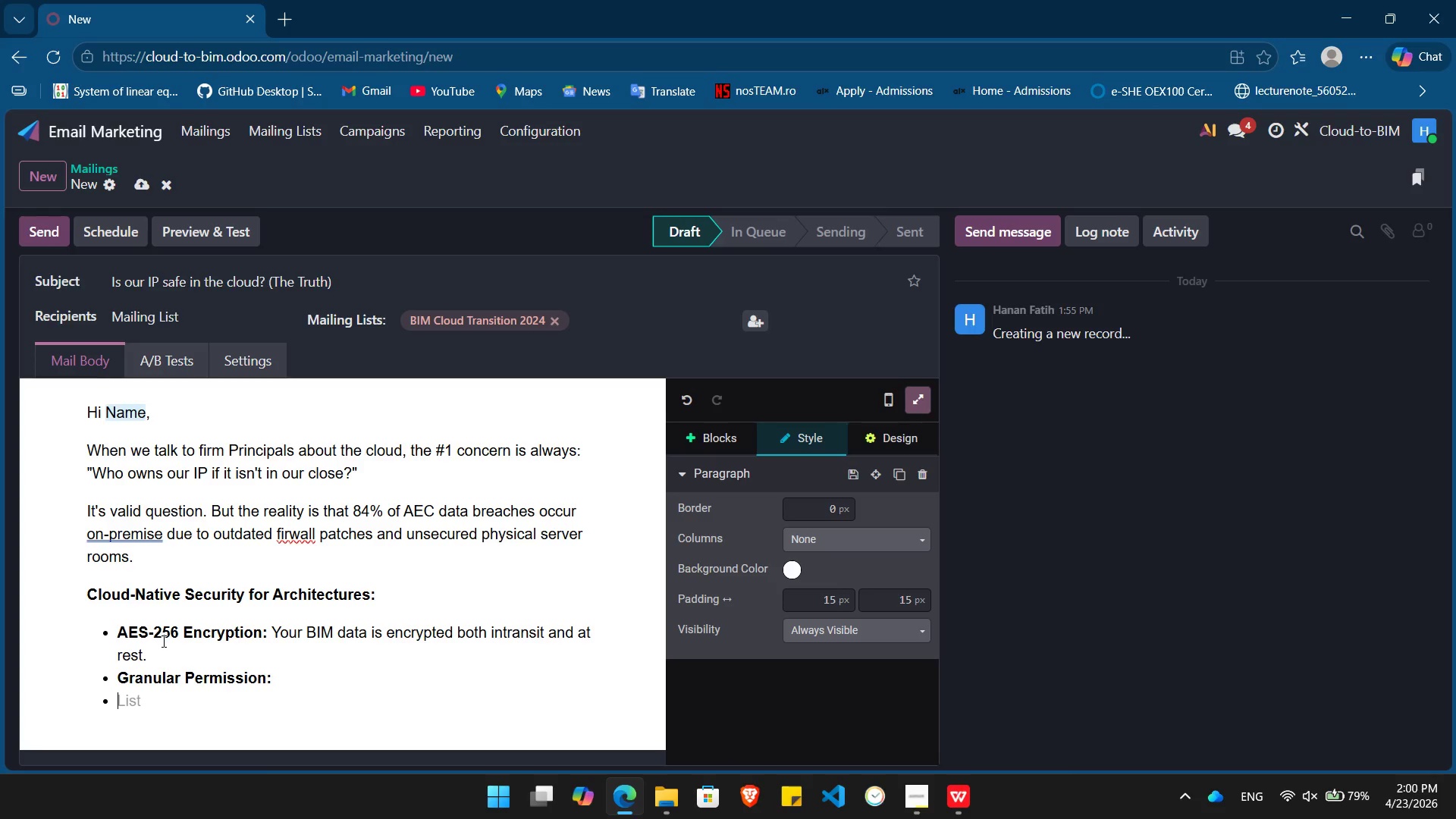 
 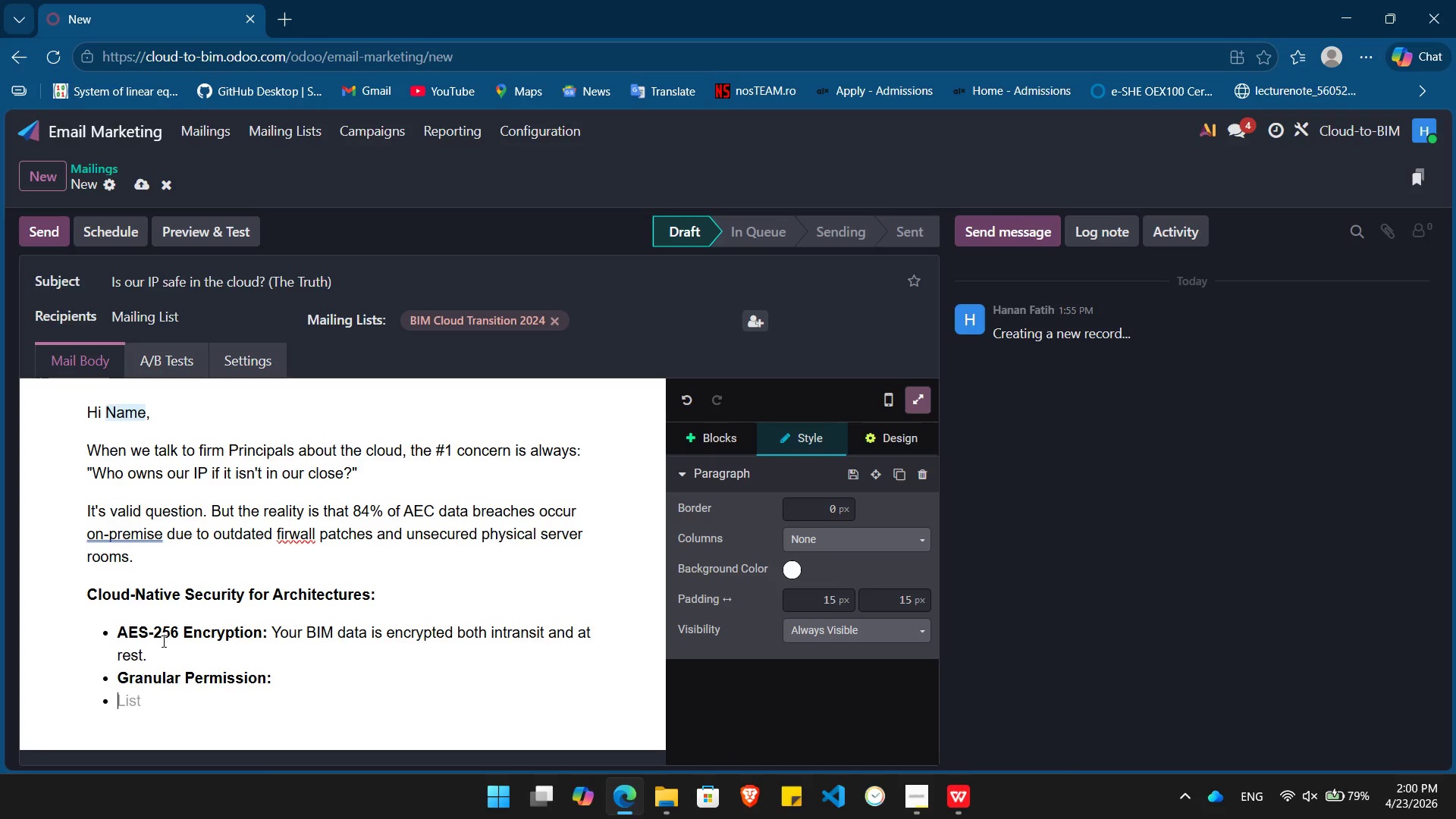 
key(Enter)
 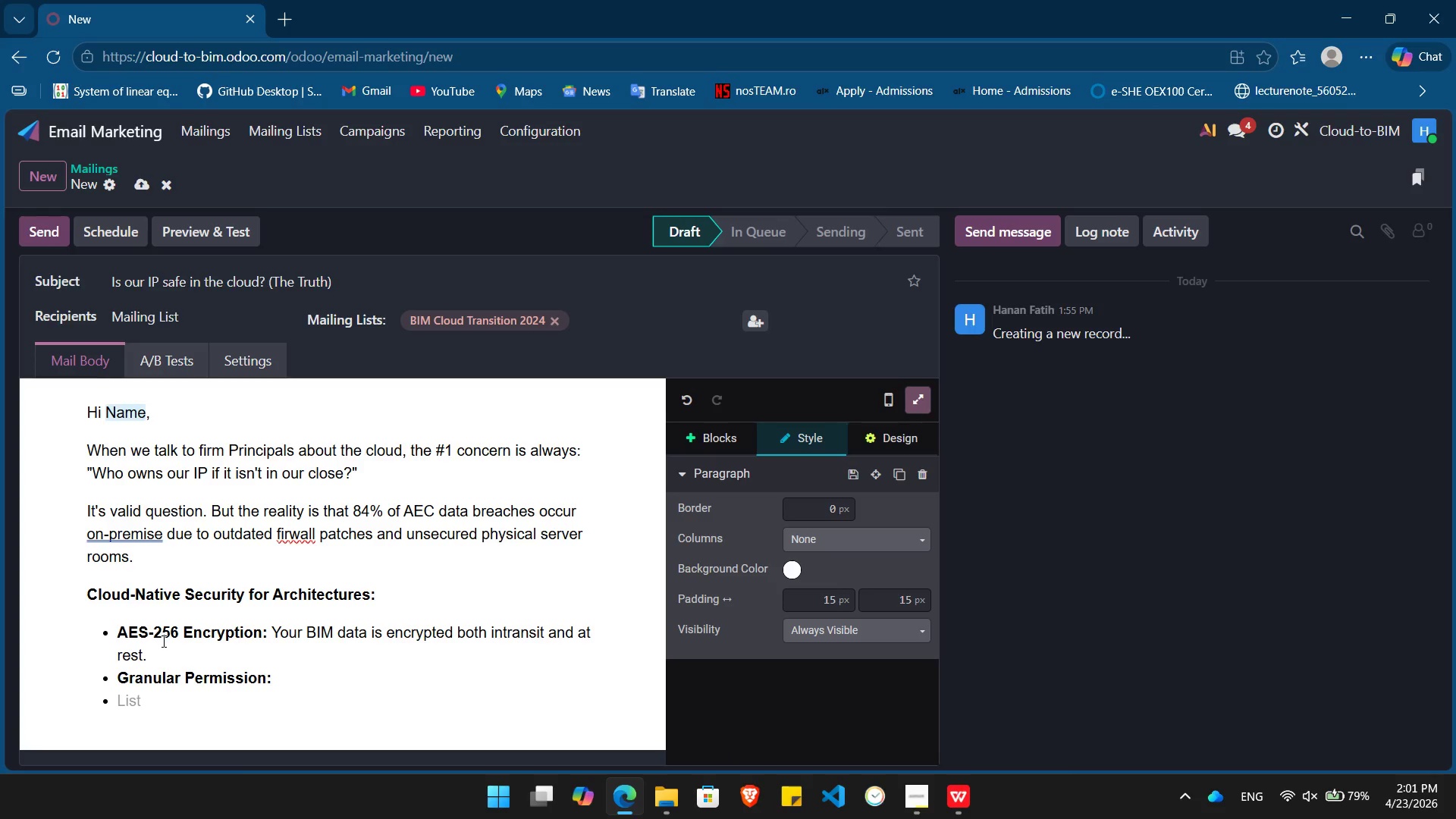 
type(Versioning:)
 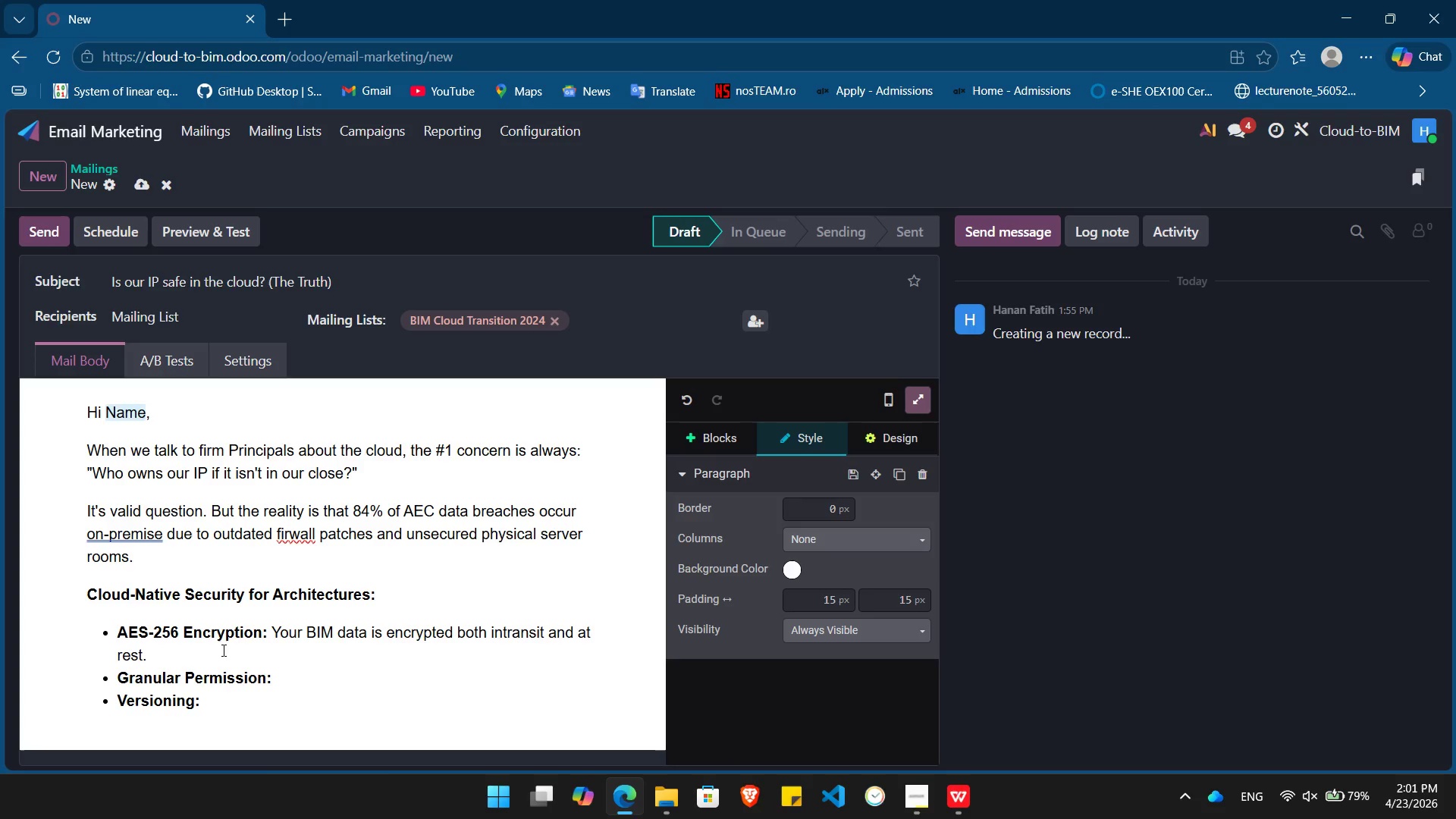 
left_click([283, 673])
 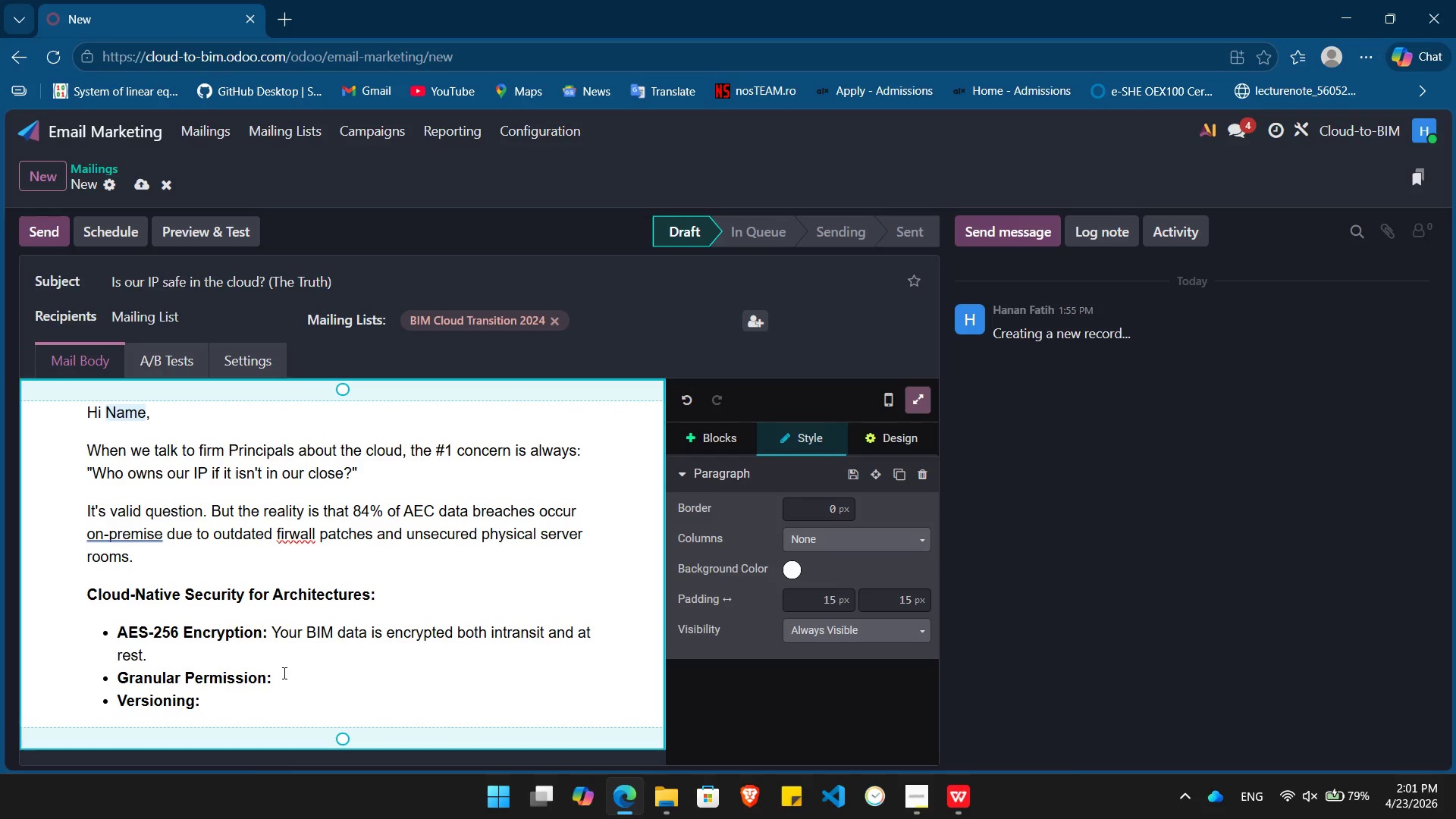 
key(Space)
 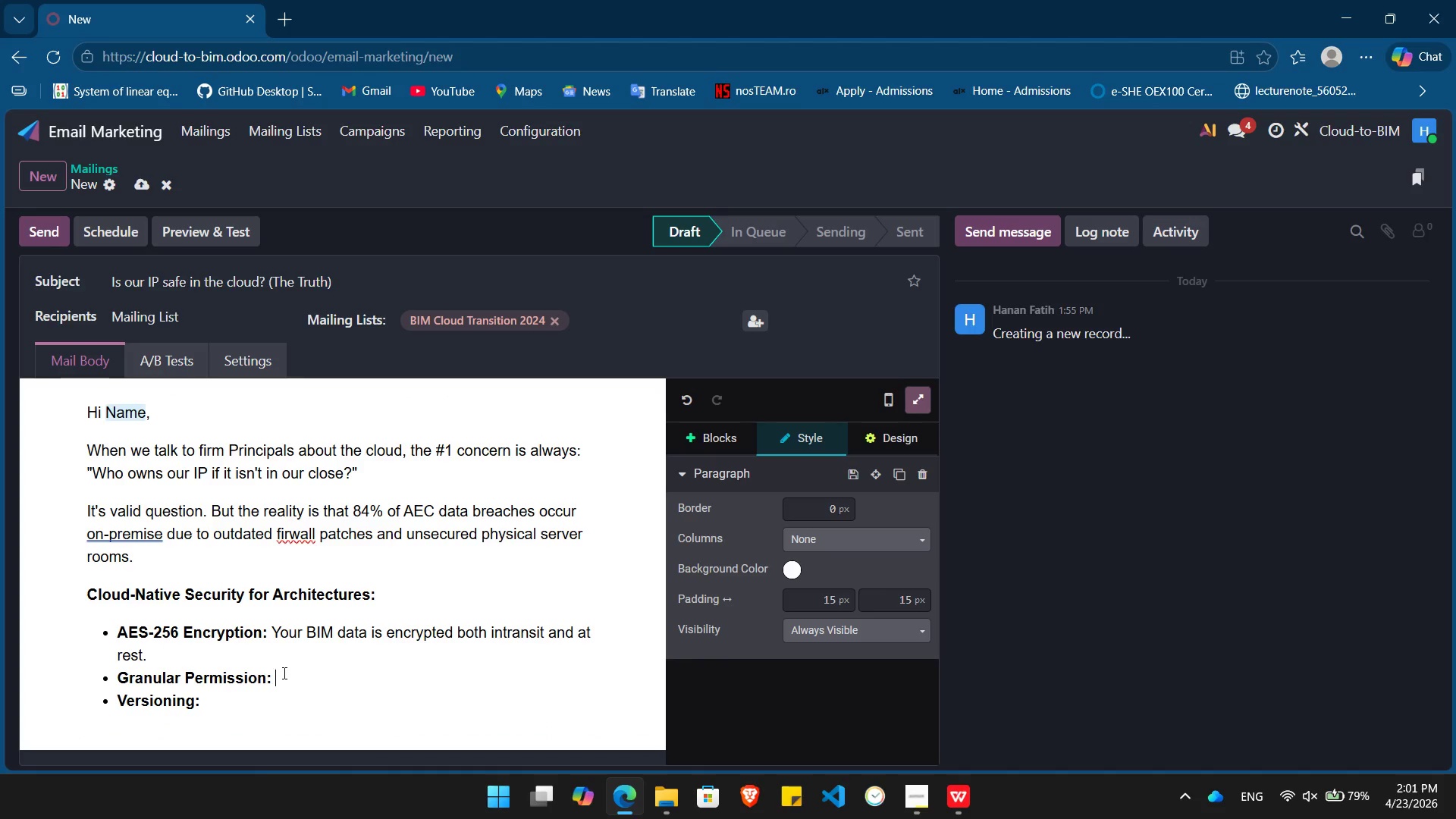 
key(Control+ControlLeft)
 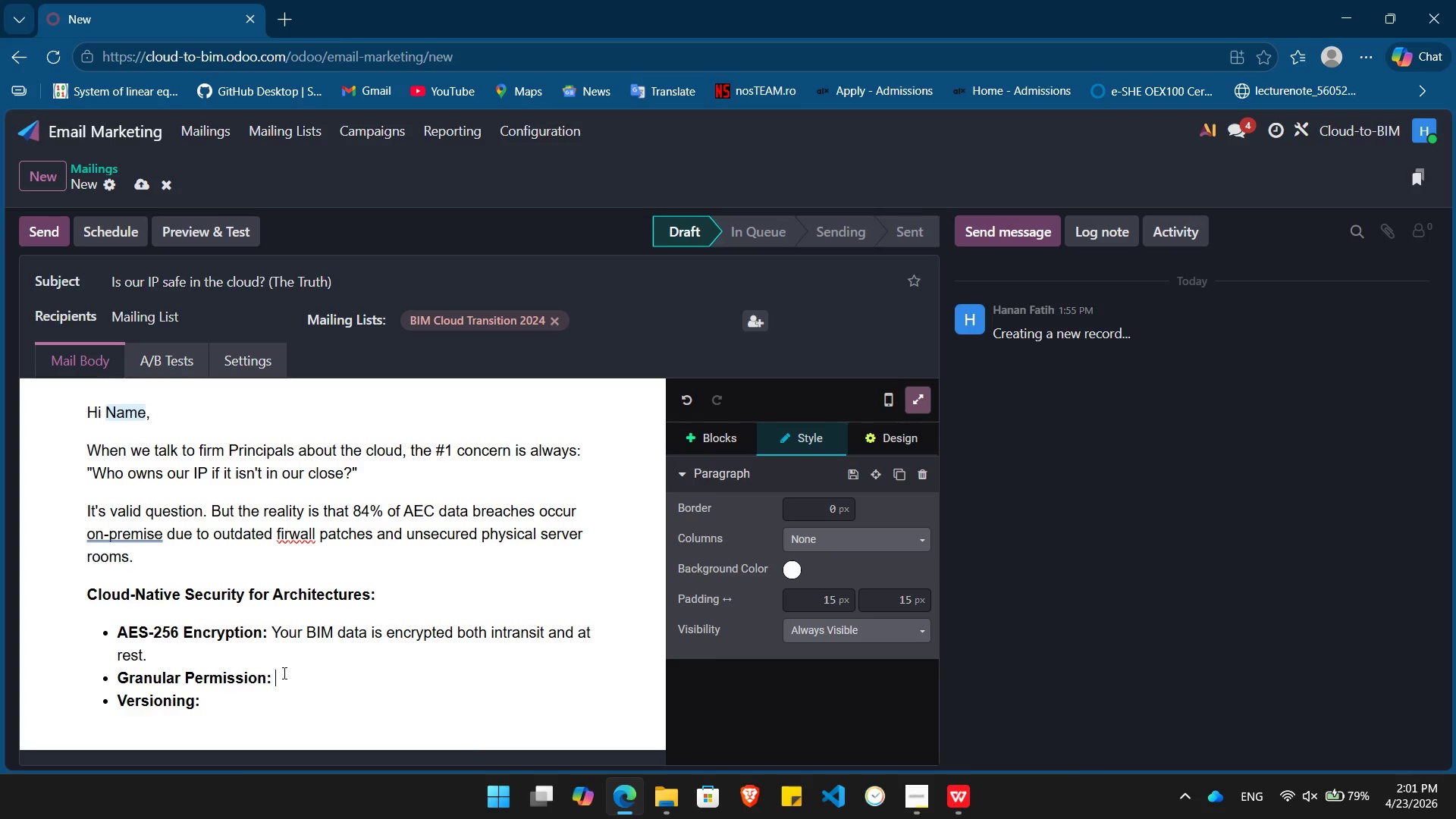 
key(Control+B)
 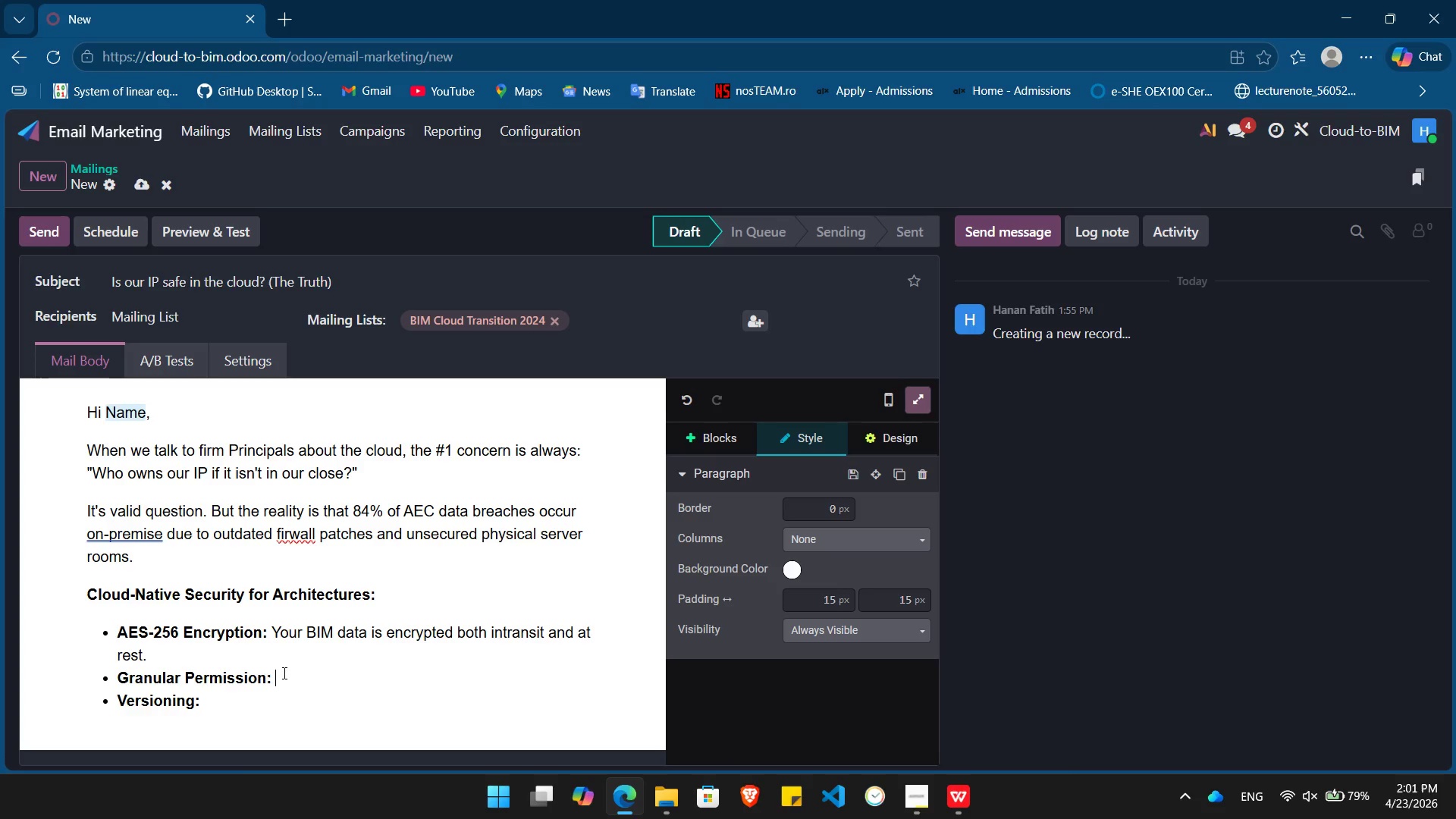 
type(Manage project access at the folder lo)
key(Backspace)
type(evel, not the server)
 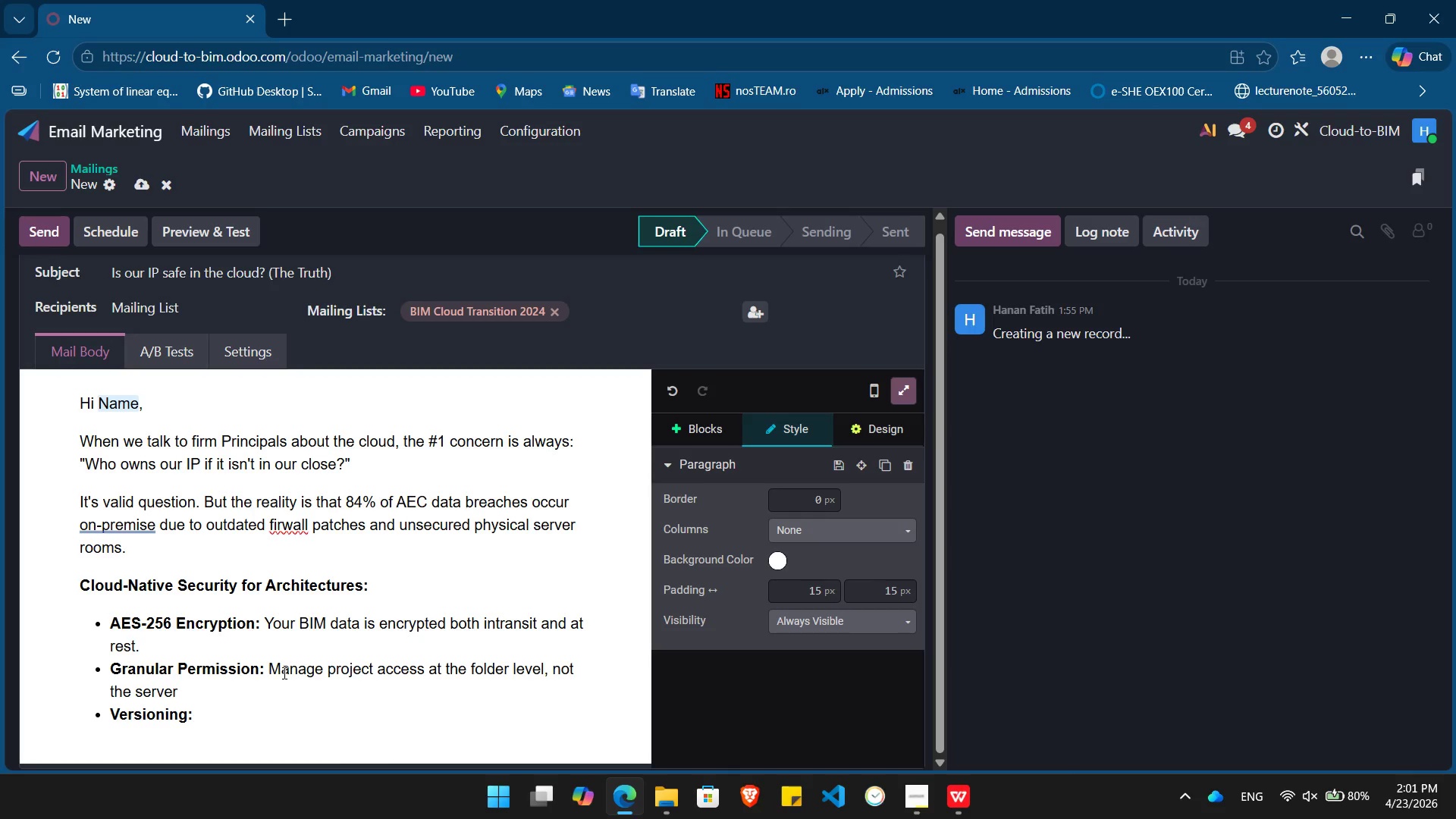 
type( level.)
 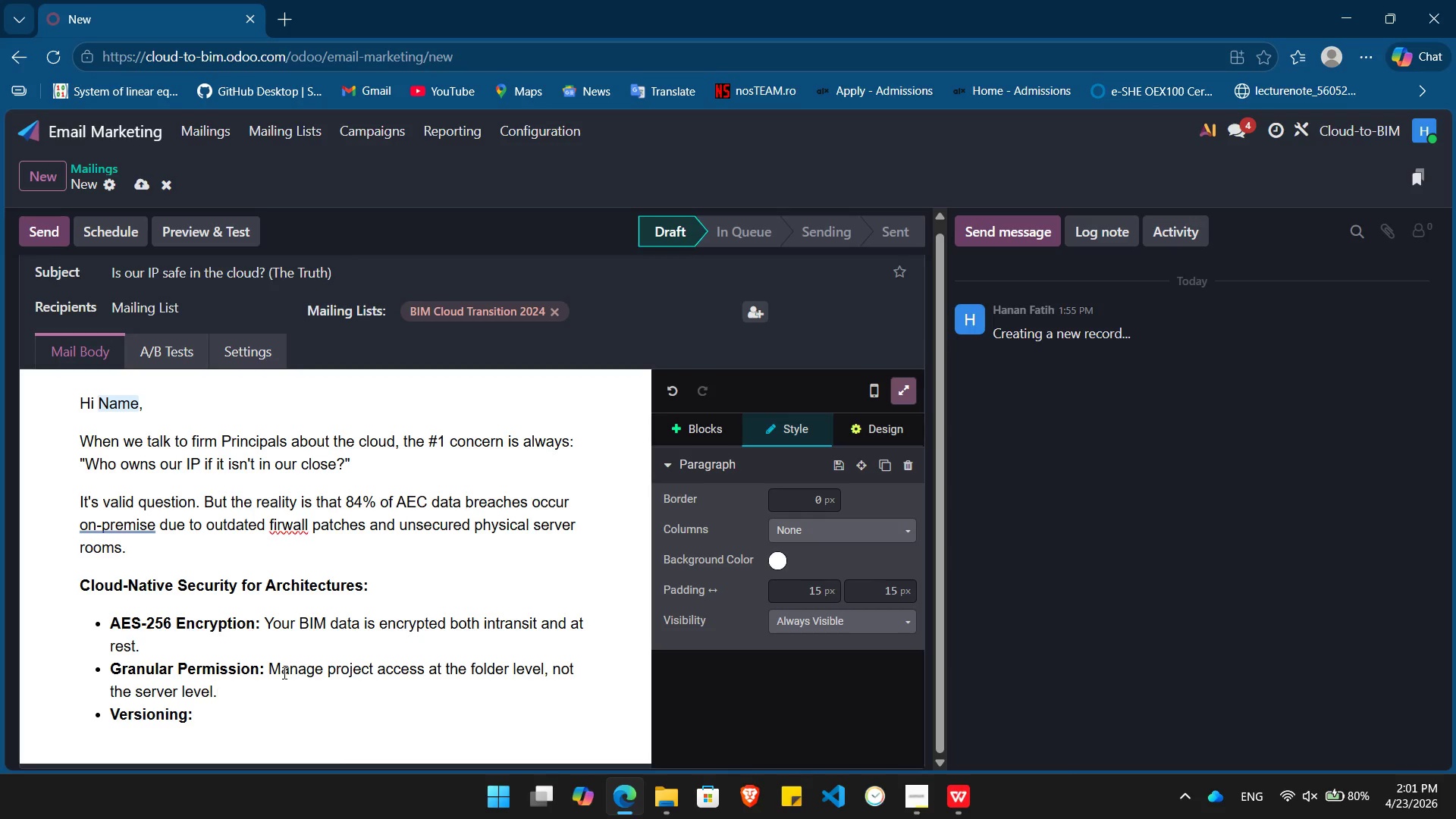 
key(ArrowDown)
 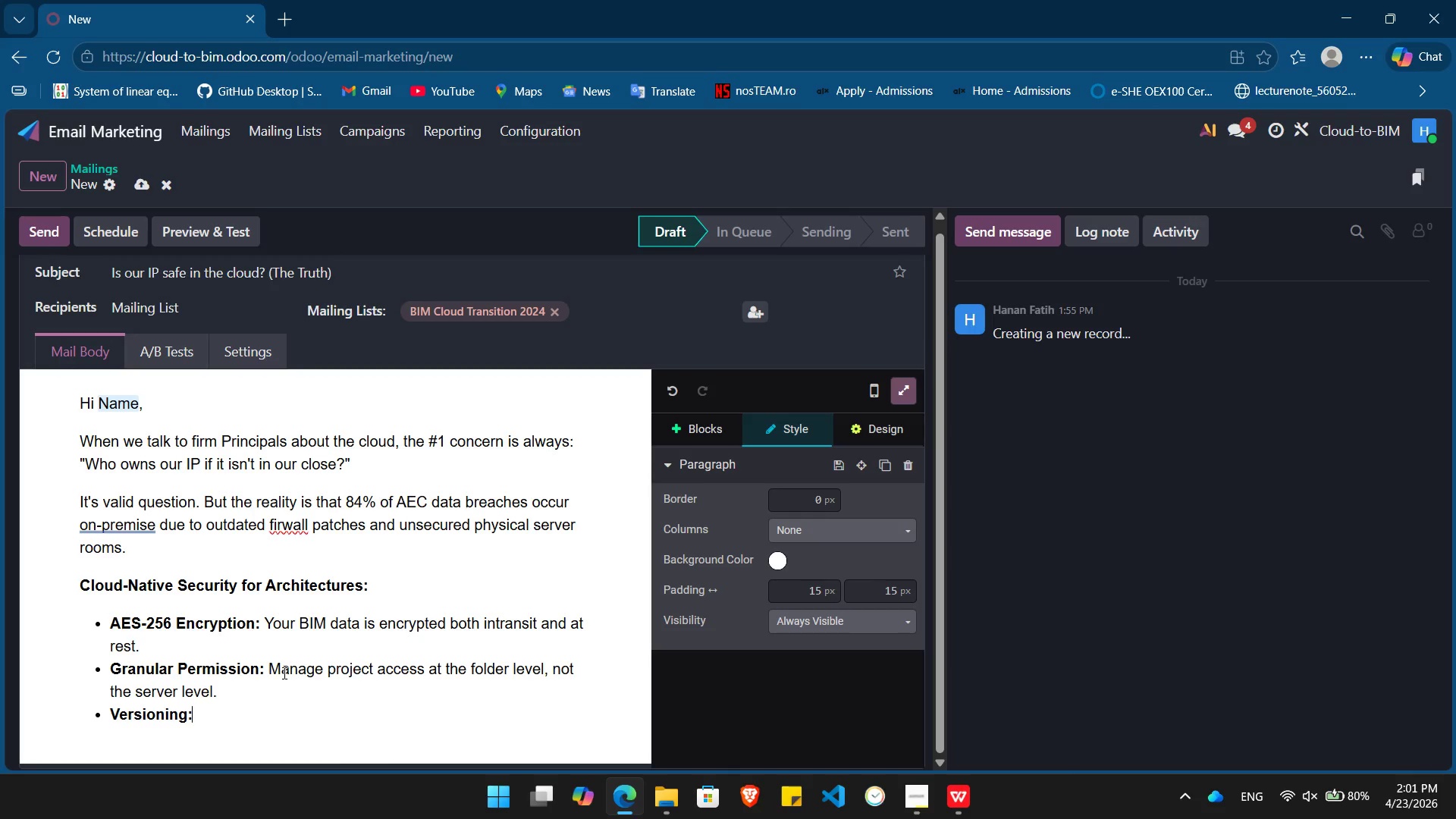 
key(Space)
 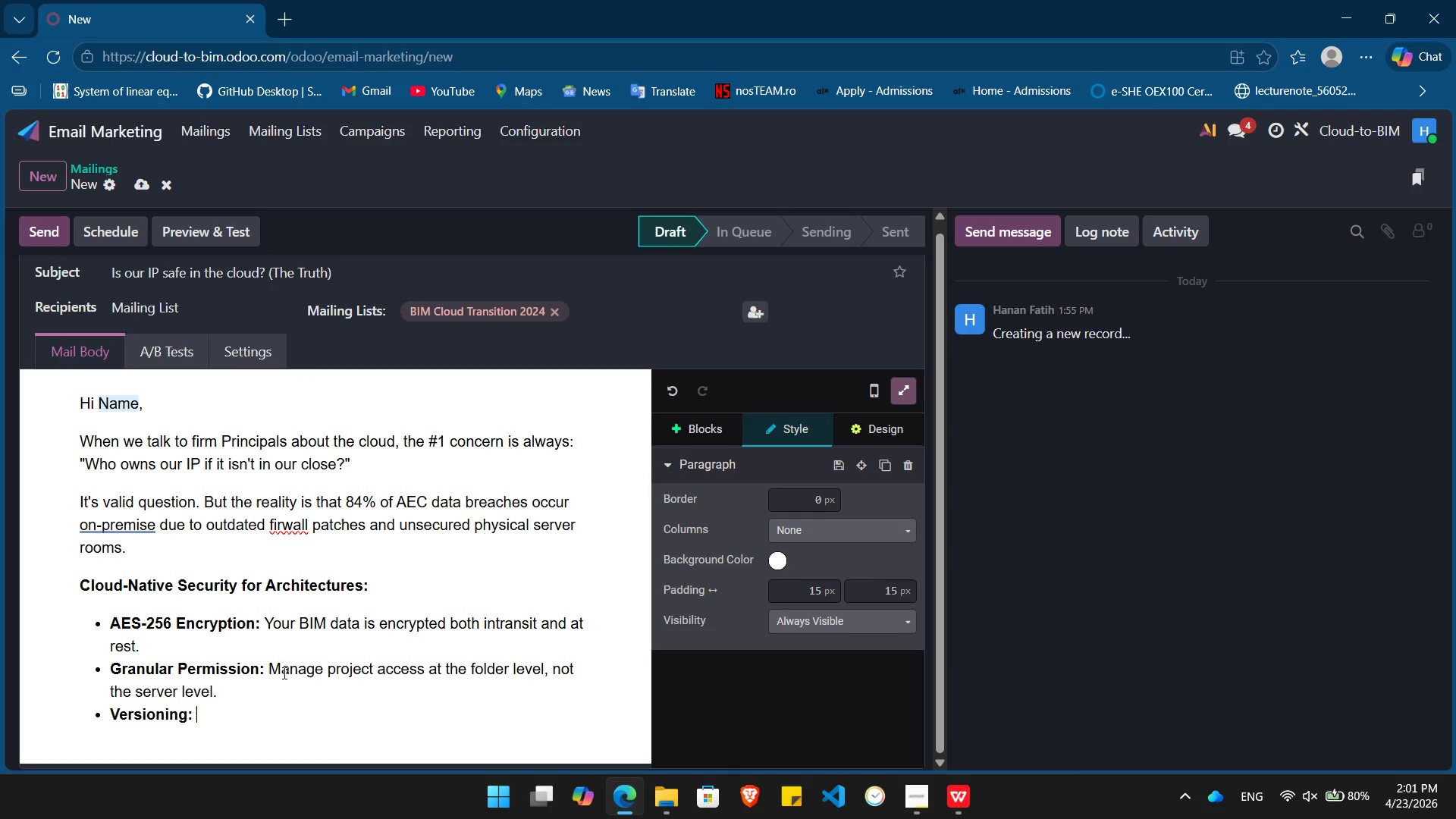 
key(Control+ControlLeft)
 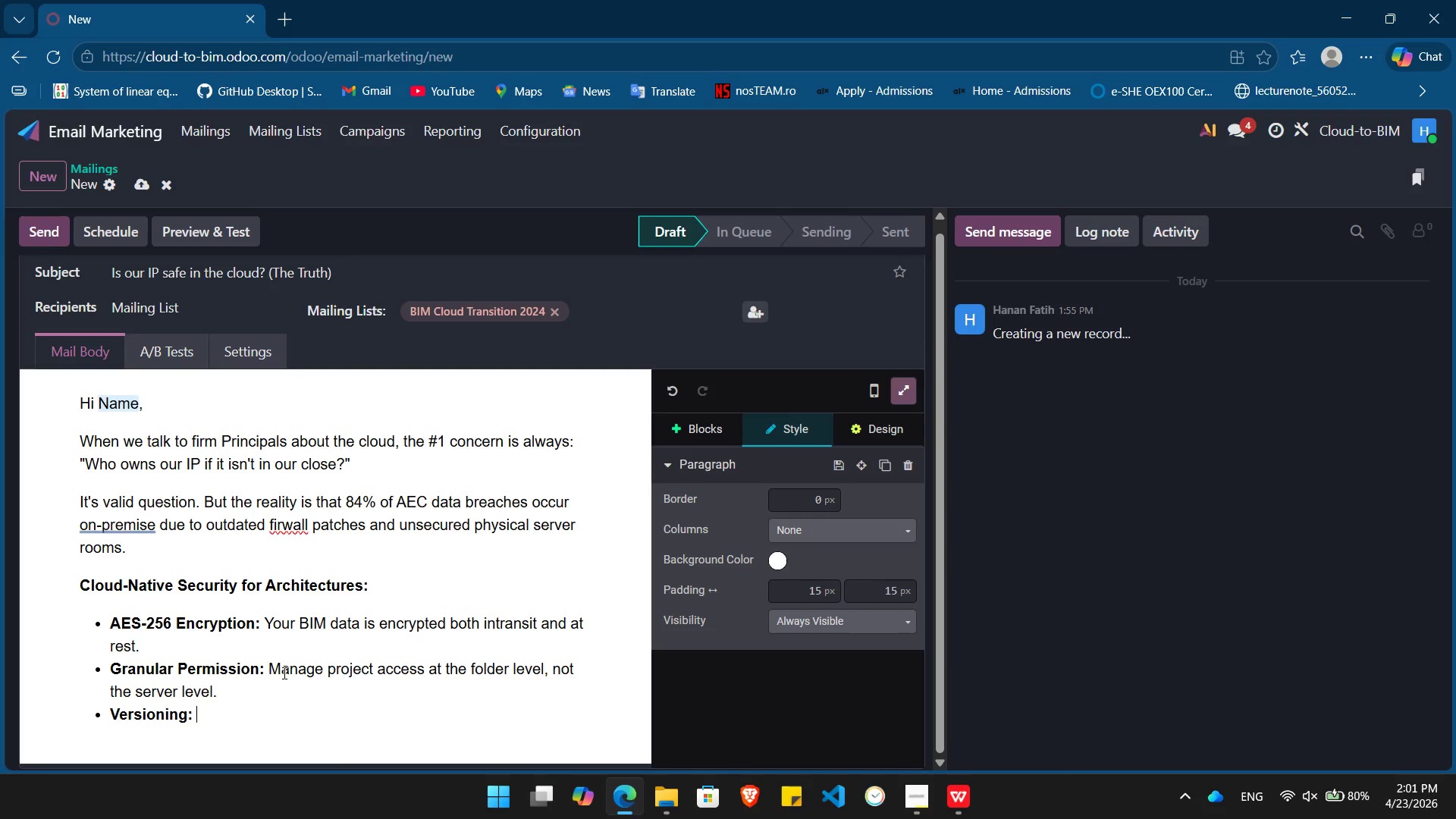 
key(Control+B)
 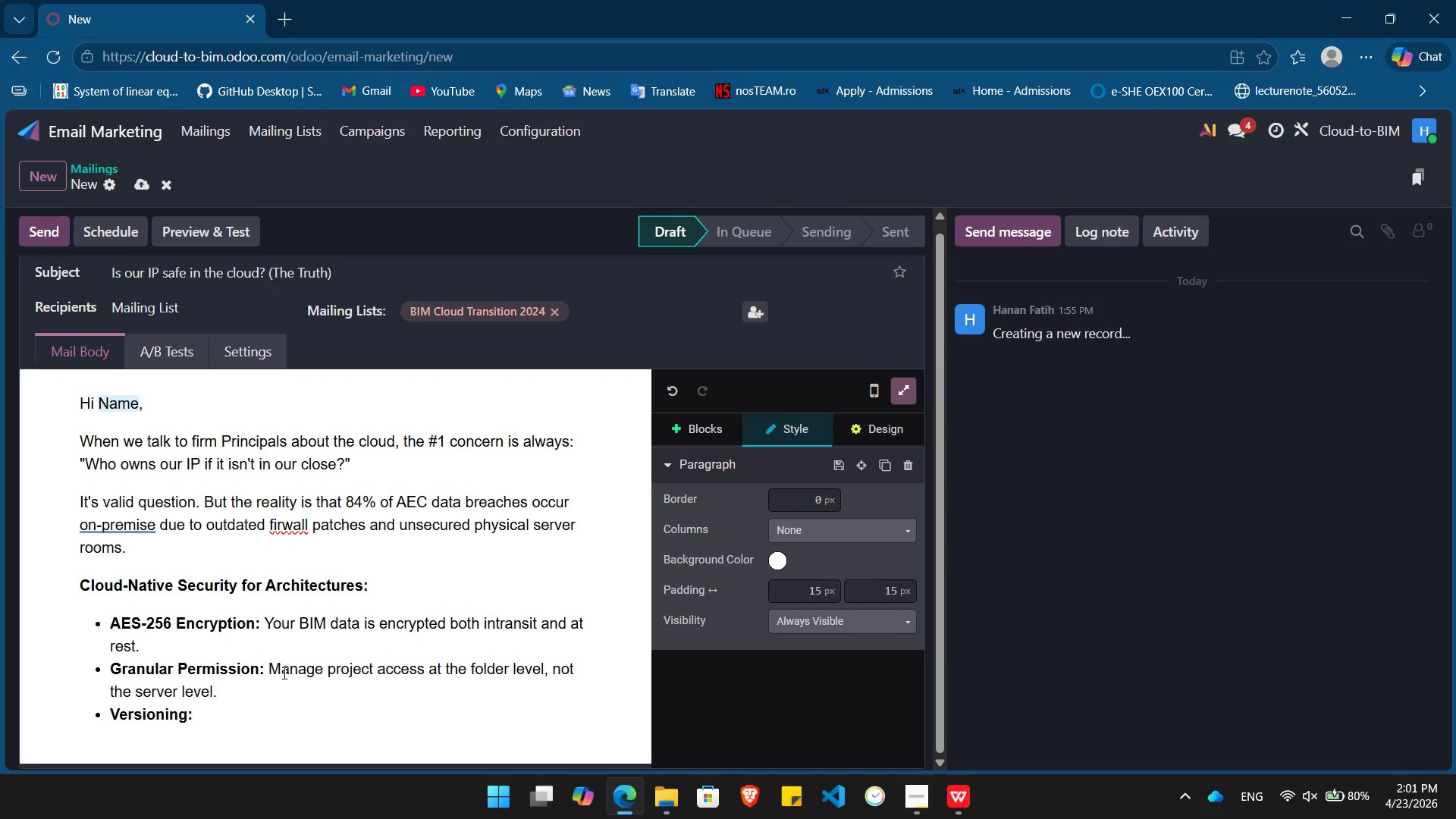 
type(Instant recoe)
key(Backspace)
type(very from file corruption or accidental deletions.)
 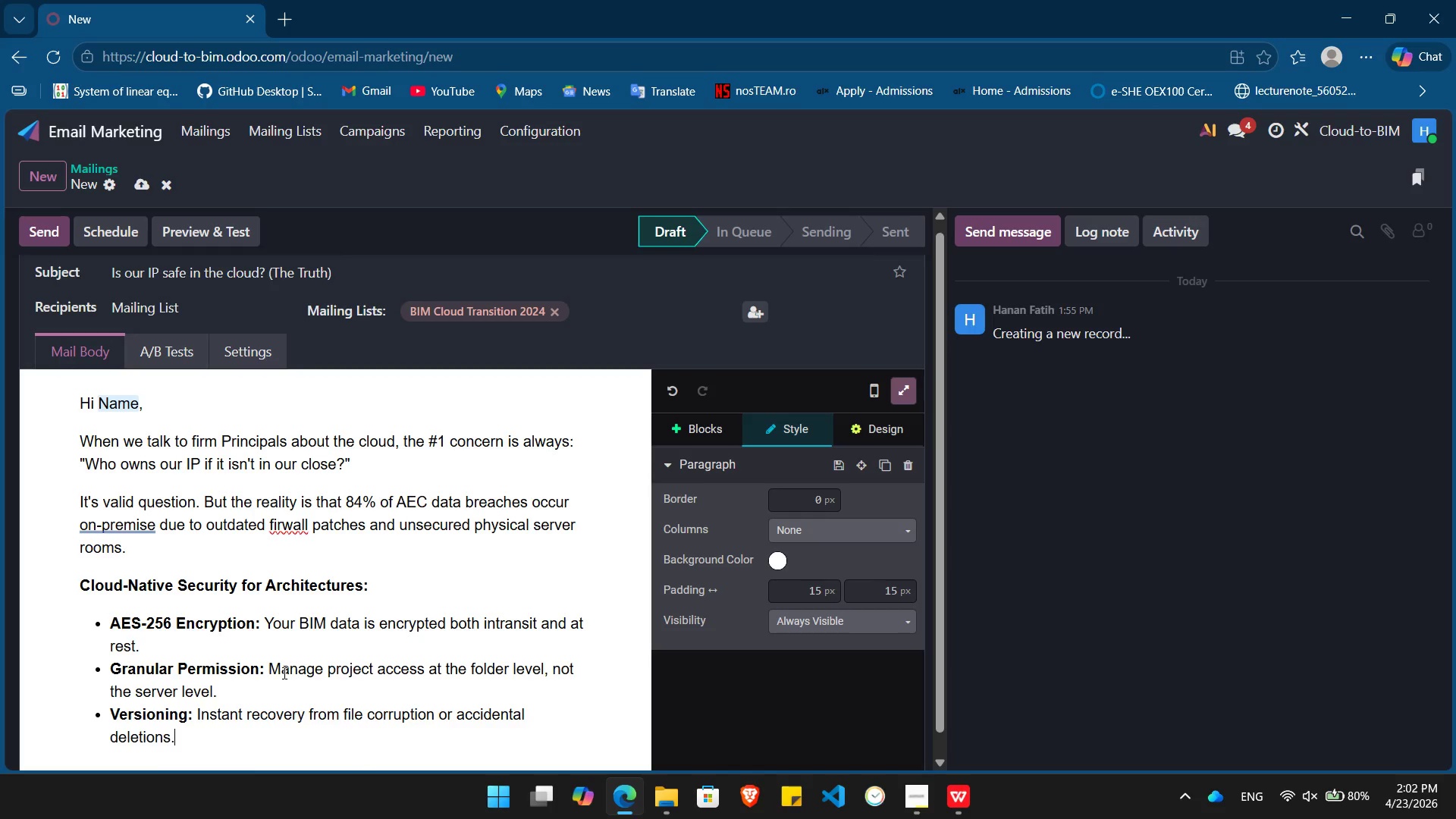 
wait(14.58)
 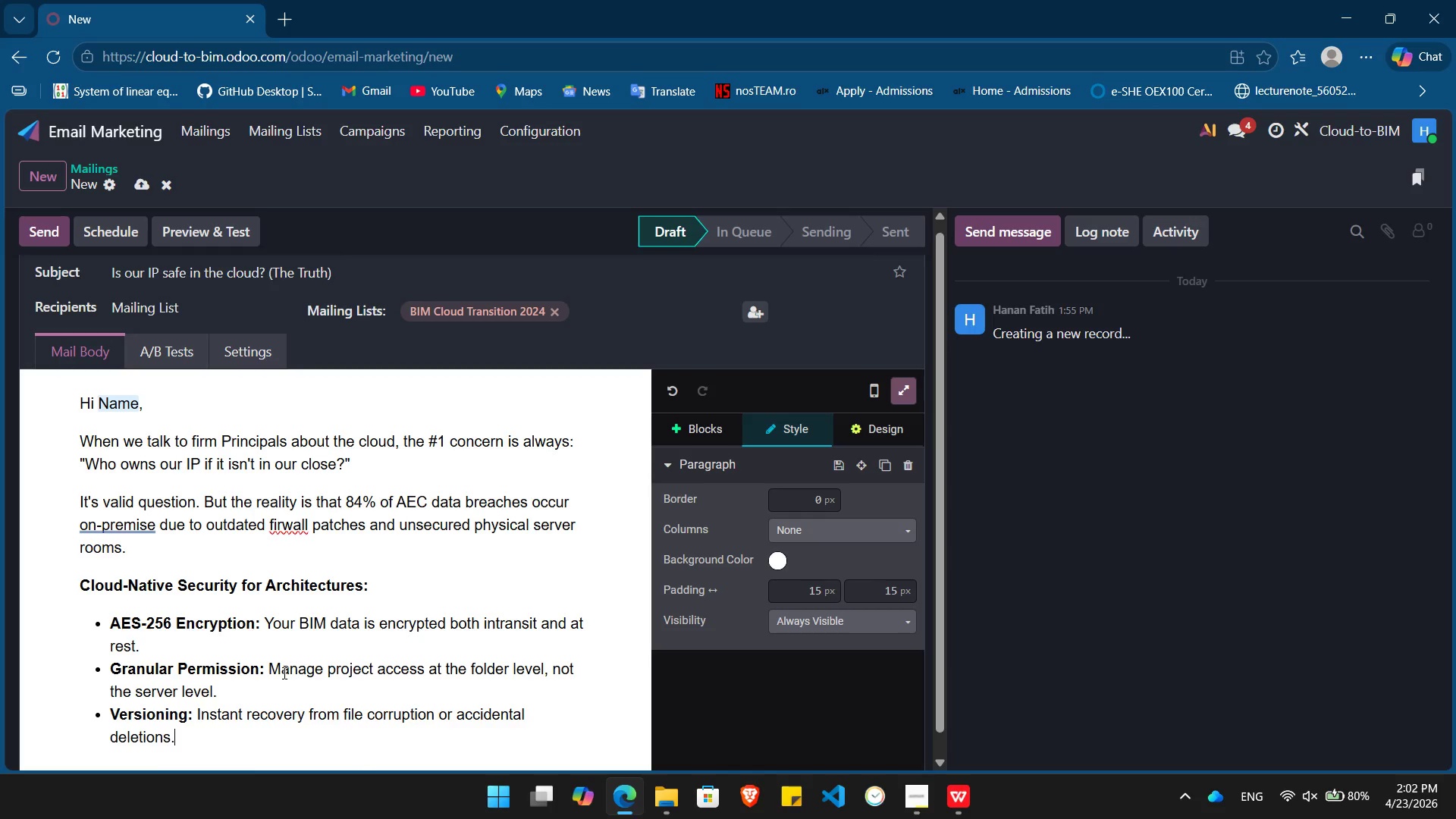 
key(Enter)
 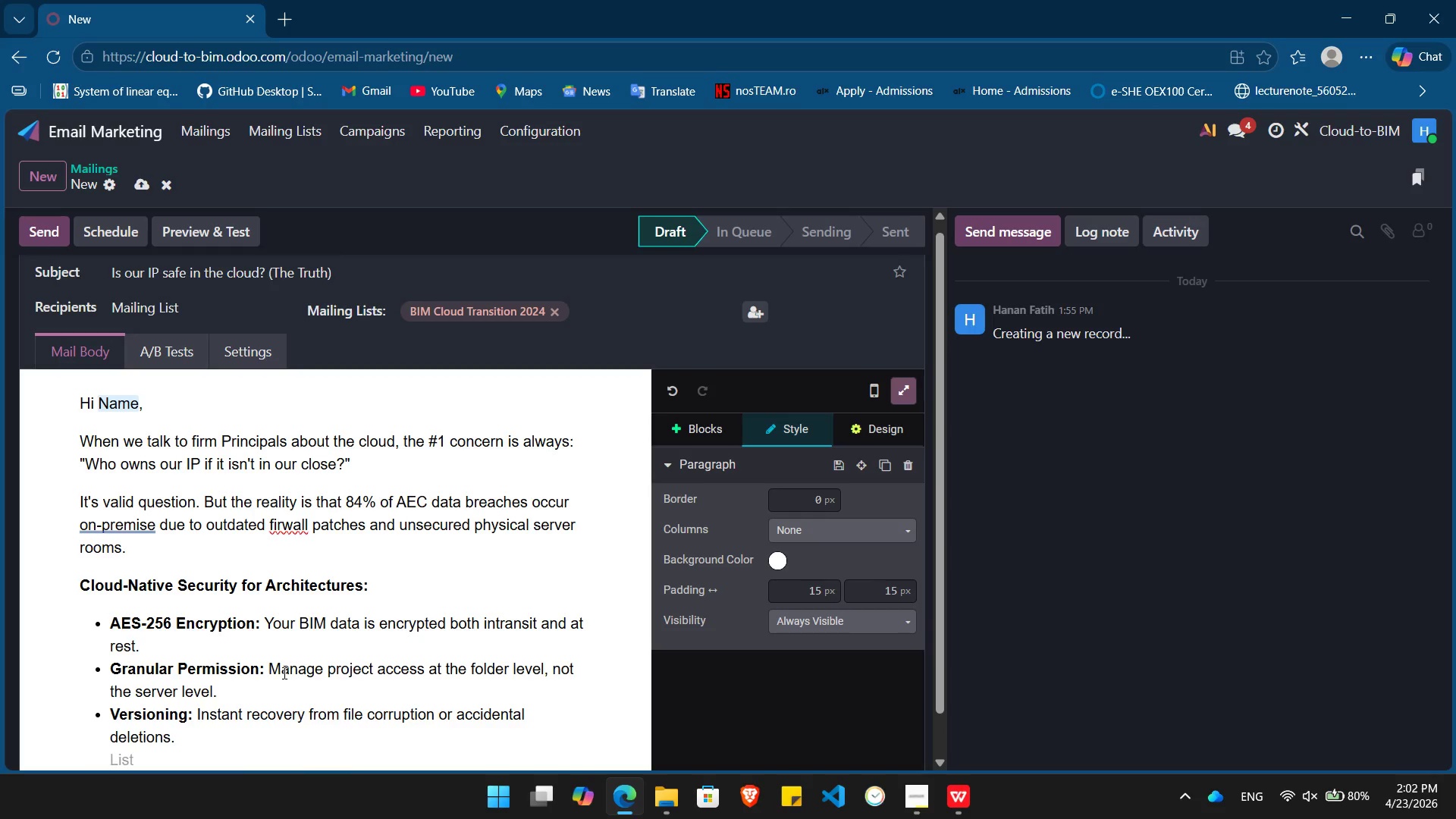 
key(Backspace)
 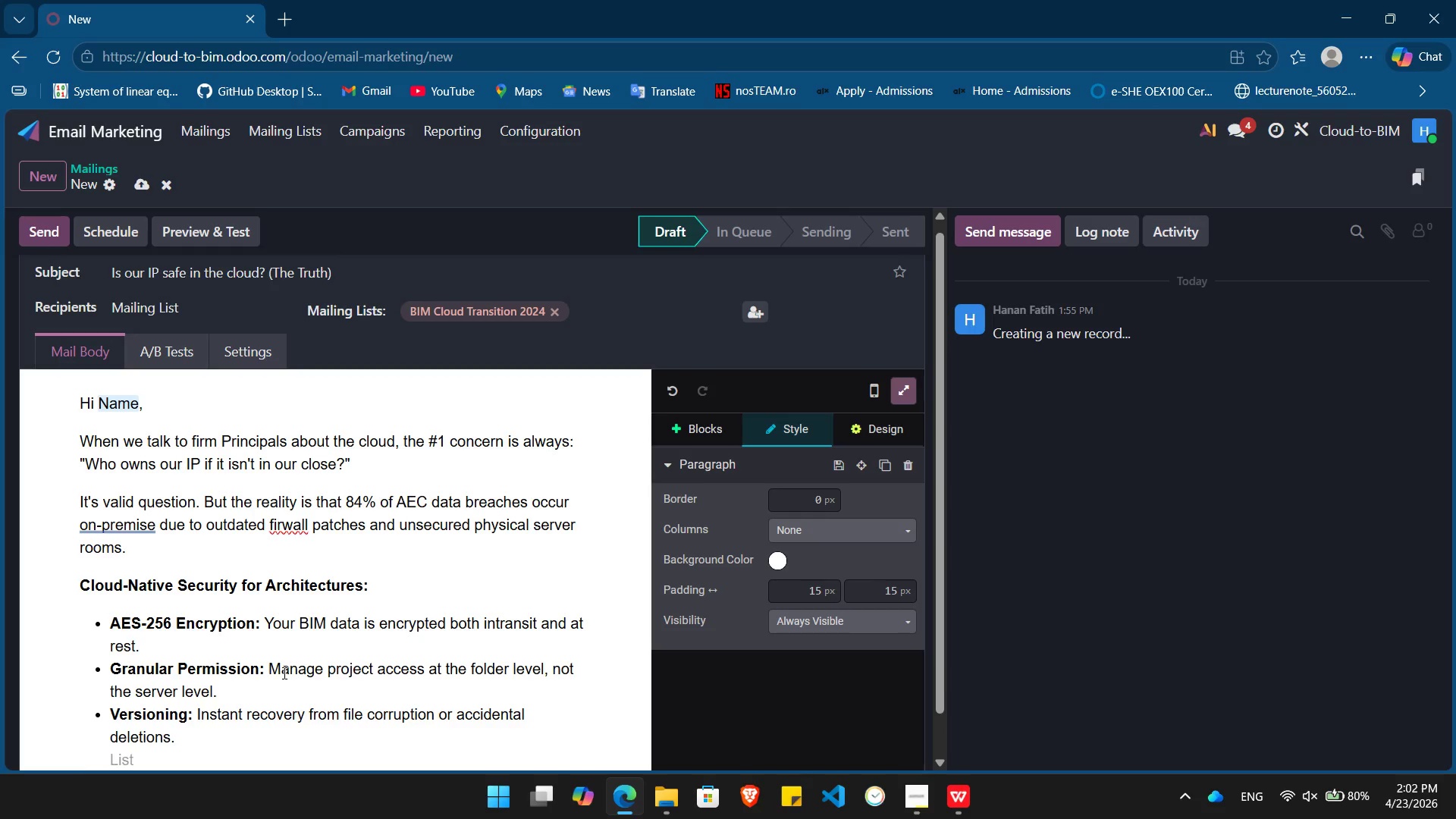 
key(Backspace)
 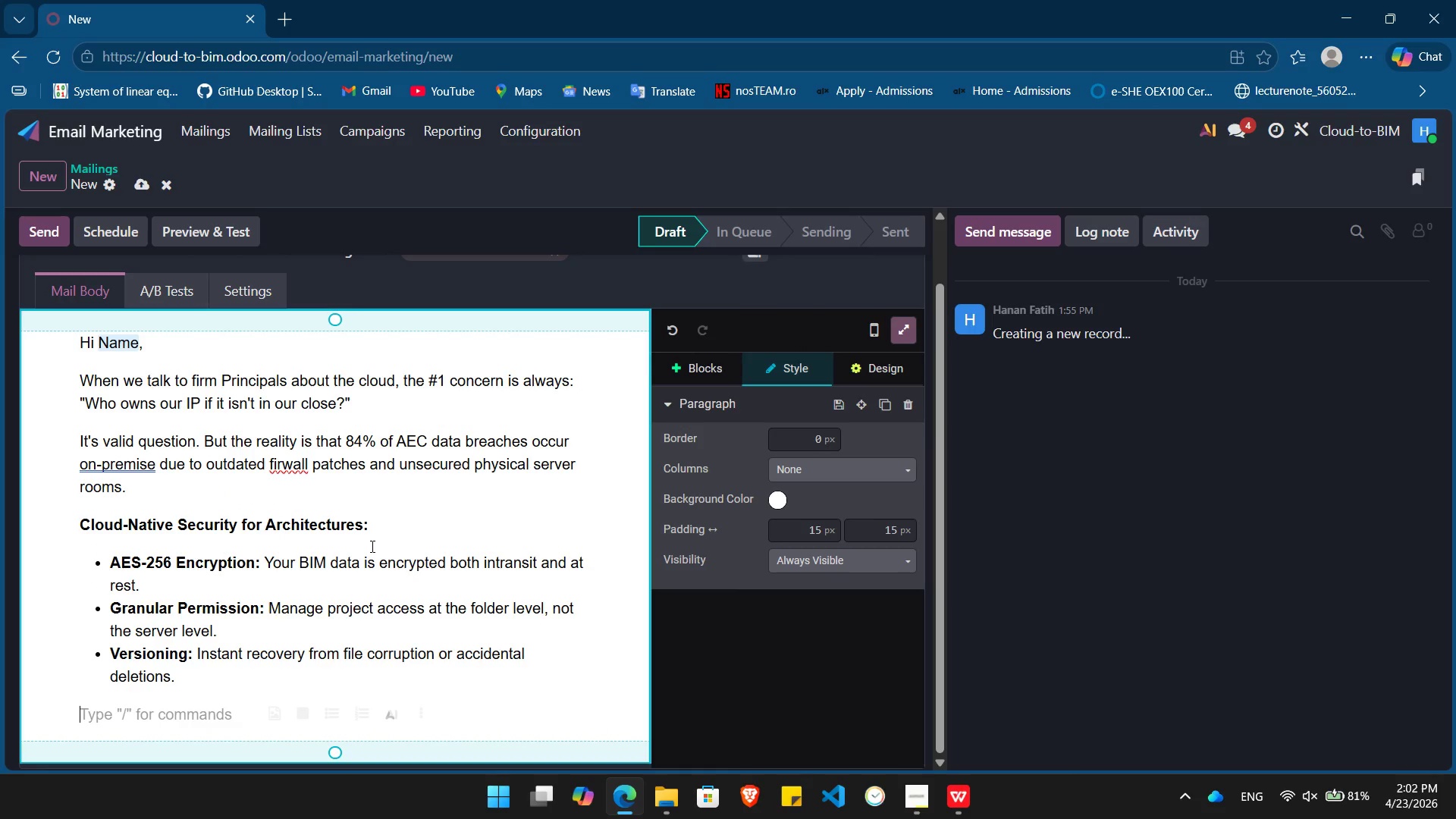 
type(Is yur current server more secure that a Tier-4 data center? Likely not. Let's look at the facts.)
 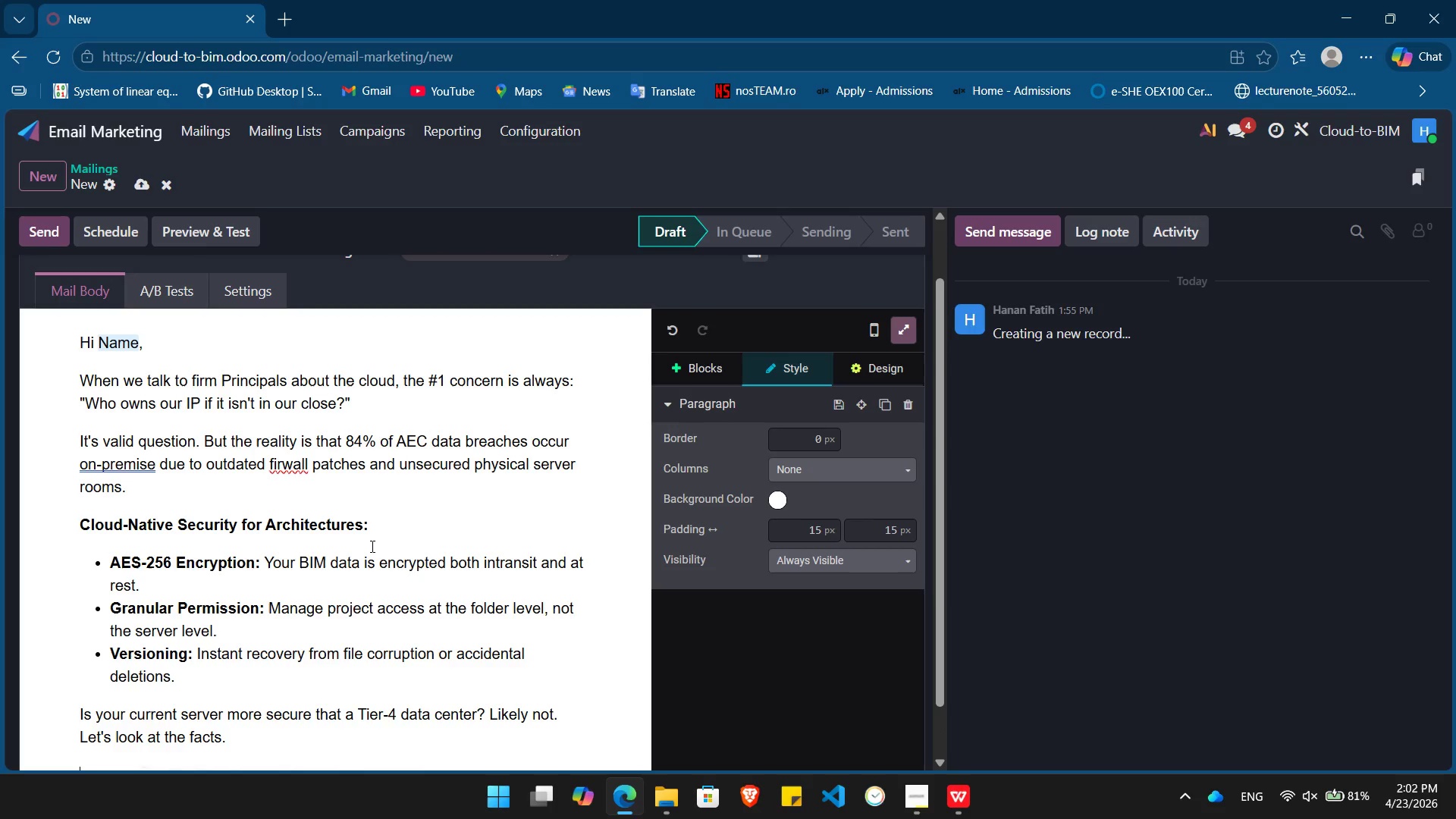 
 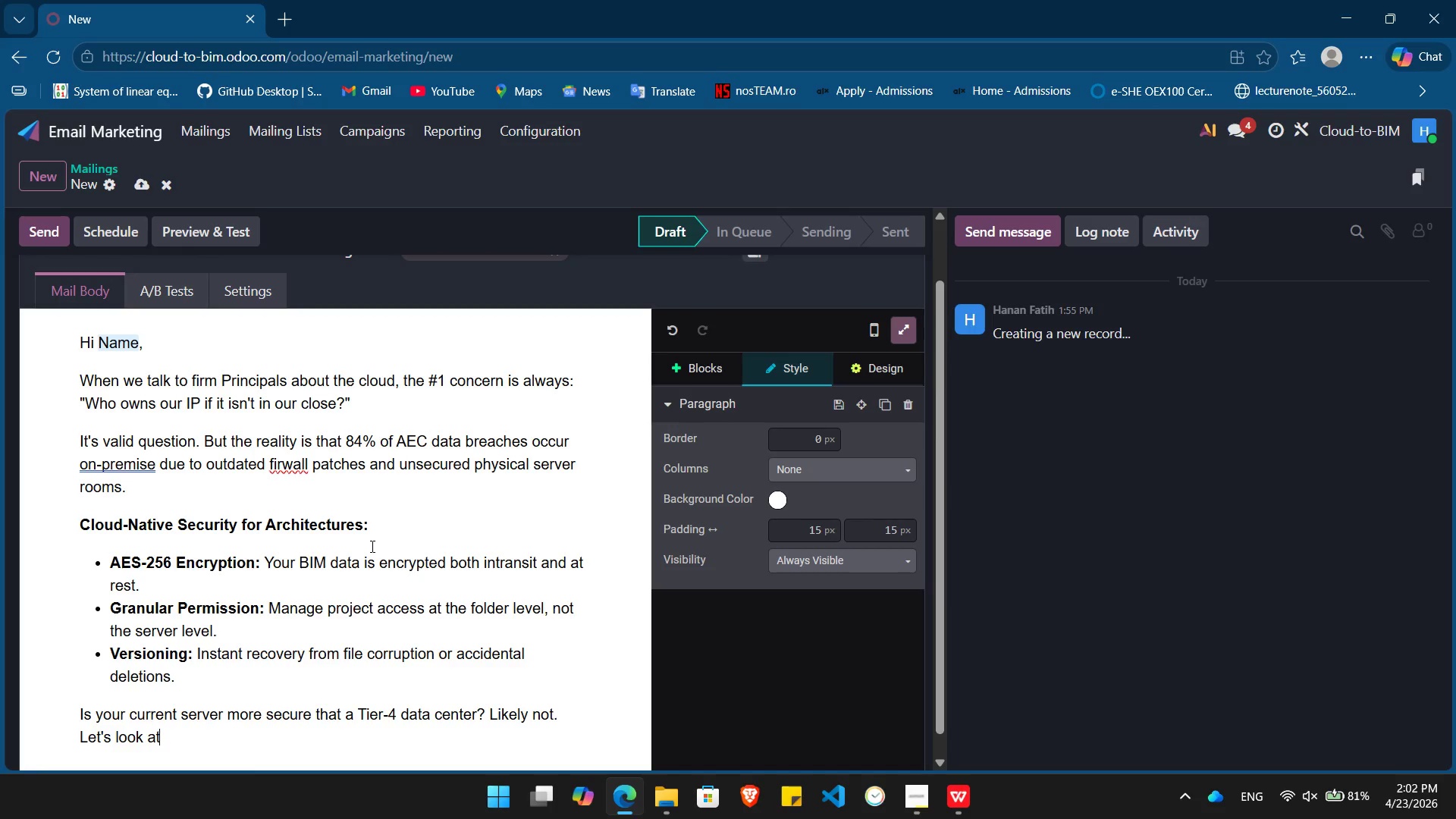 
key(Enter)
 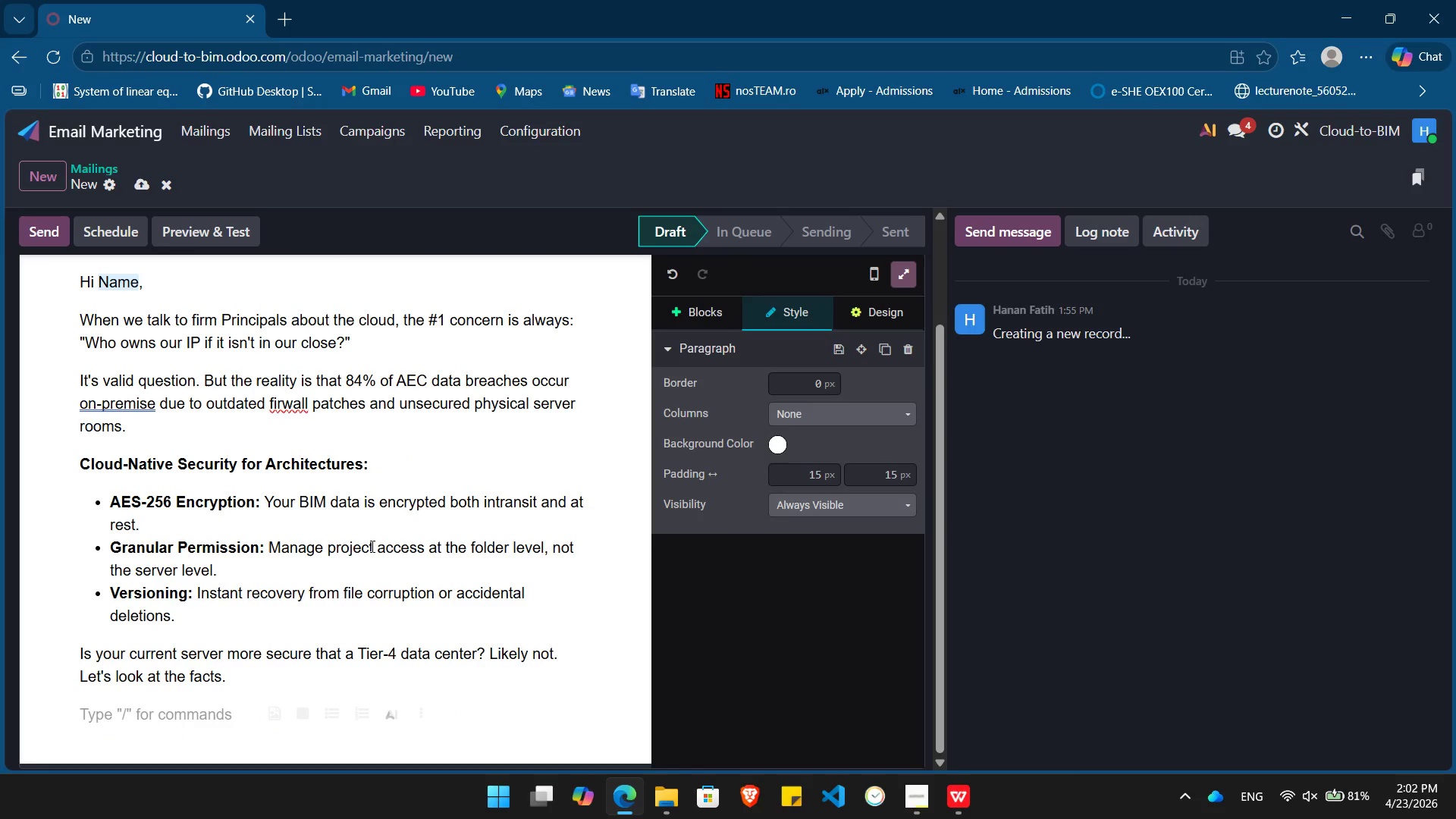 
type(/butt)
 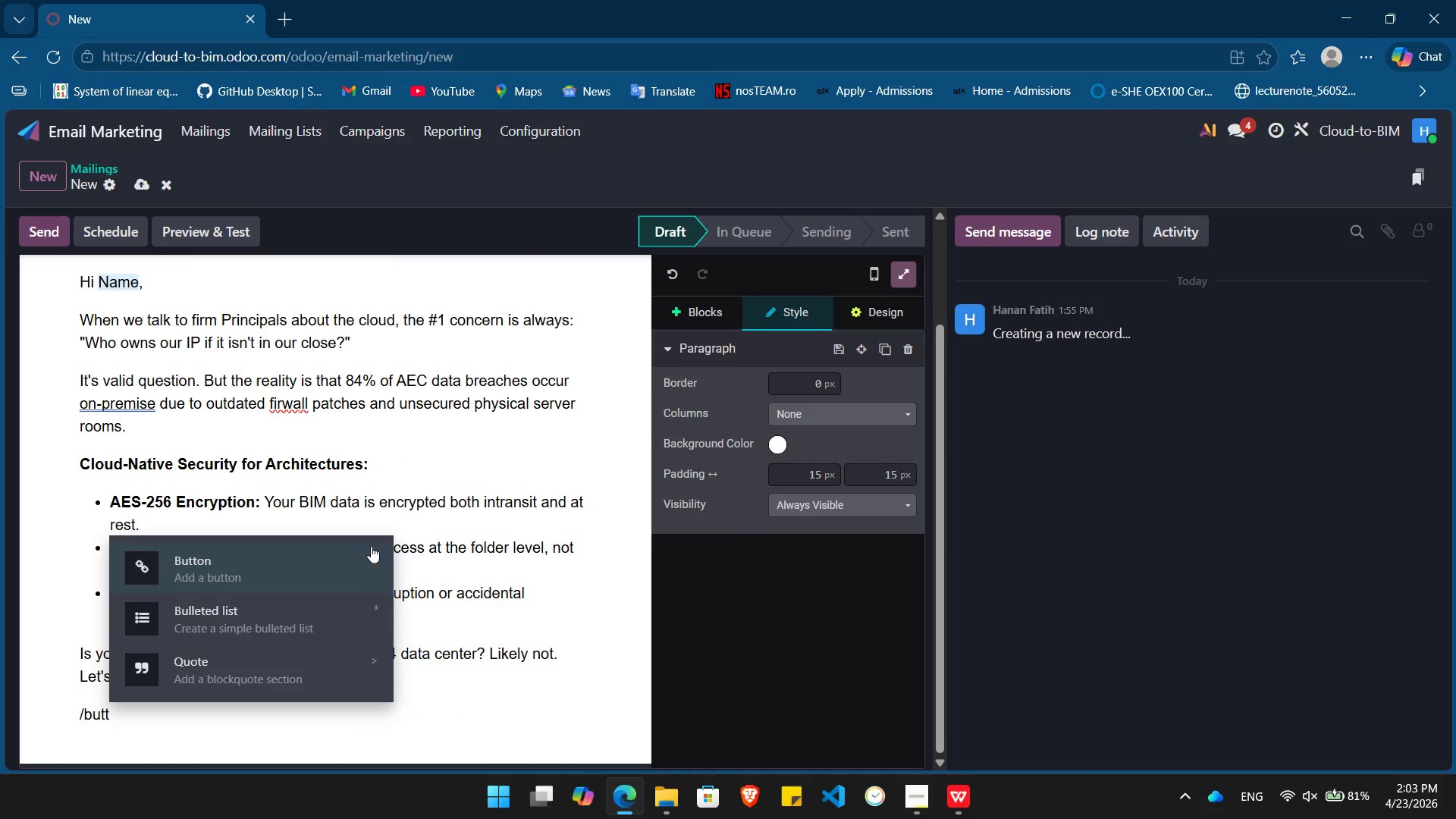 
key(Enter)
 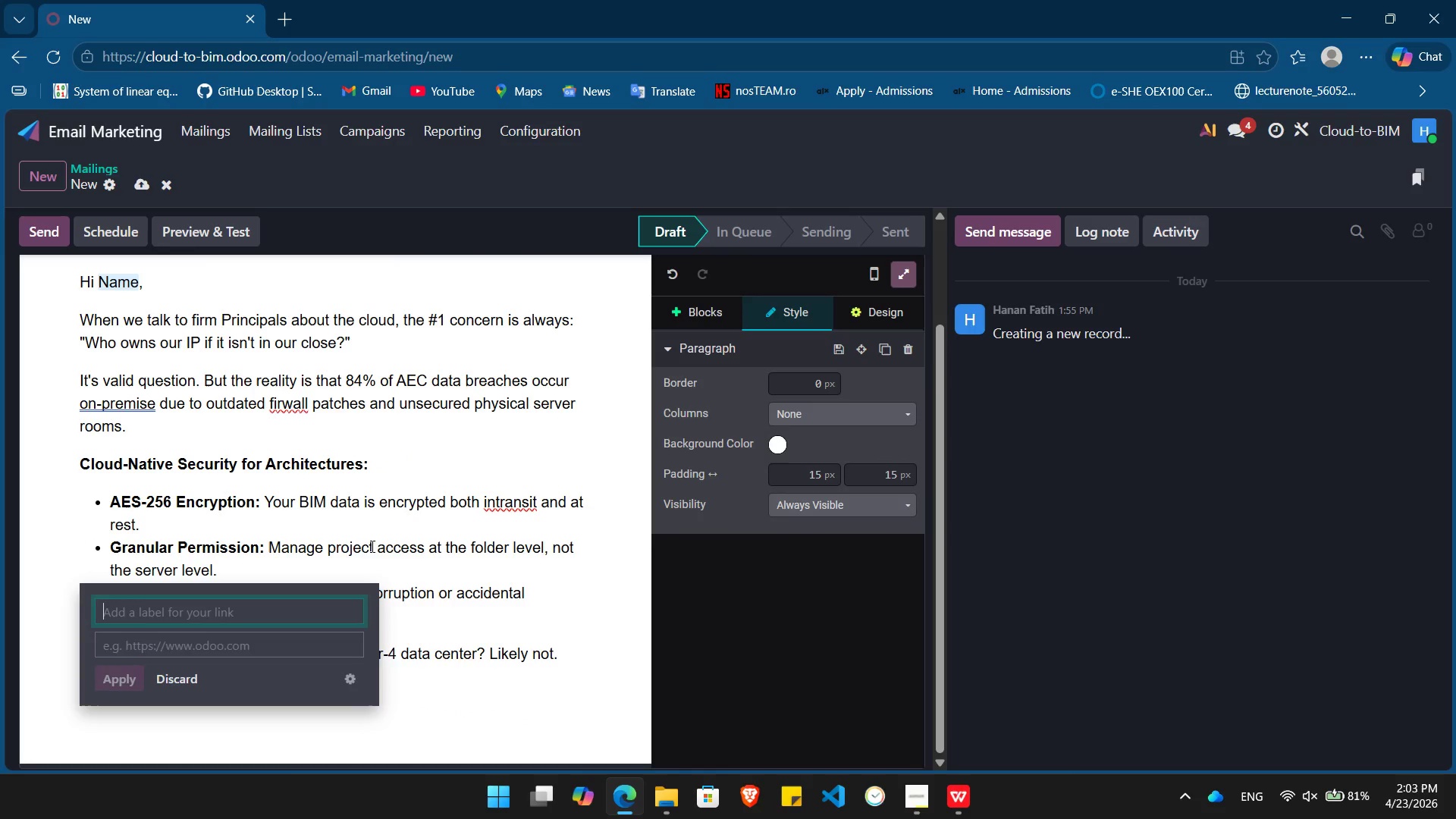 
type(Read the Security Whitepaper)
key(Tab)
type(#)
 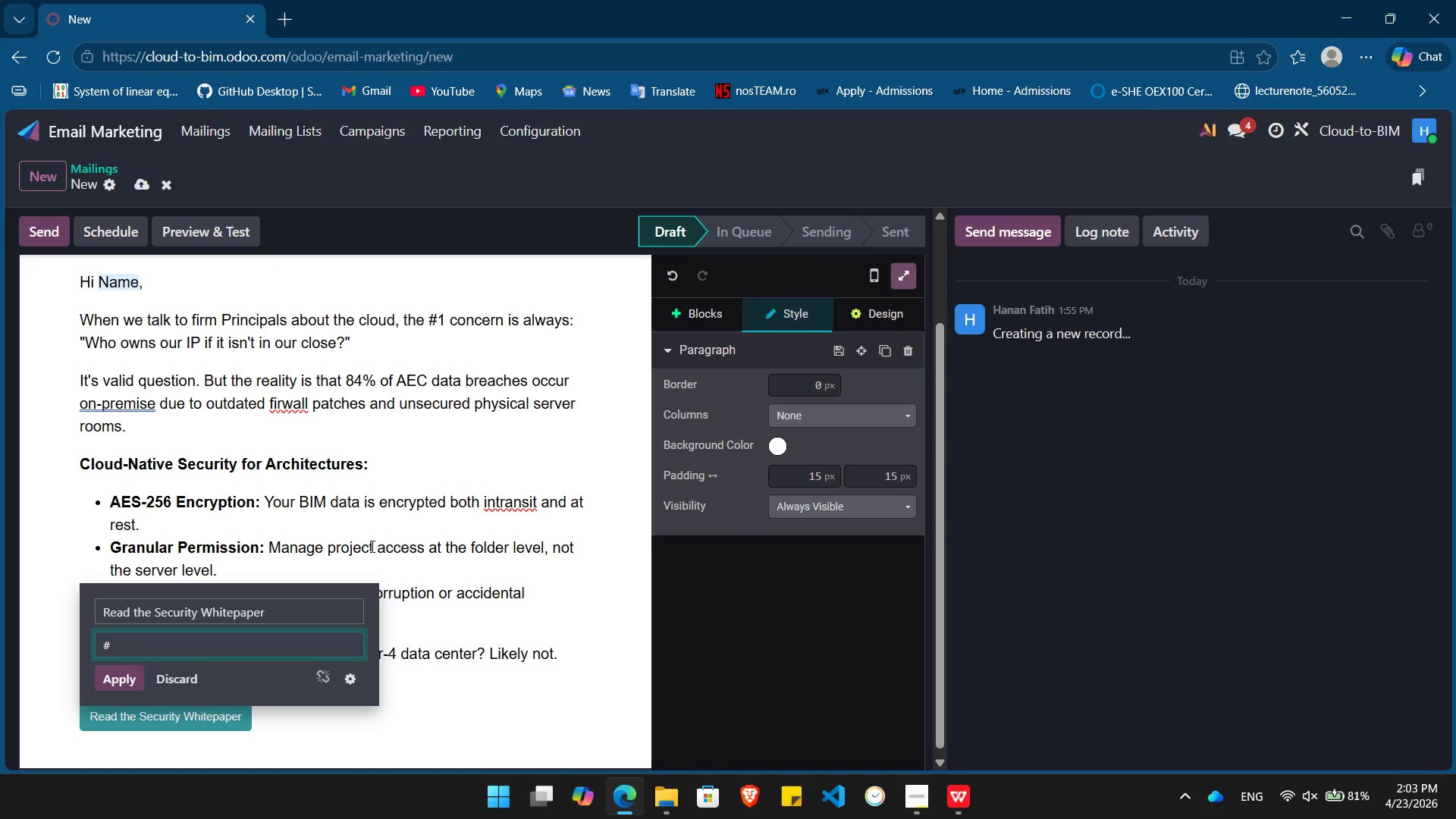 
key(Enter)
 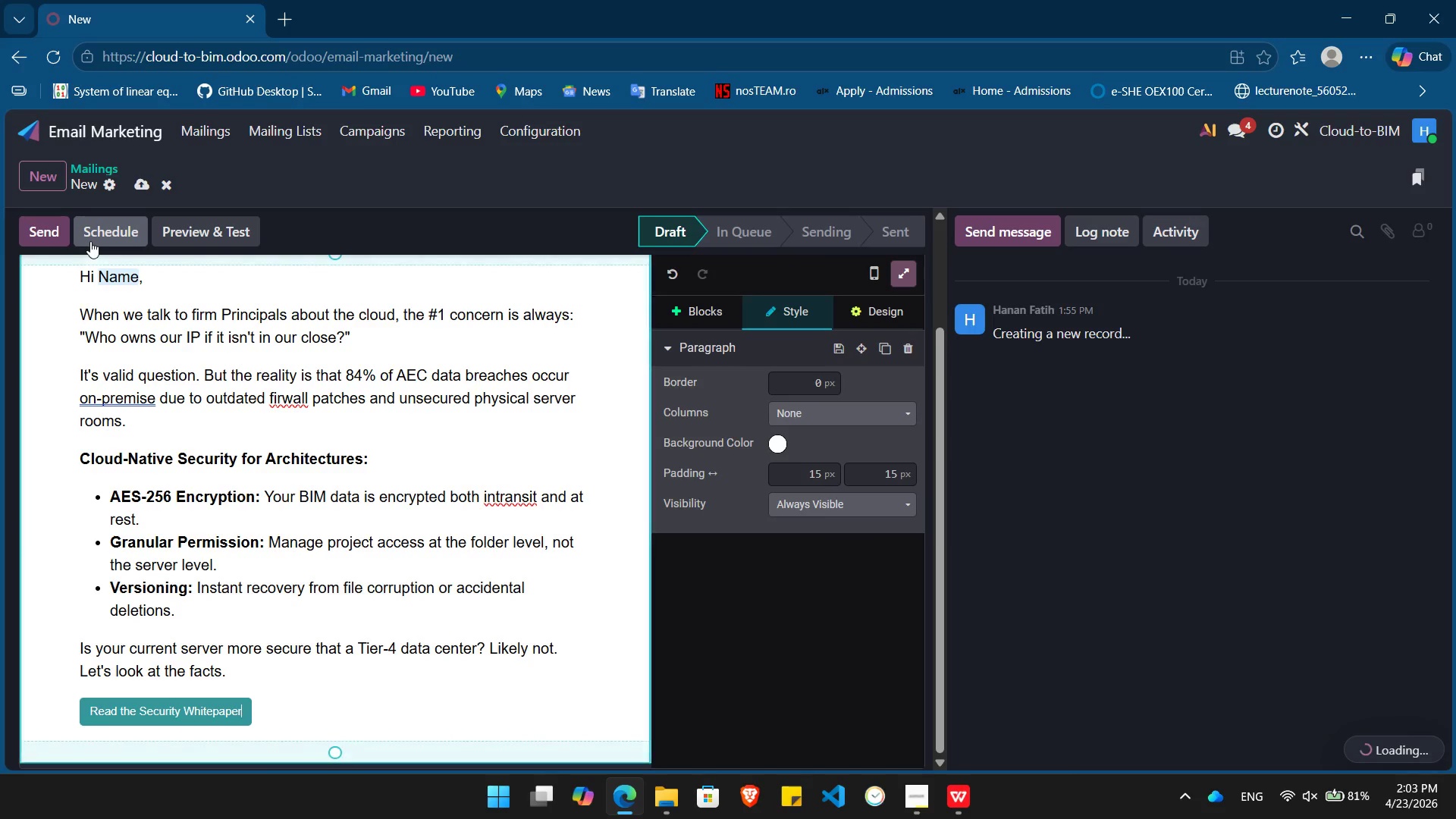 
left_click([49, 170])
 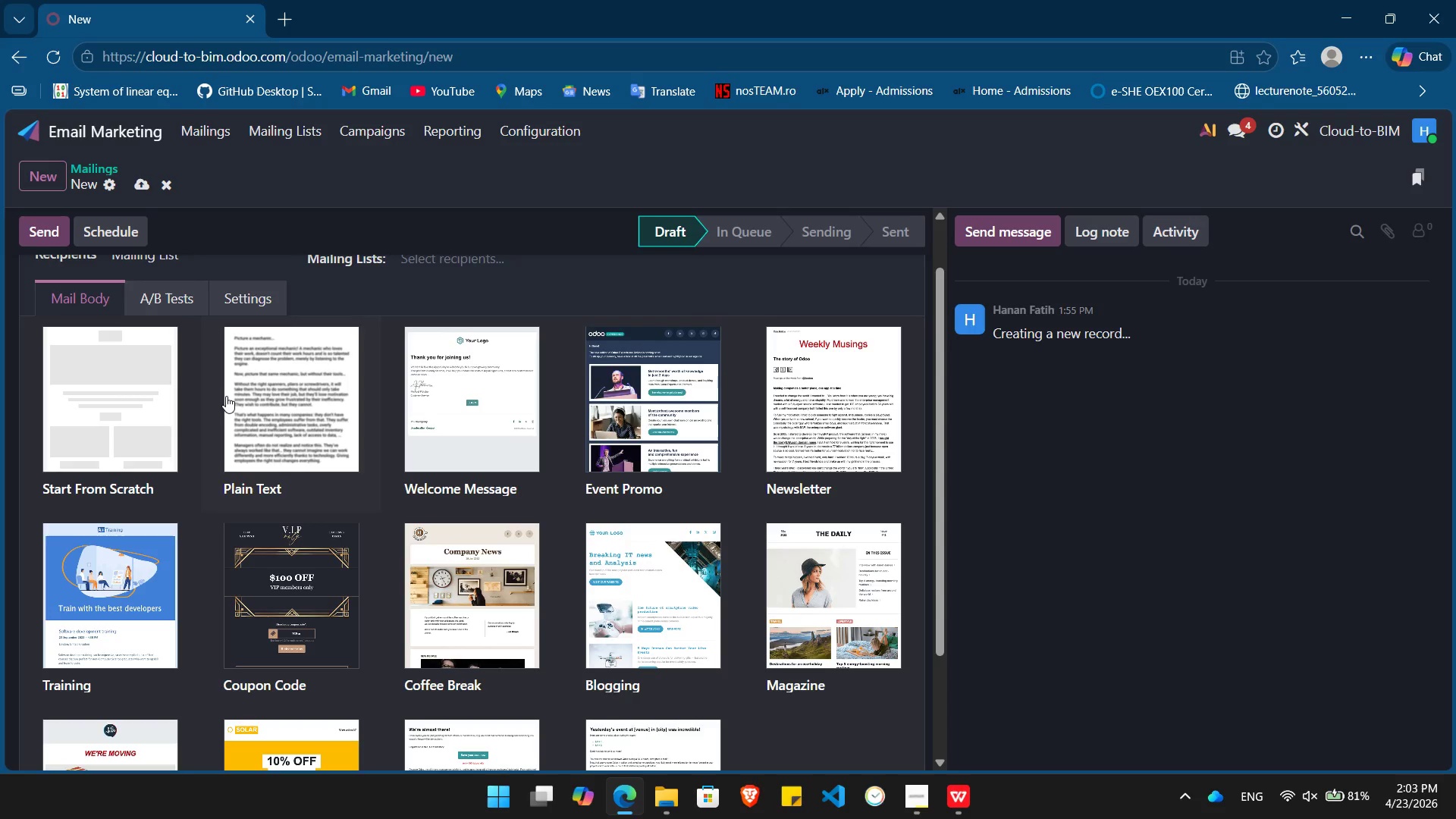 
wait(6.53)
 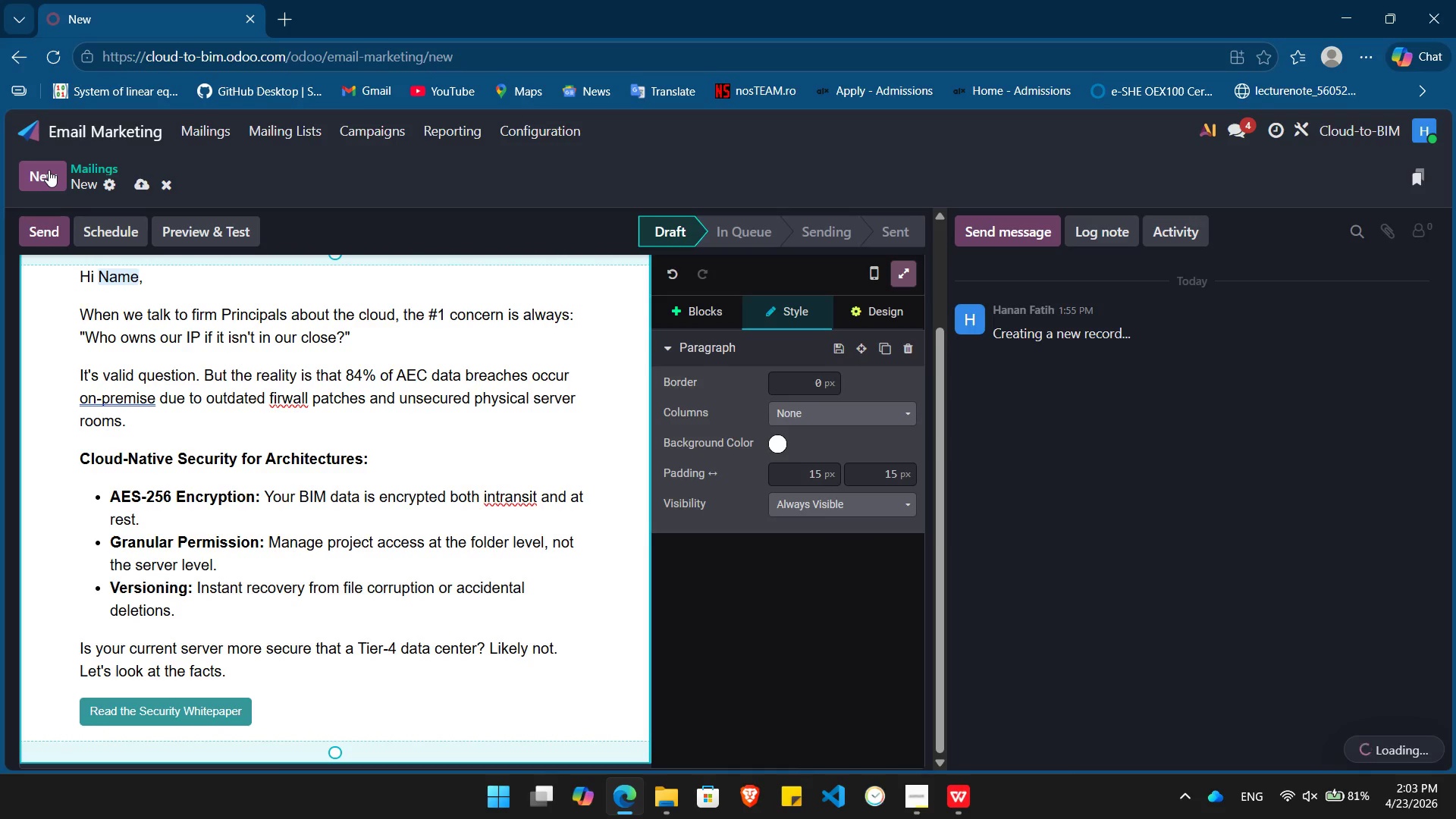 
left_click([215, 286])
 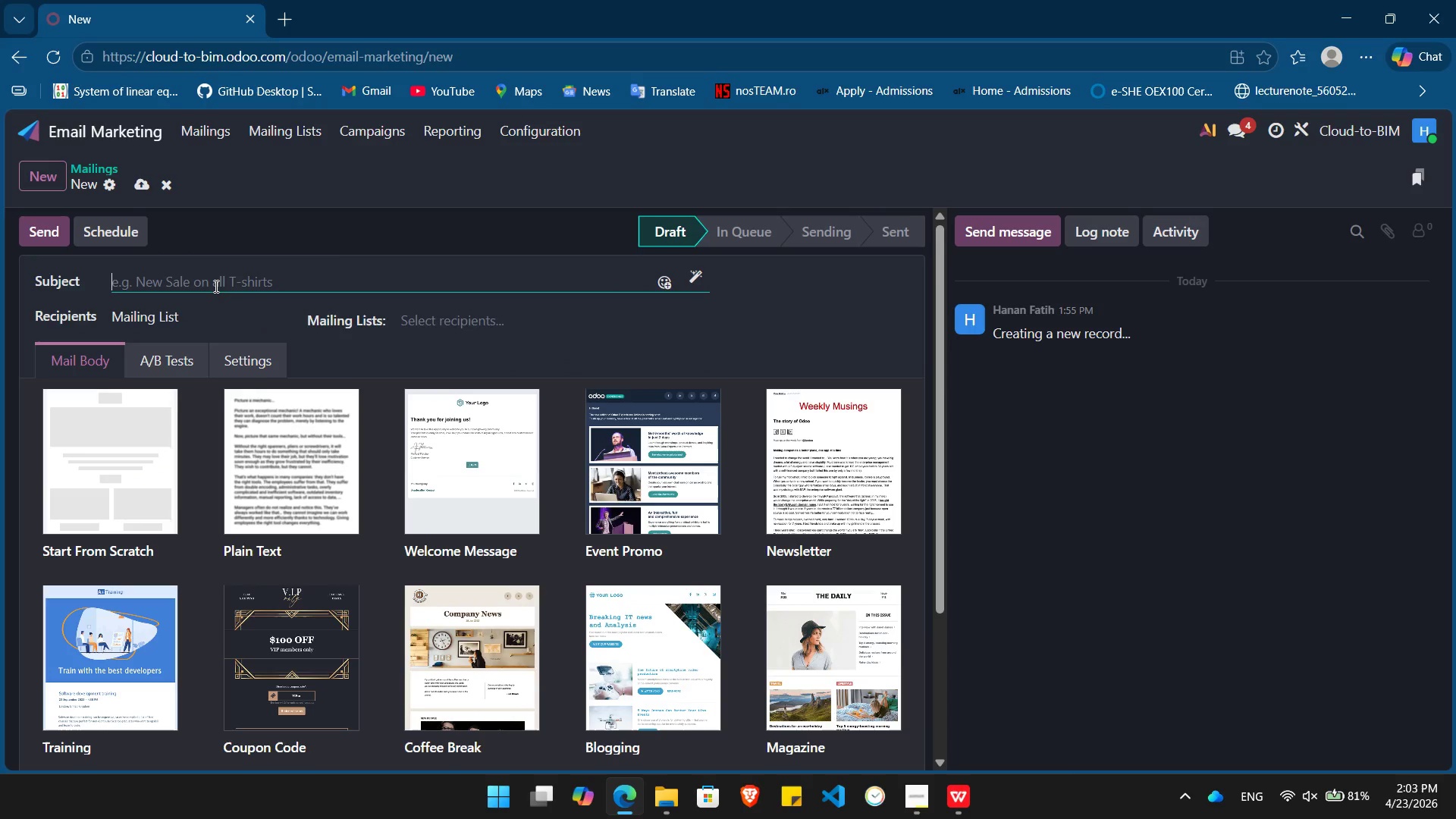 
type(Are your workstations ready for a Clud-BIM transition?)
 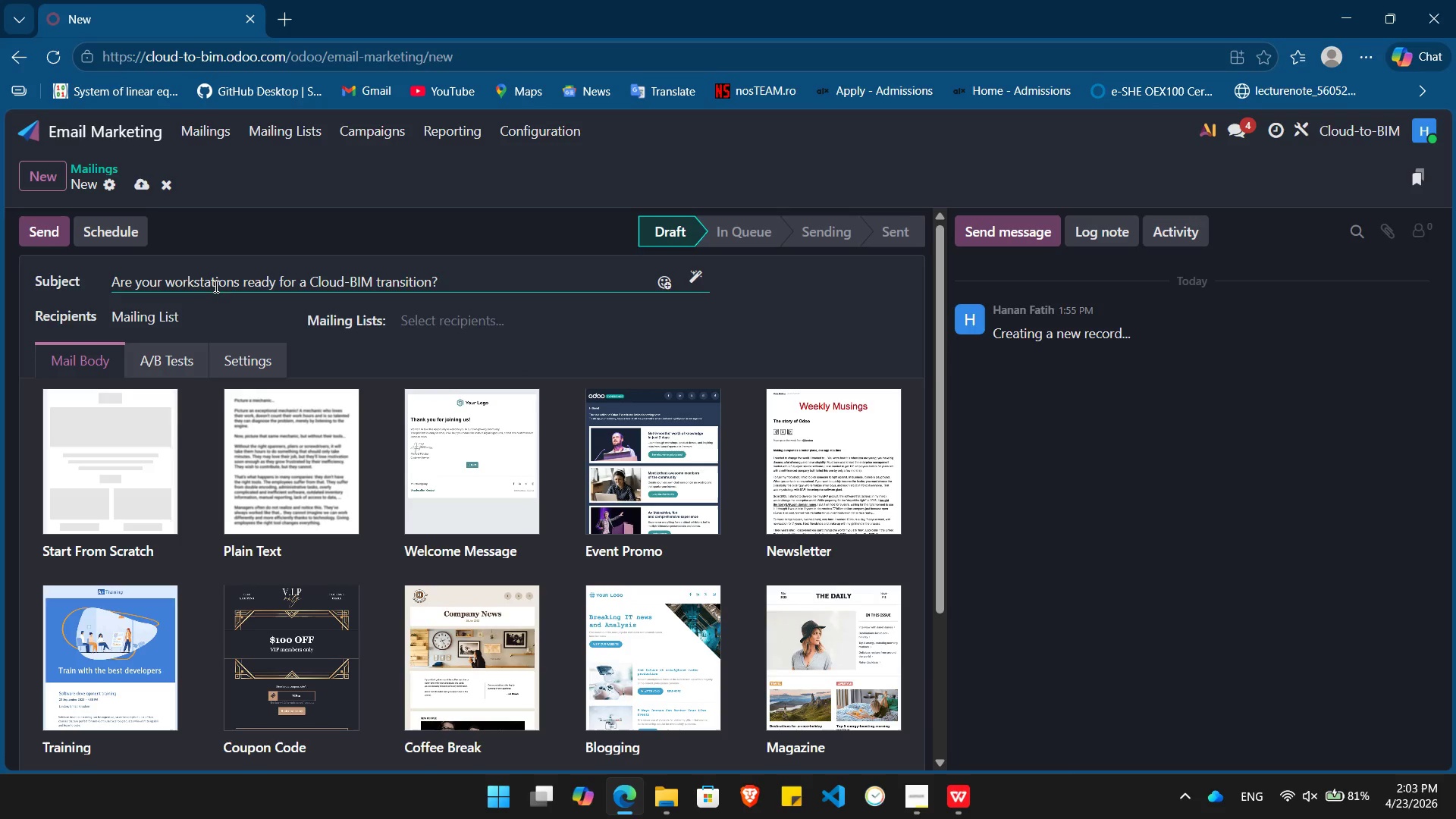 
left_click([108, 461])
 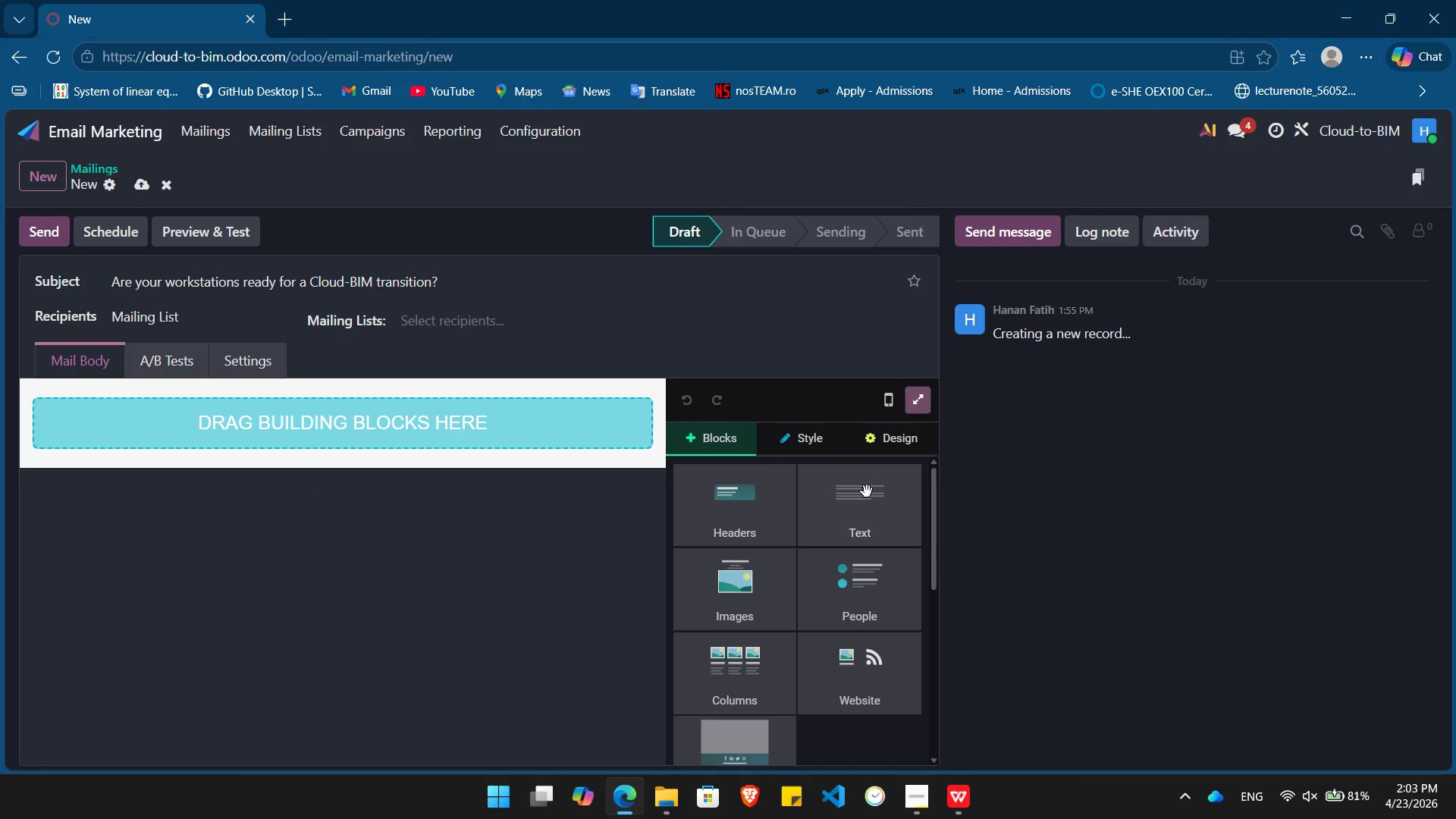 
left_click_drag(start_coordinate=[867, 512], to_coordinate=[318, 414])
 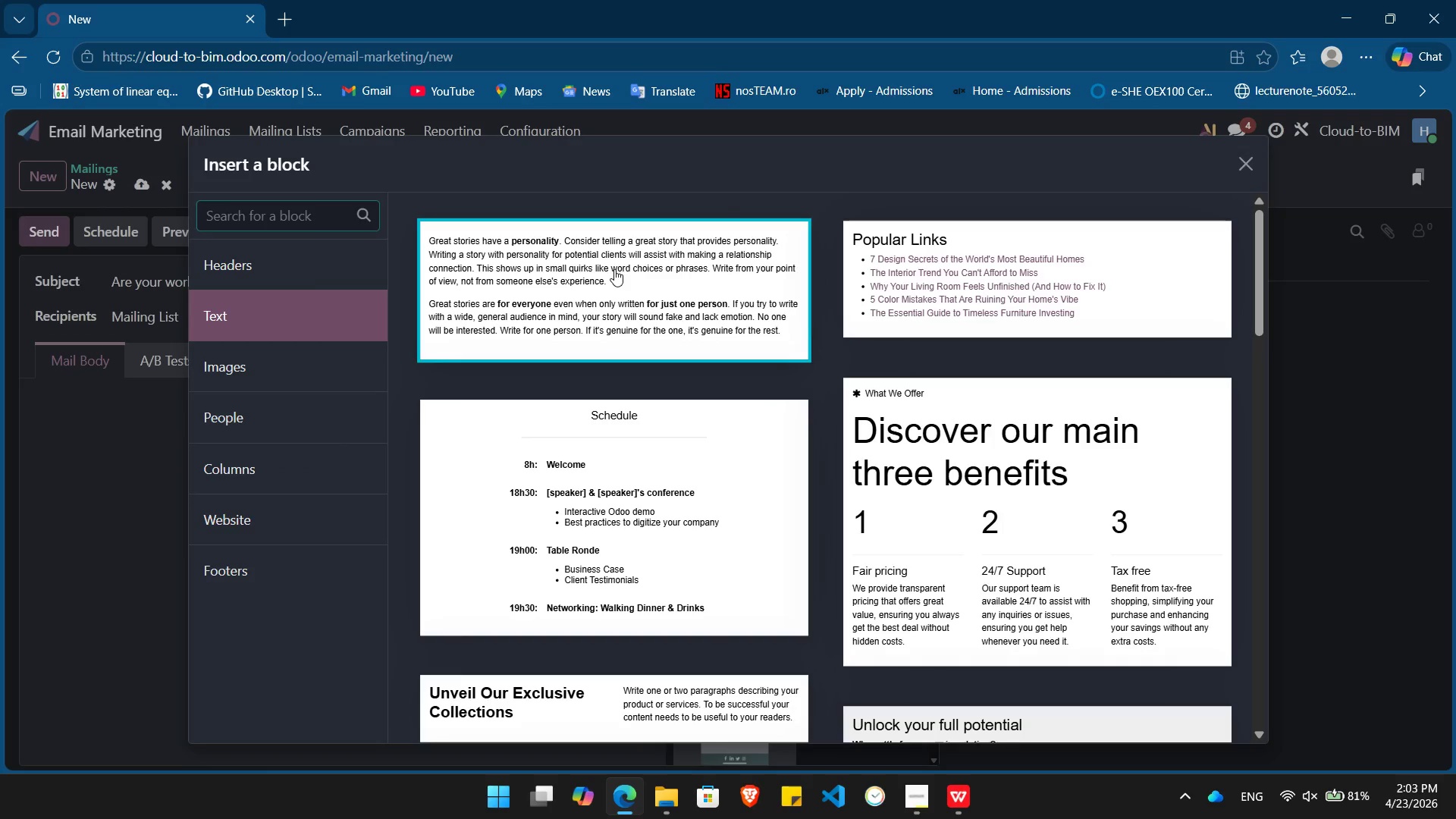 
left_click([614, 269])
 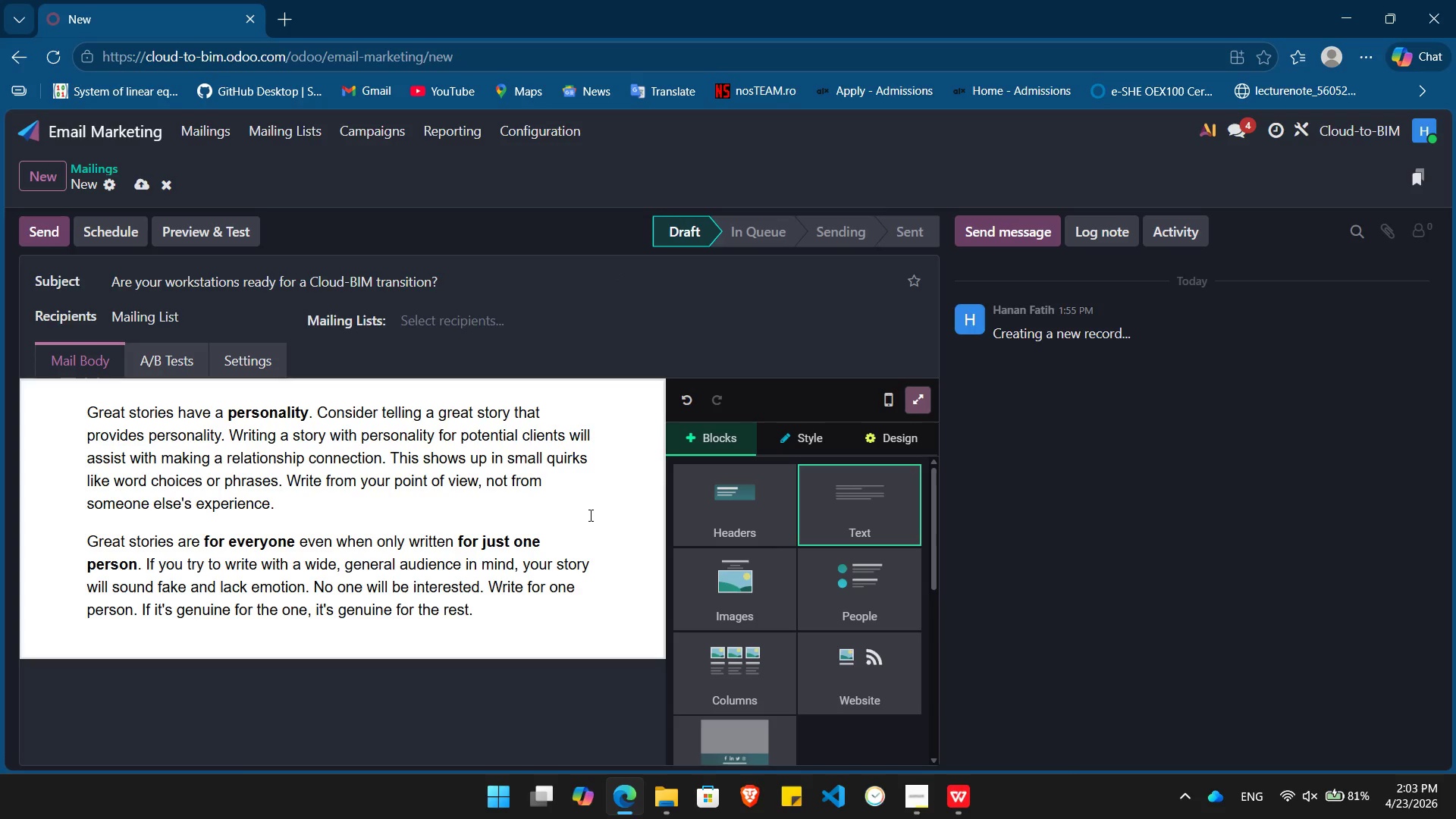 
left_click([544, 565])
 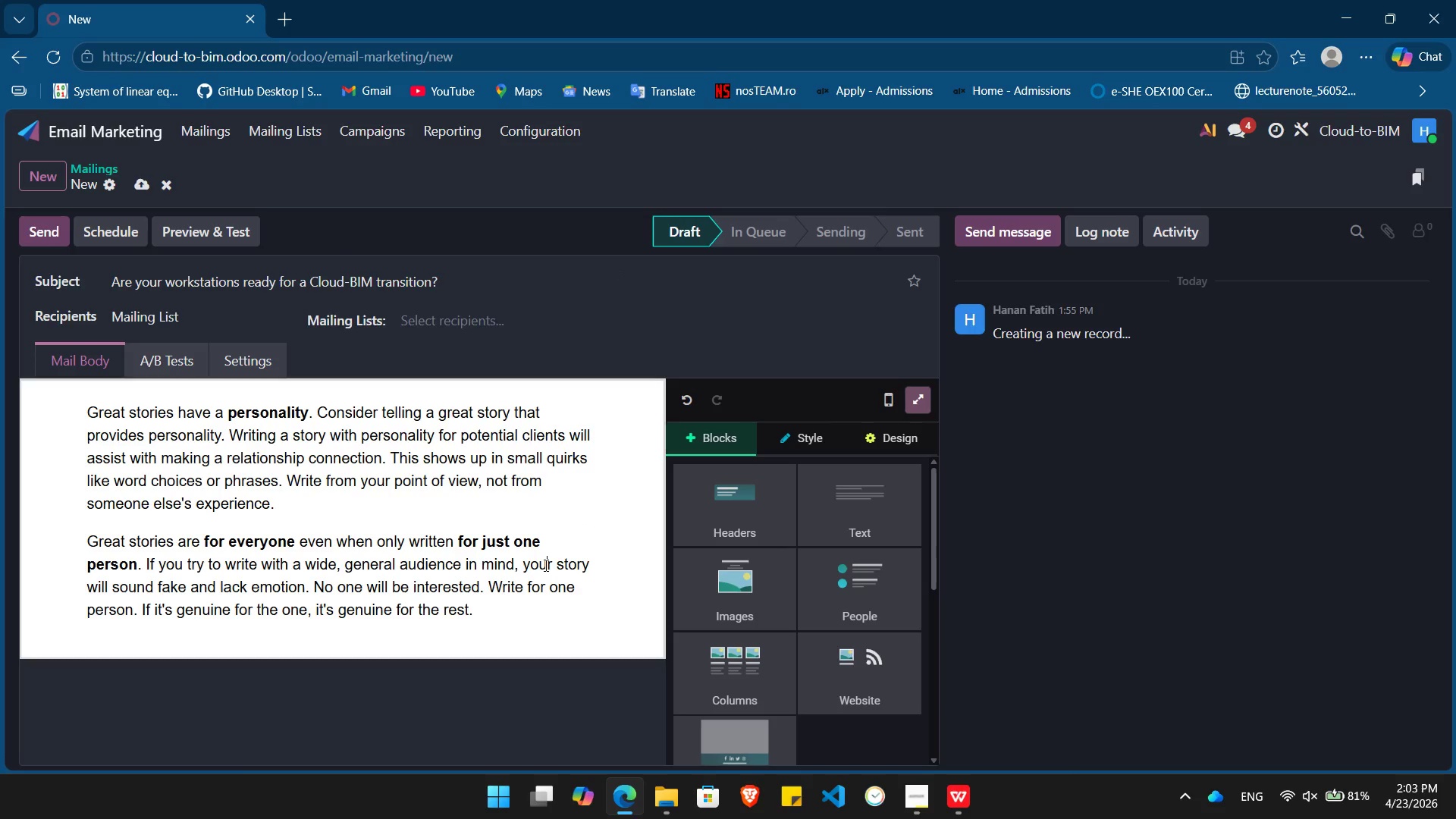 
key(Control+ControlLeft)
 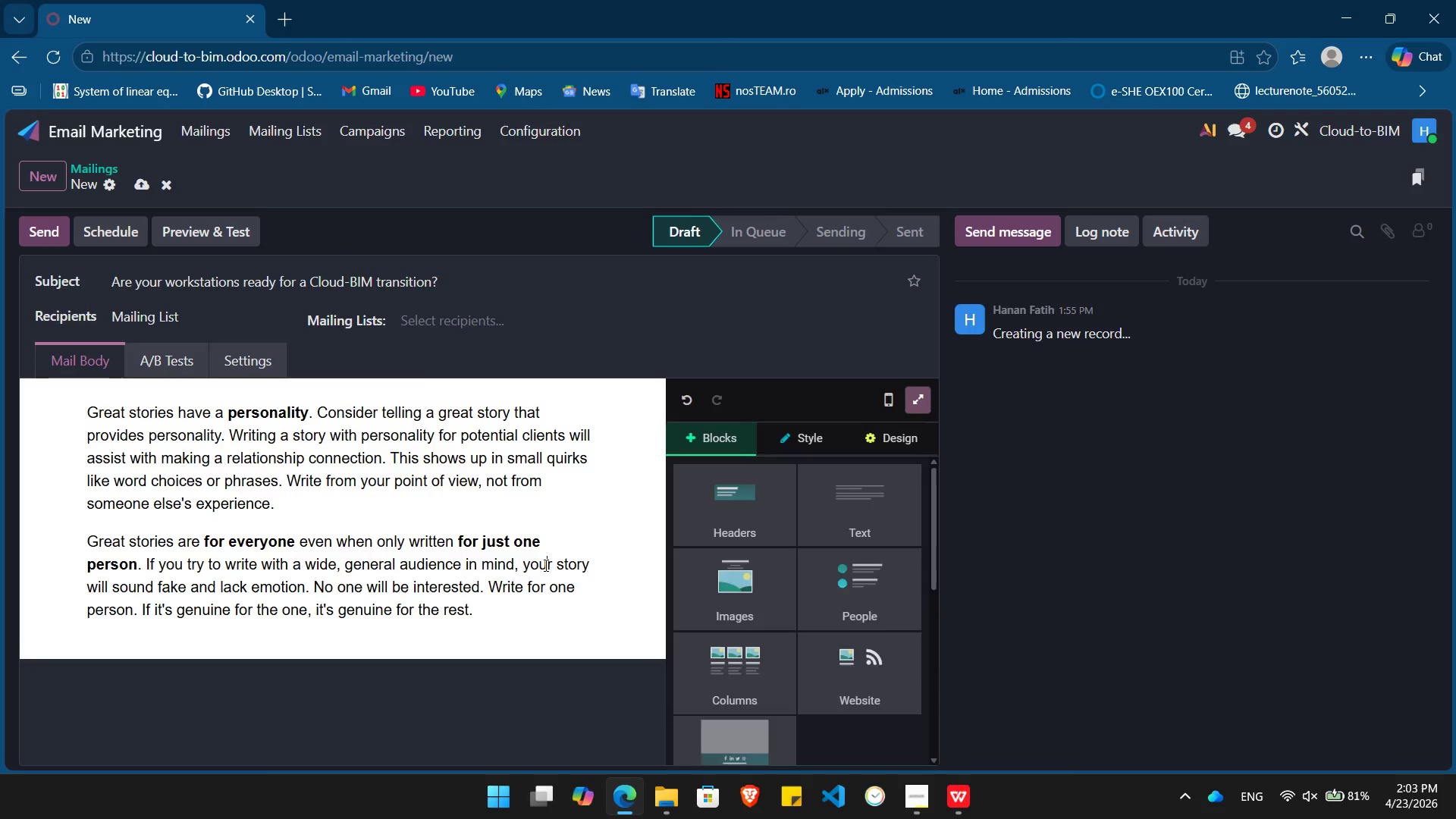 
key(Control+A)
 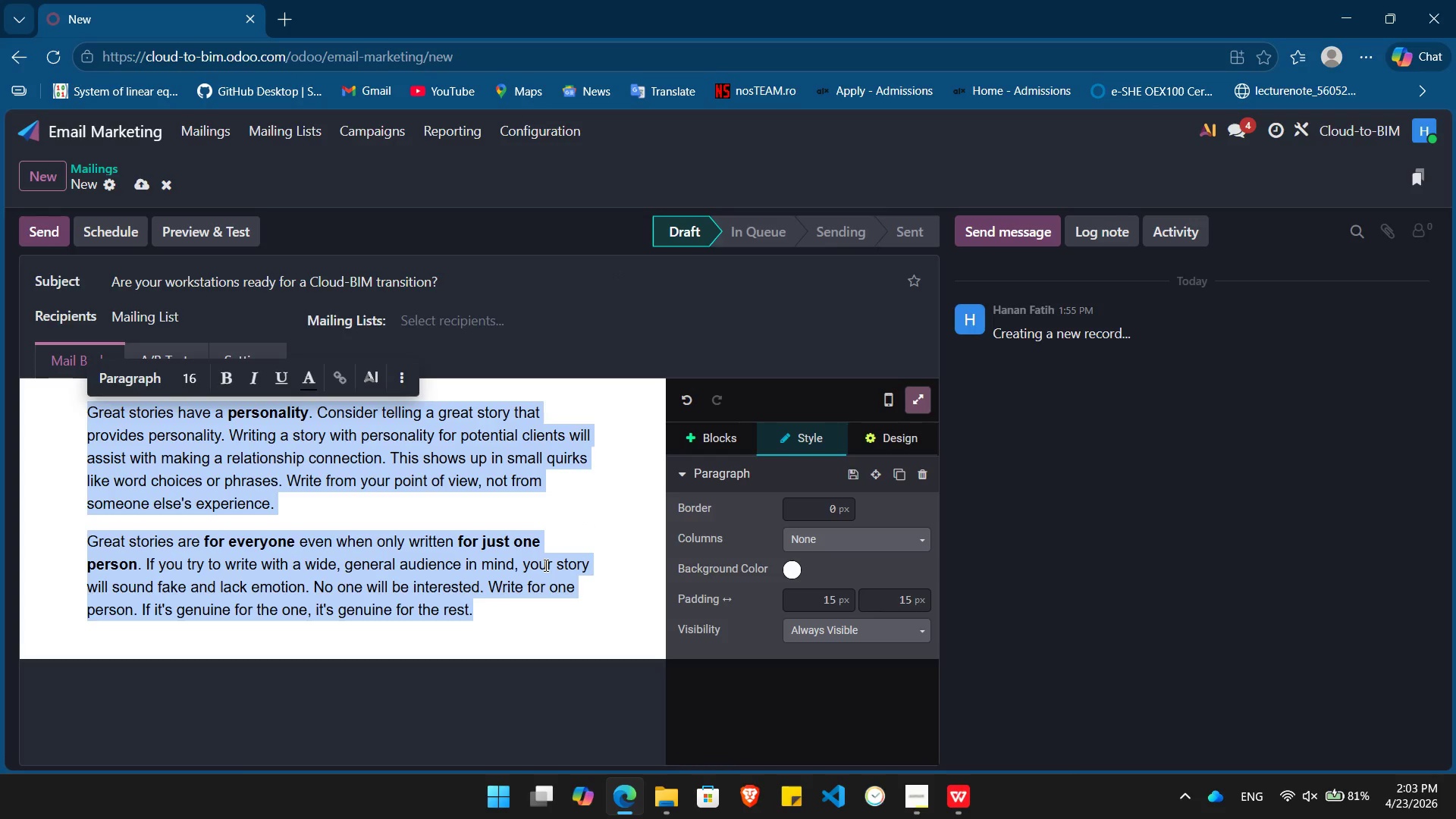 
key(Backspace)
type(Hi /)
 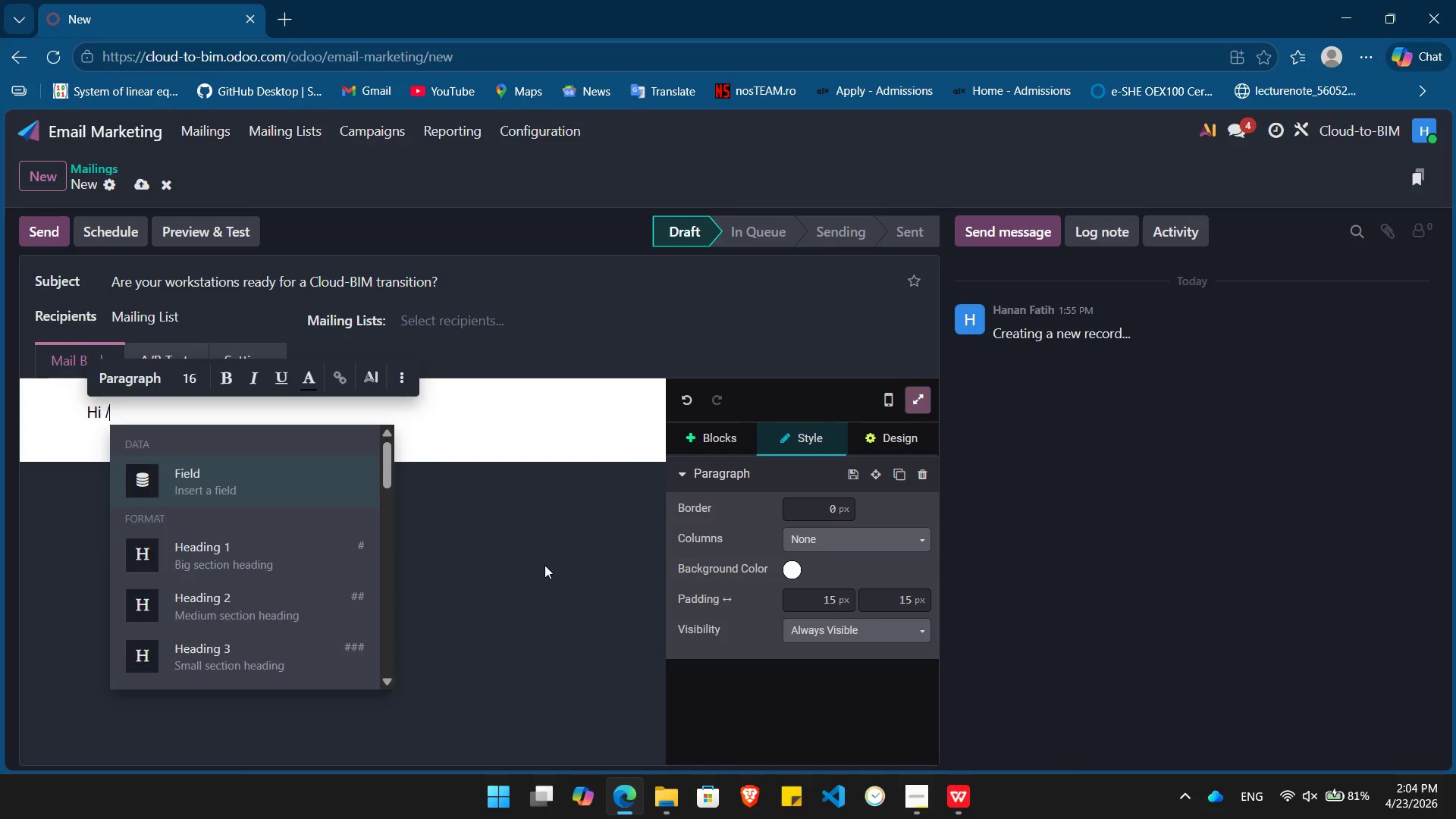 
key(Enter)
 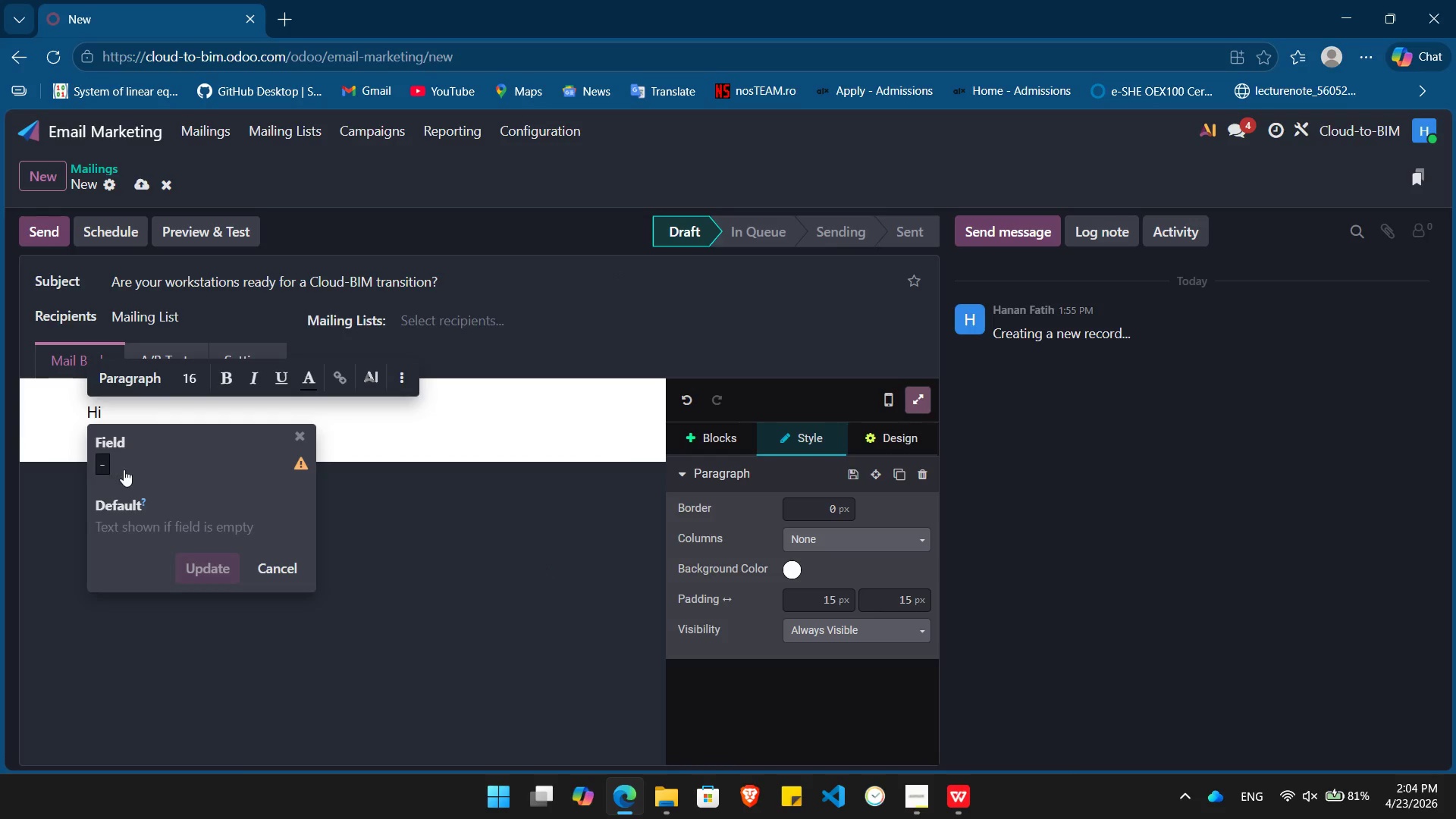 
left_click([111, 467])
 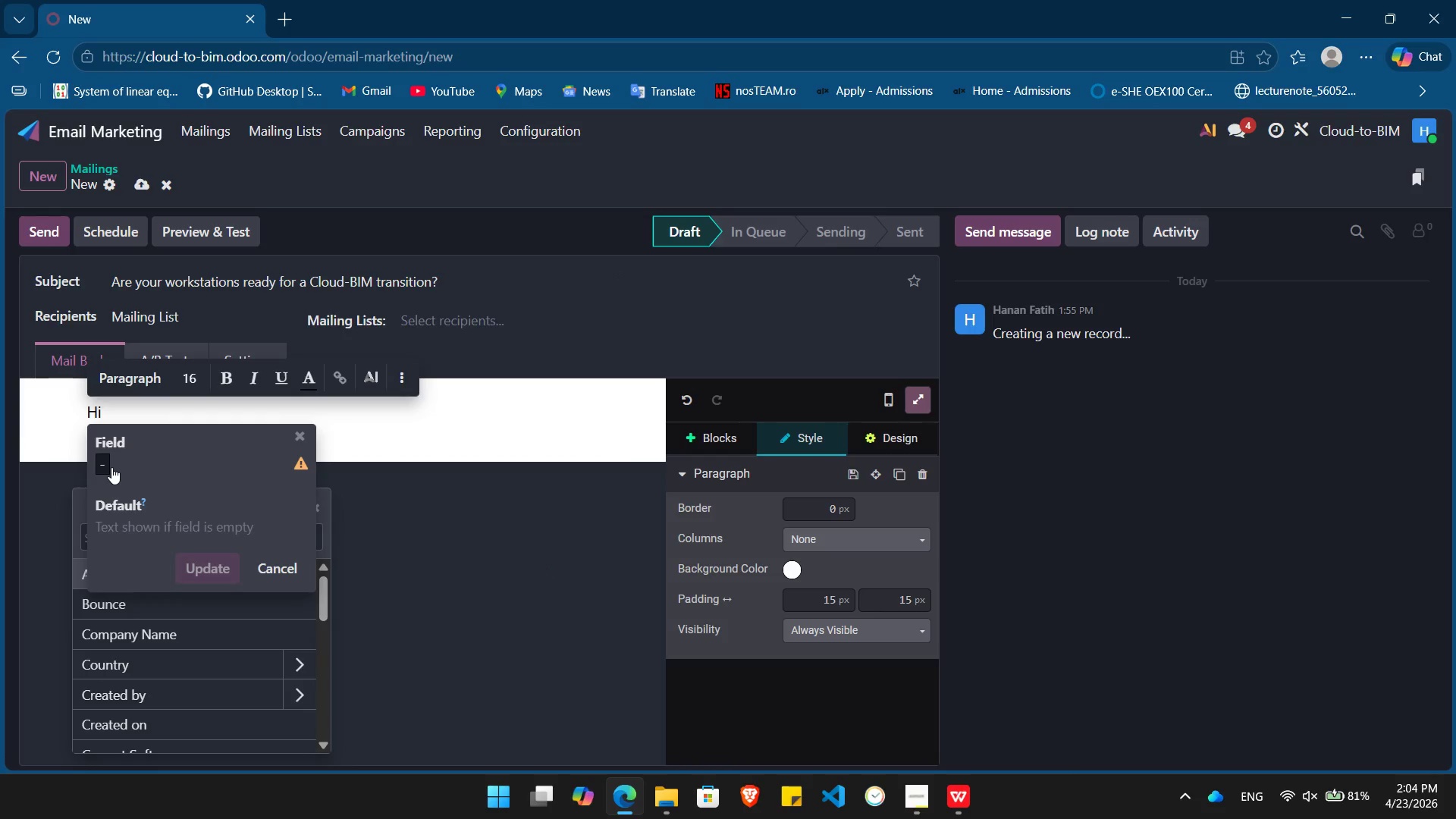 
type(name)
 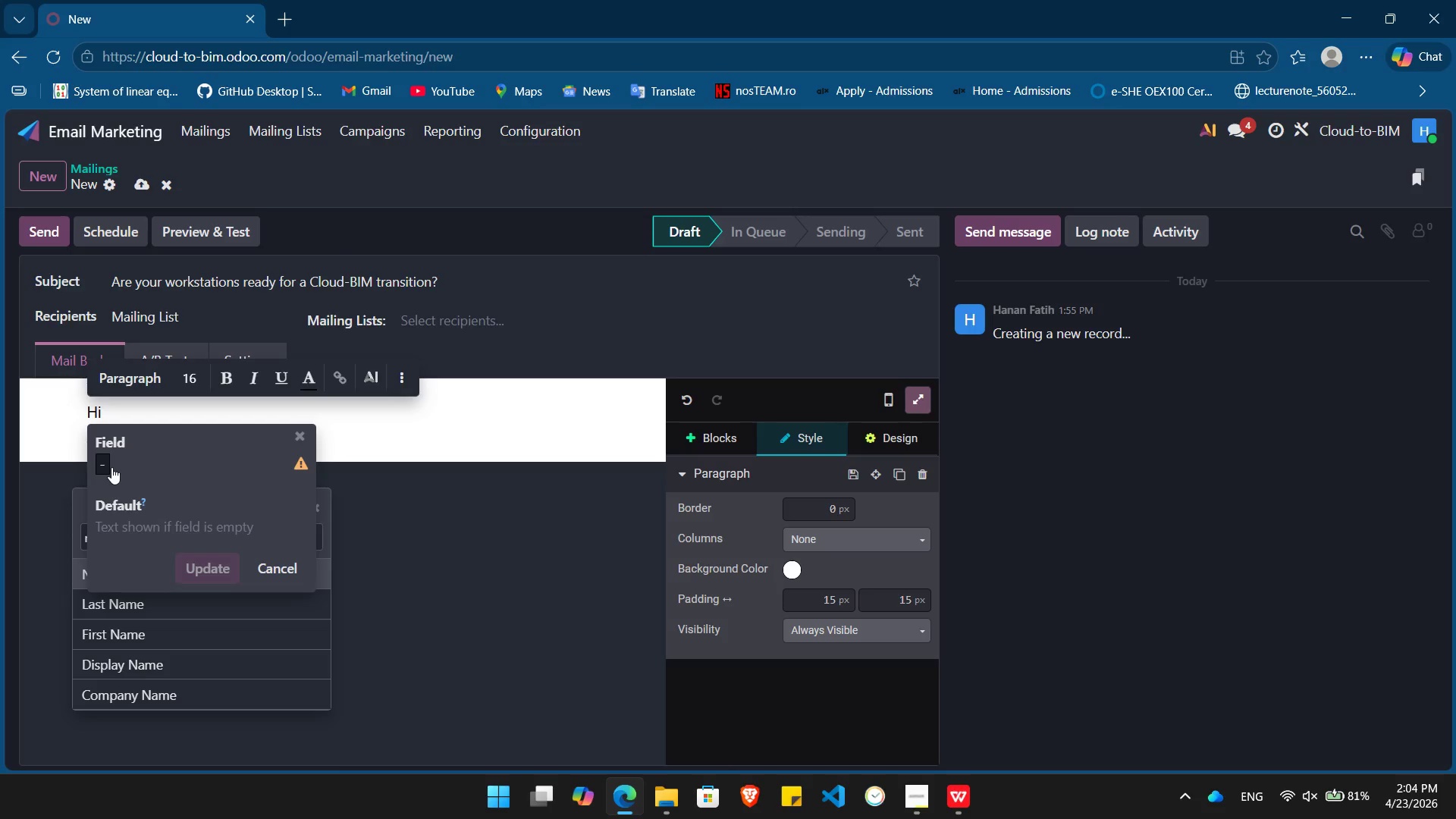 
key(Enter)
 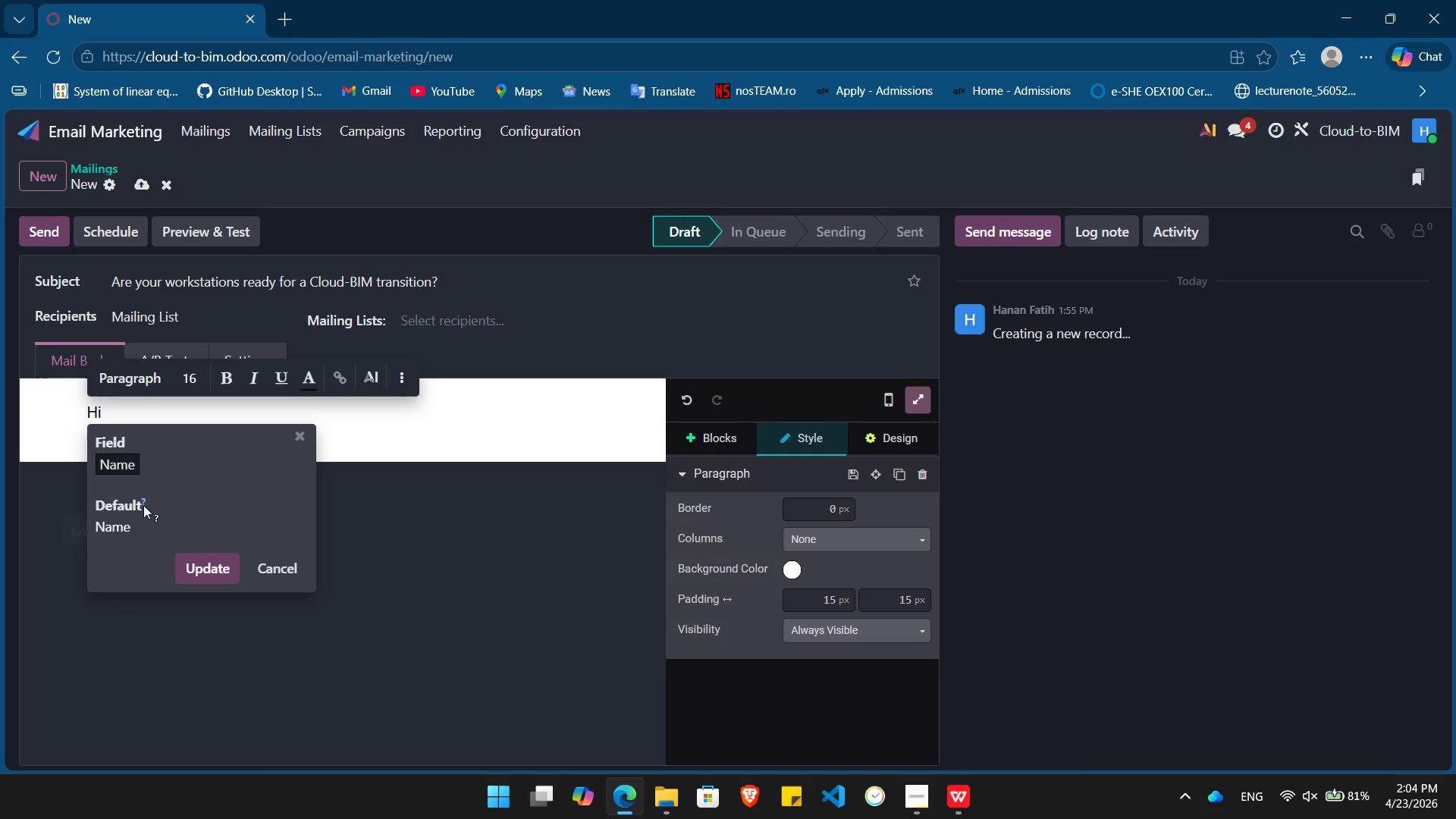 
key(Enter)
 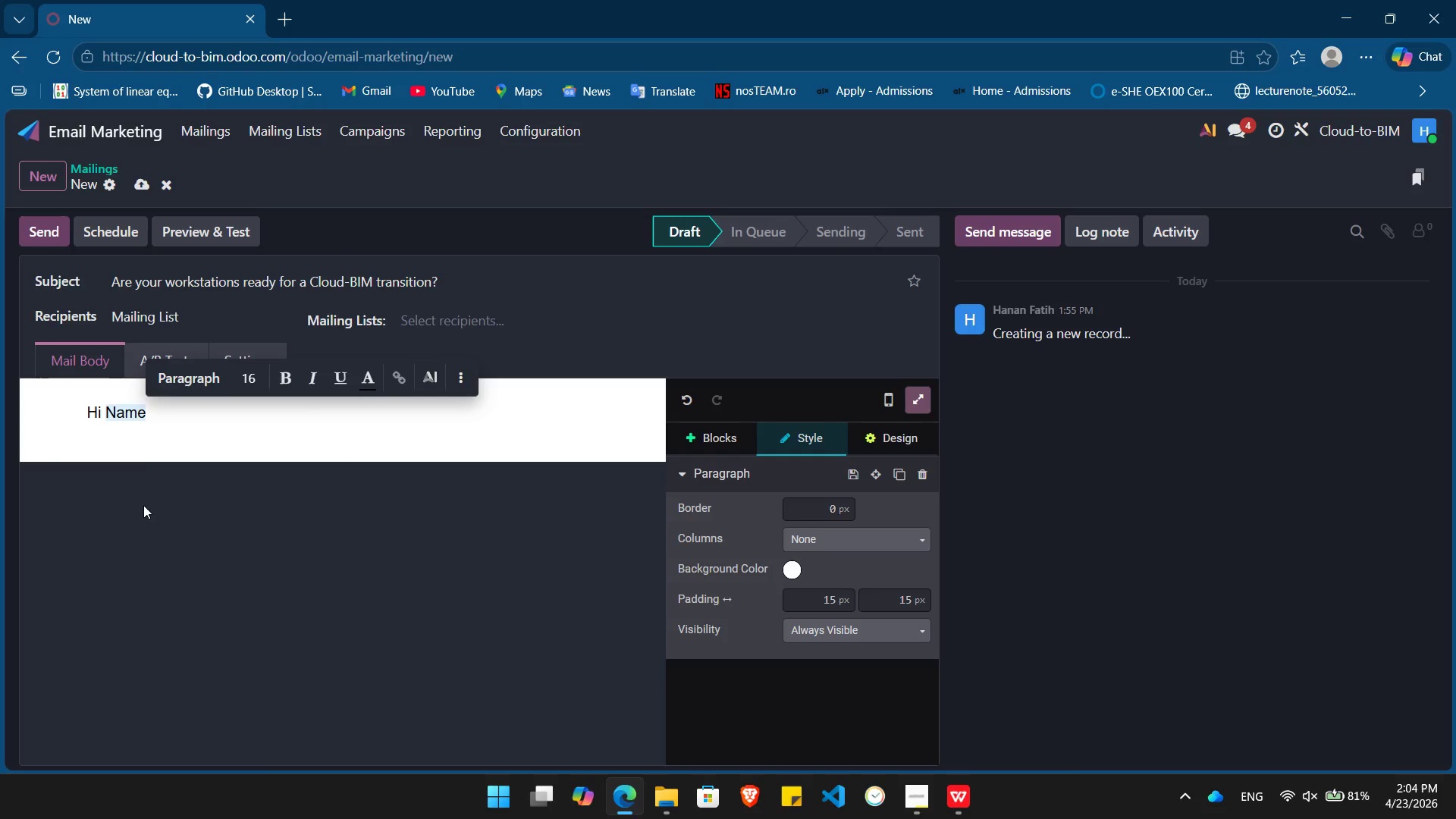 
key(Comma)
 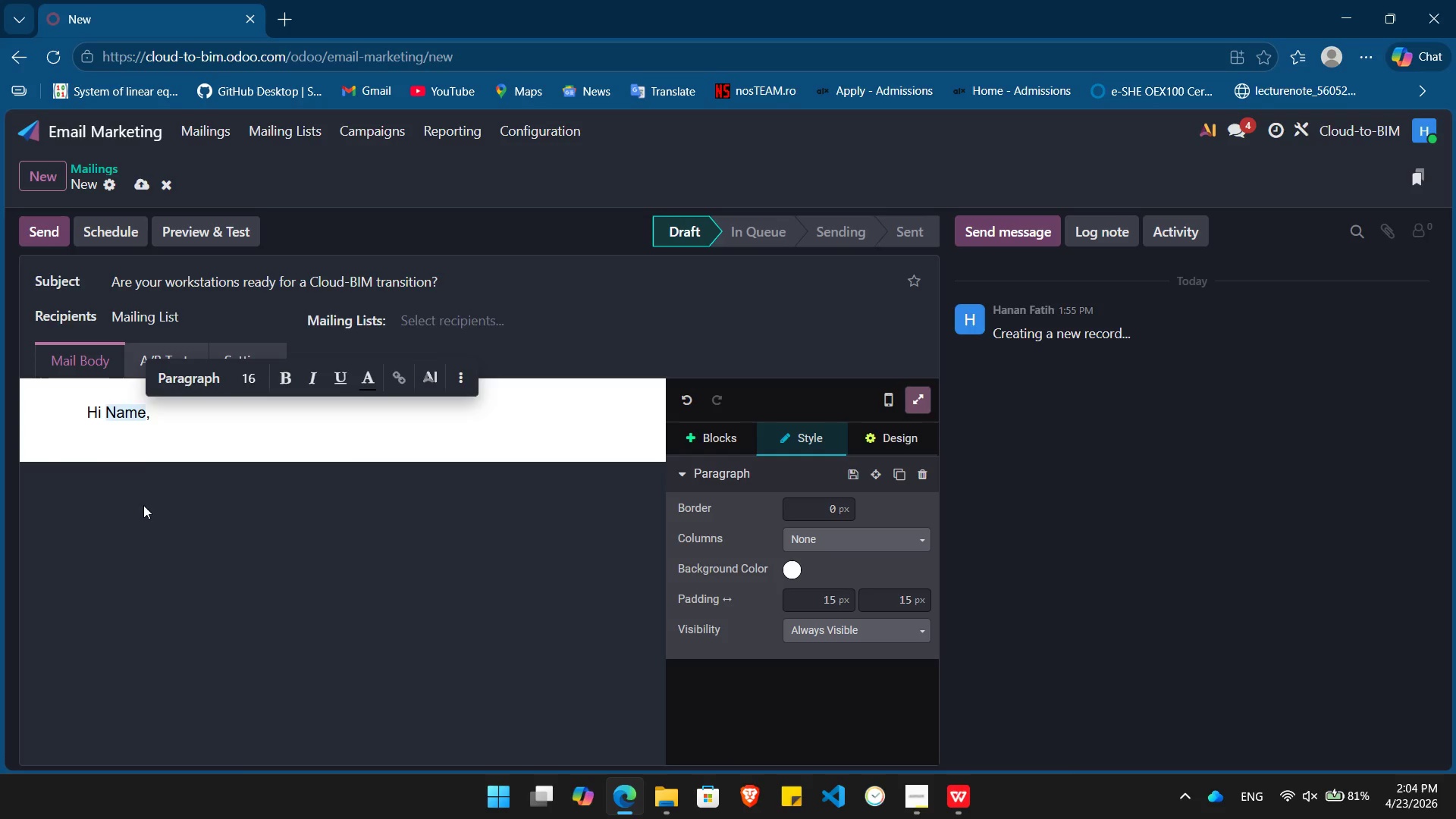 
key(Enter)
 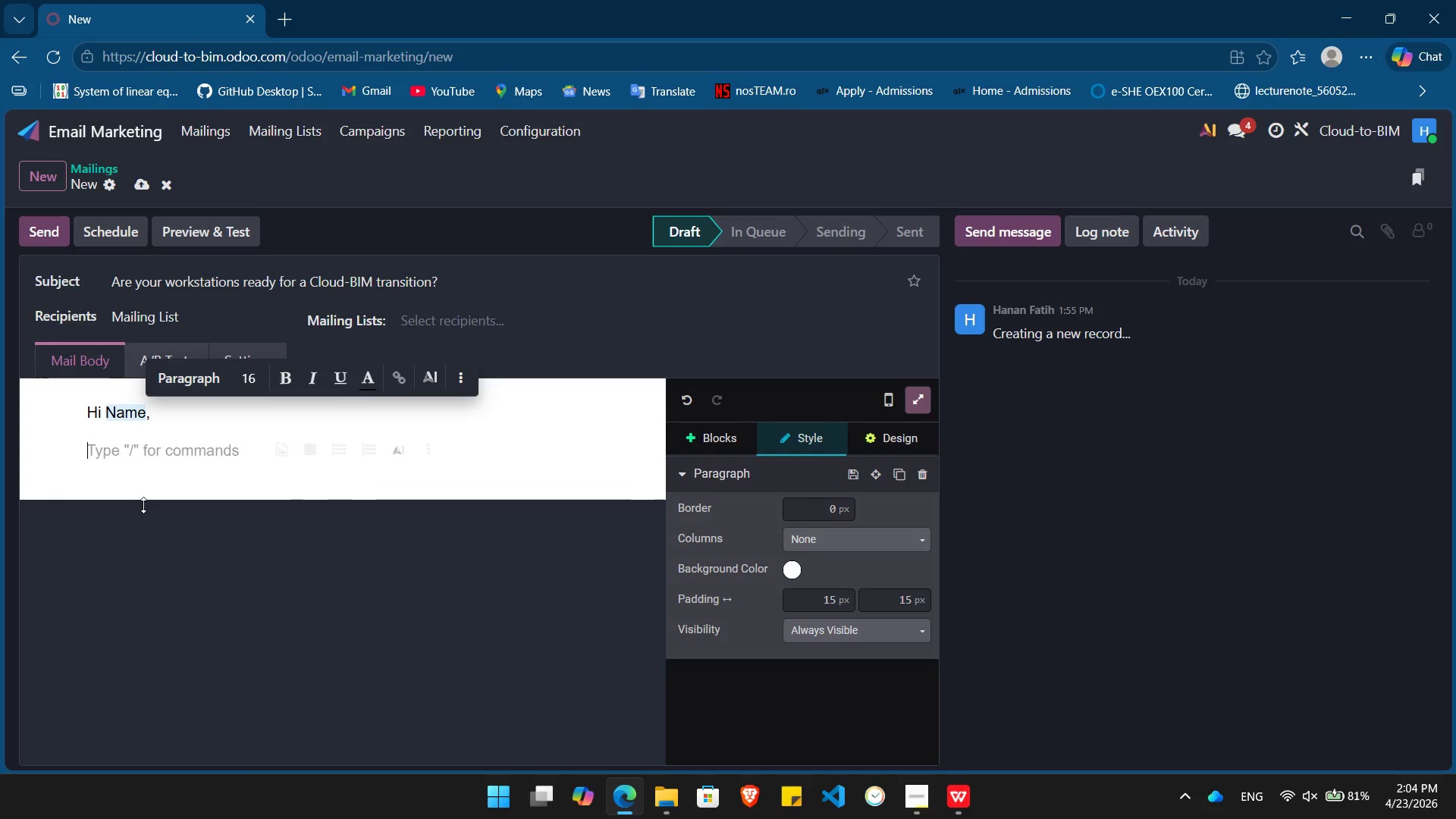 
type(Not every firm u)
key(Backspace)
type(is ready to jump to a 100 % cloud environment today. Success depends on three)
 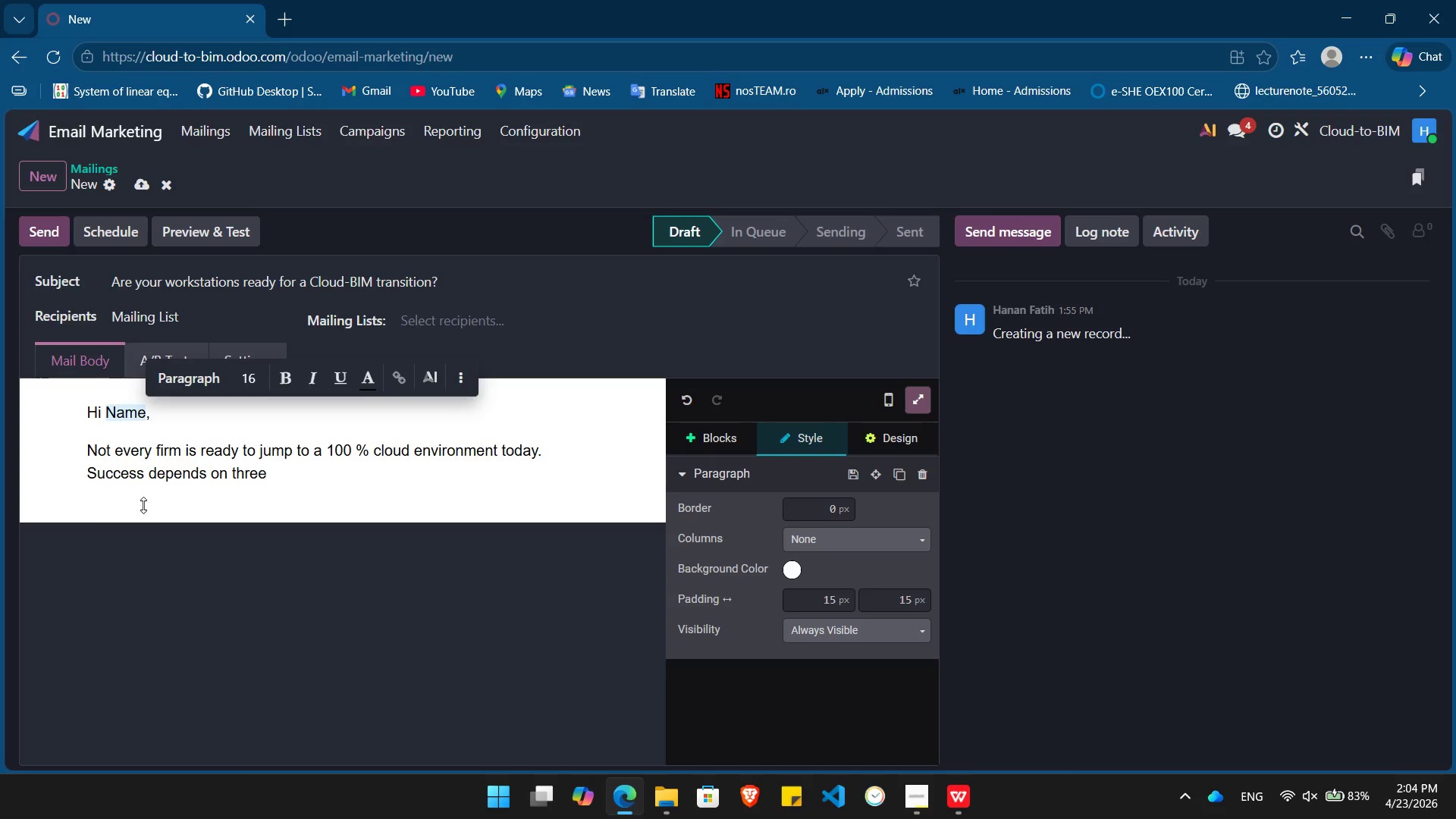 
wait(5.05)
 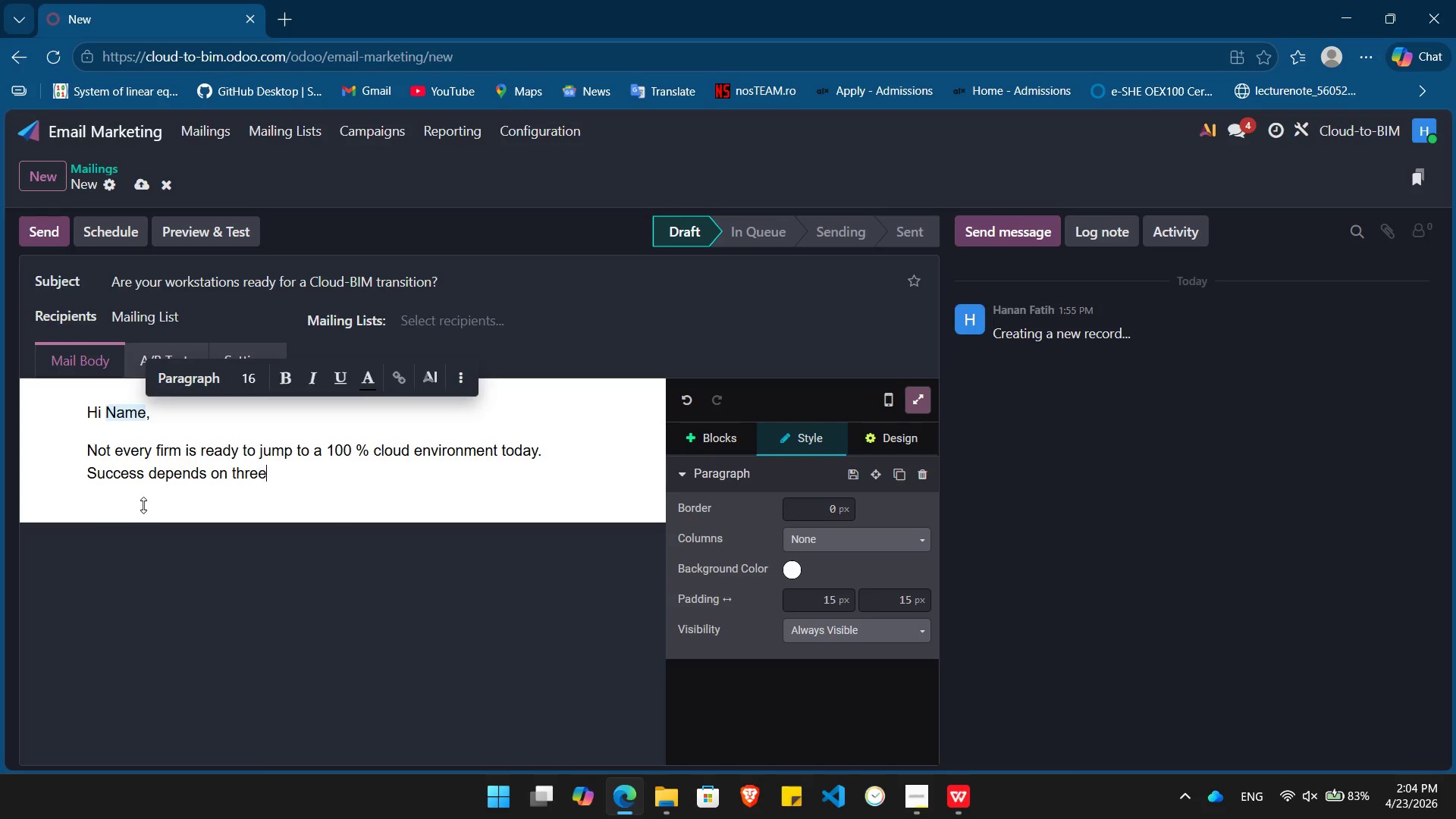 
type( things: your current hardware age, ypur team)
 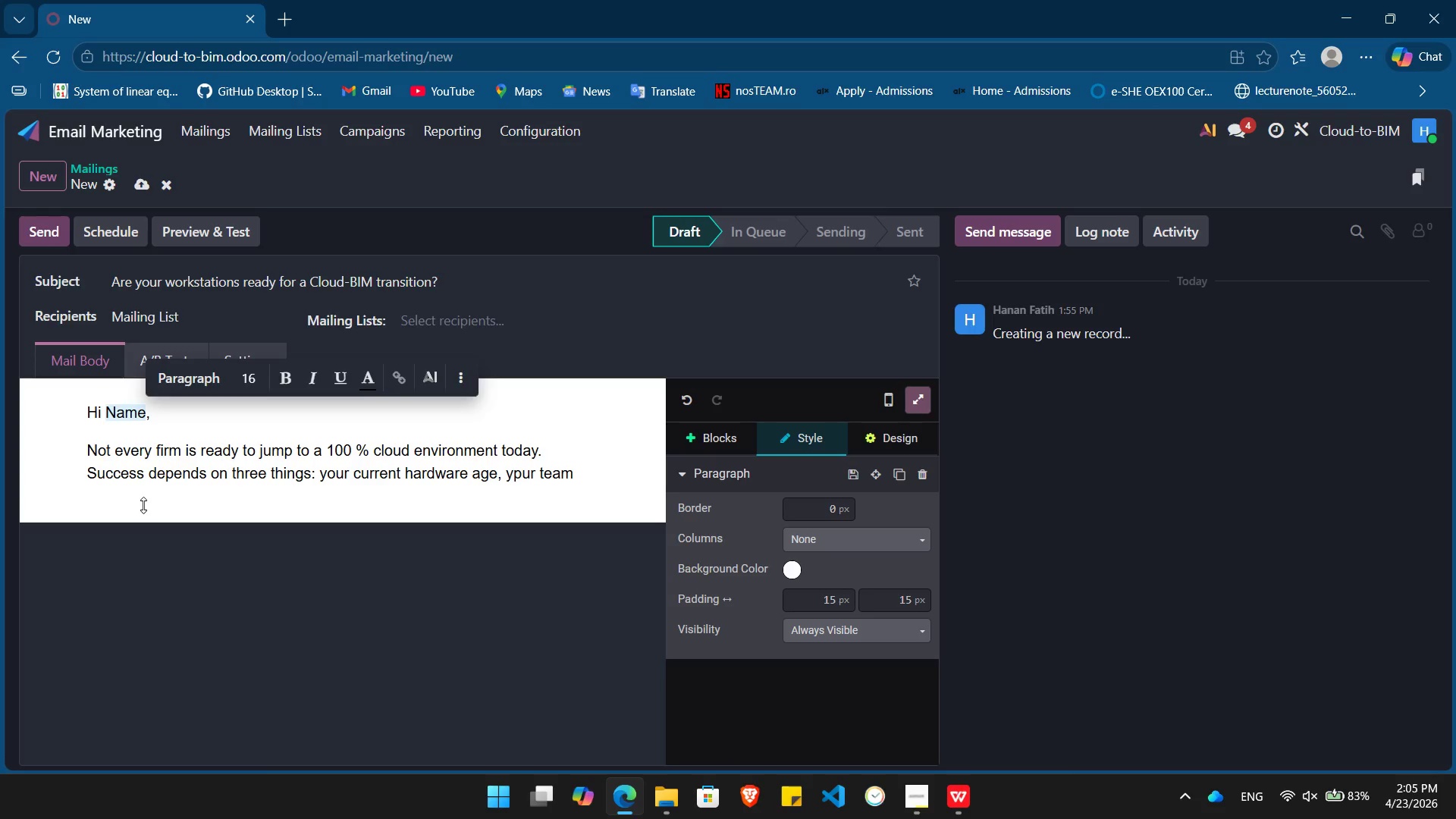 
type('s remote distribution, and your typical project file  )
key(Backspace)
type(size.)
 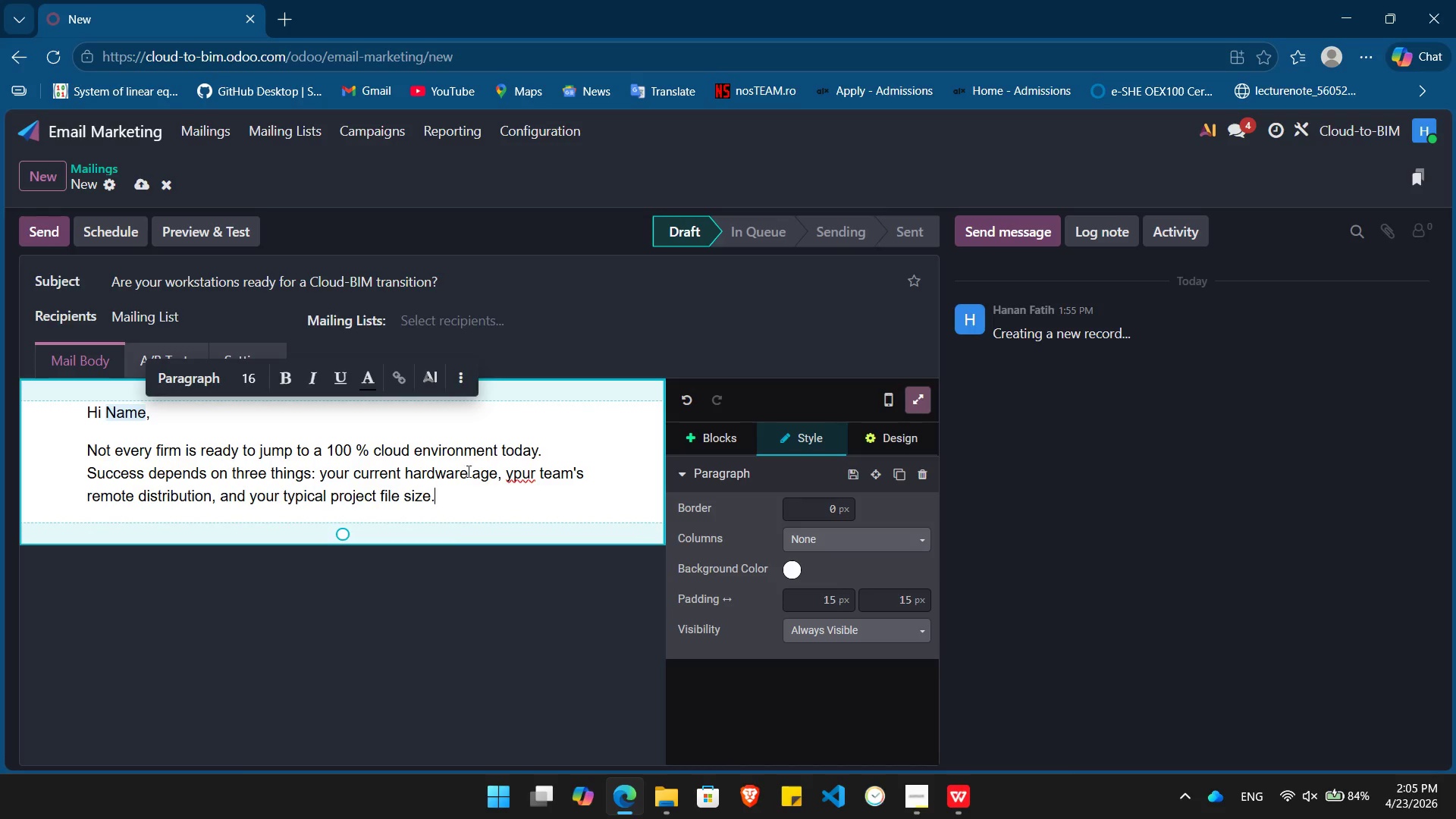 
left_click([511, 478])
 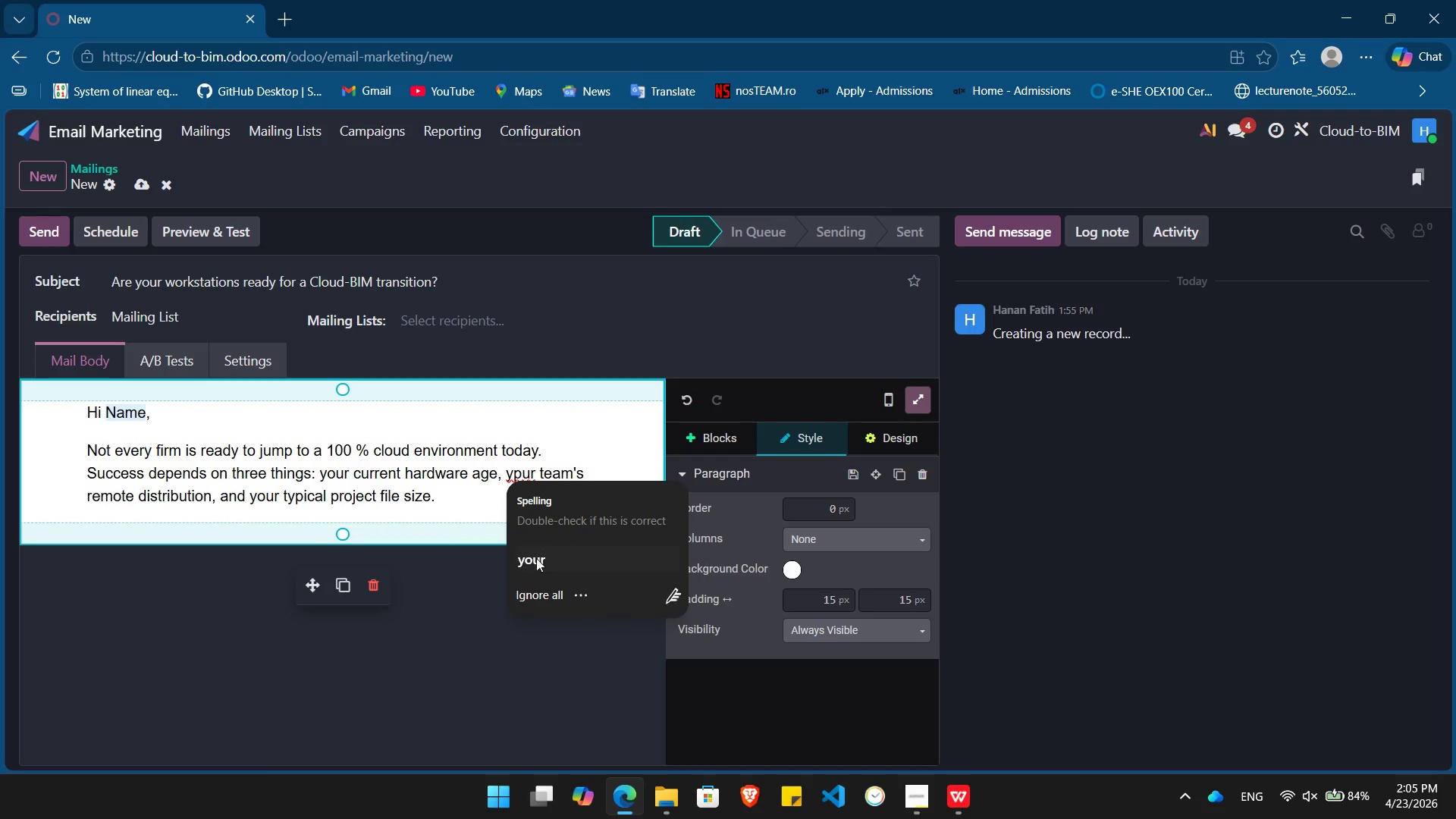 
left_click([539, 562])
 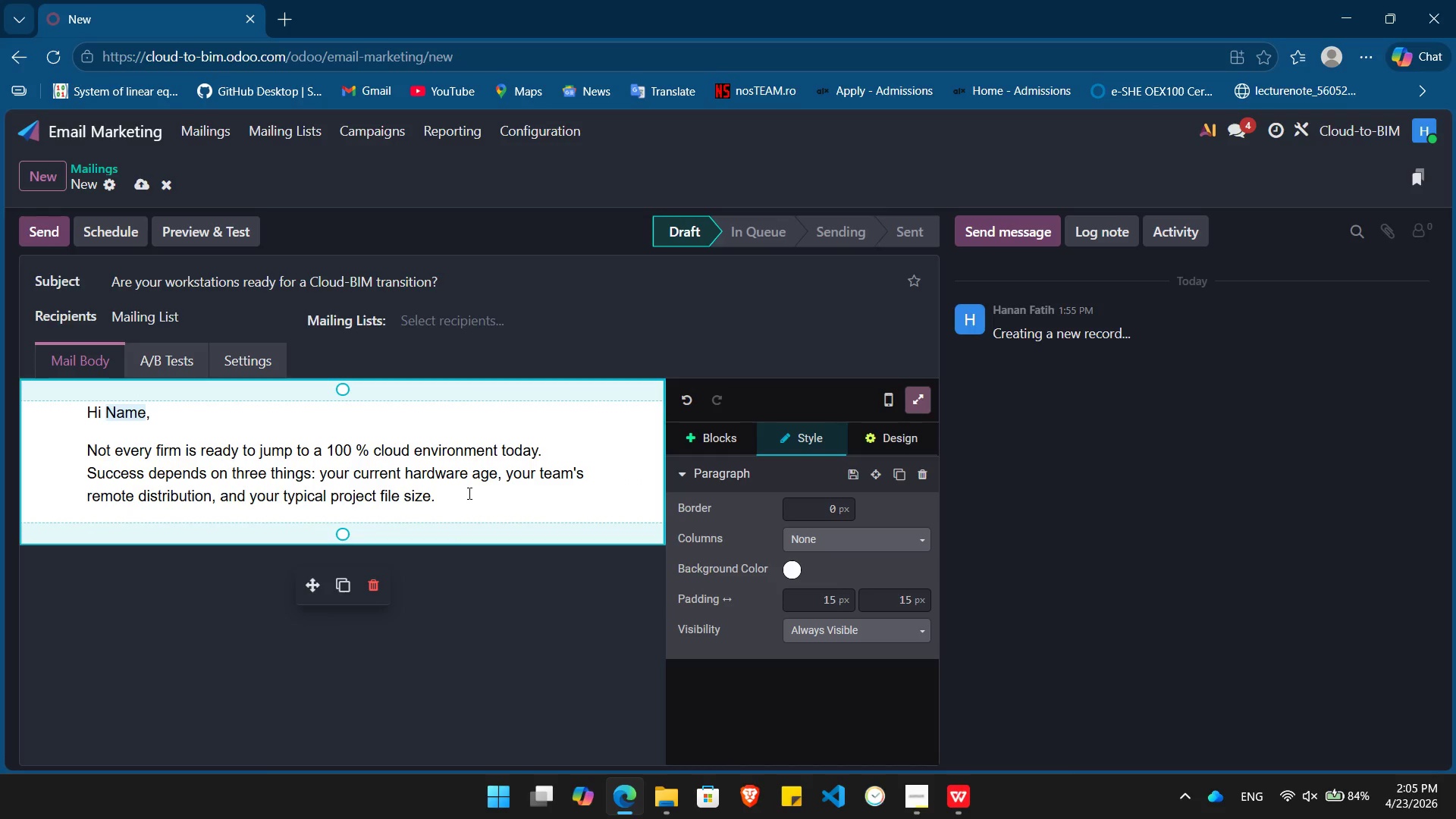 
left_click([468, 493])
 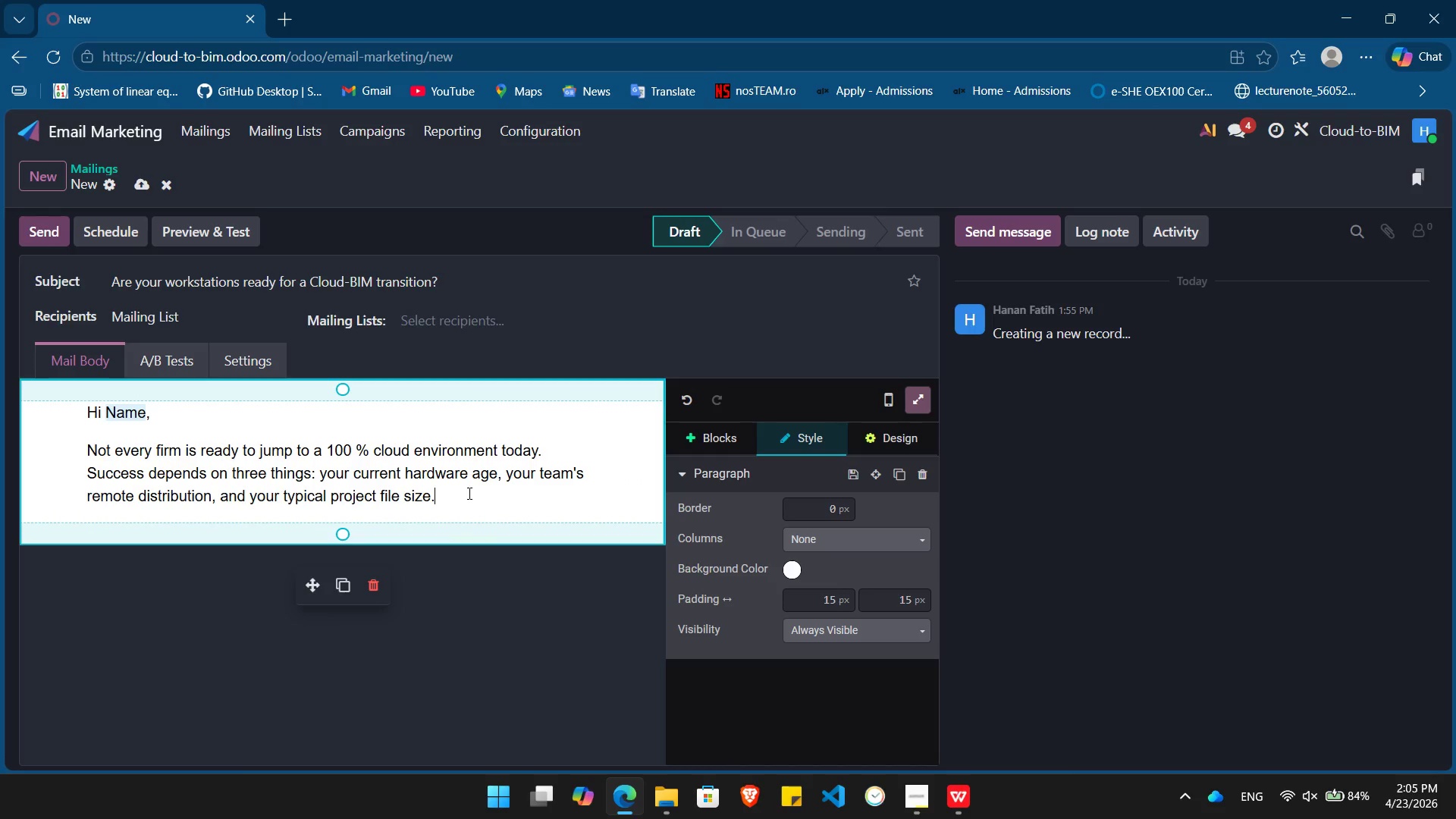 
key(Enter)
 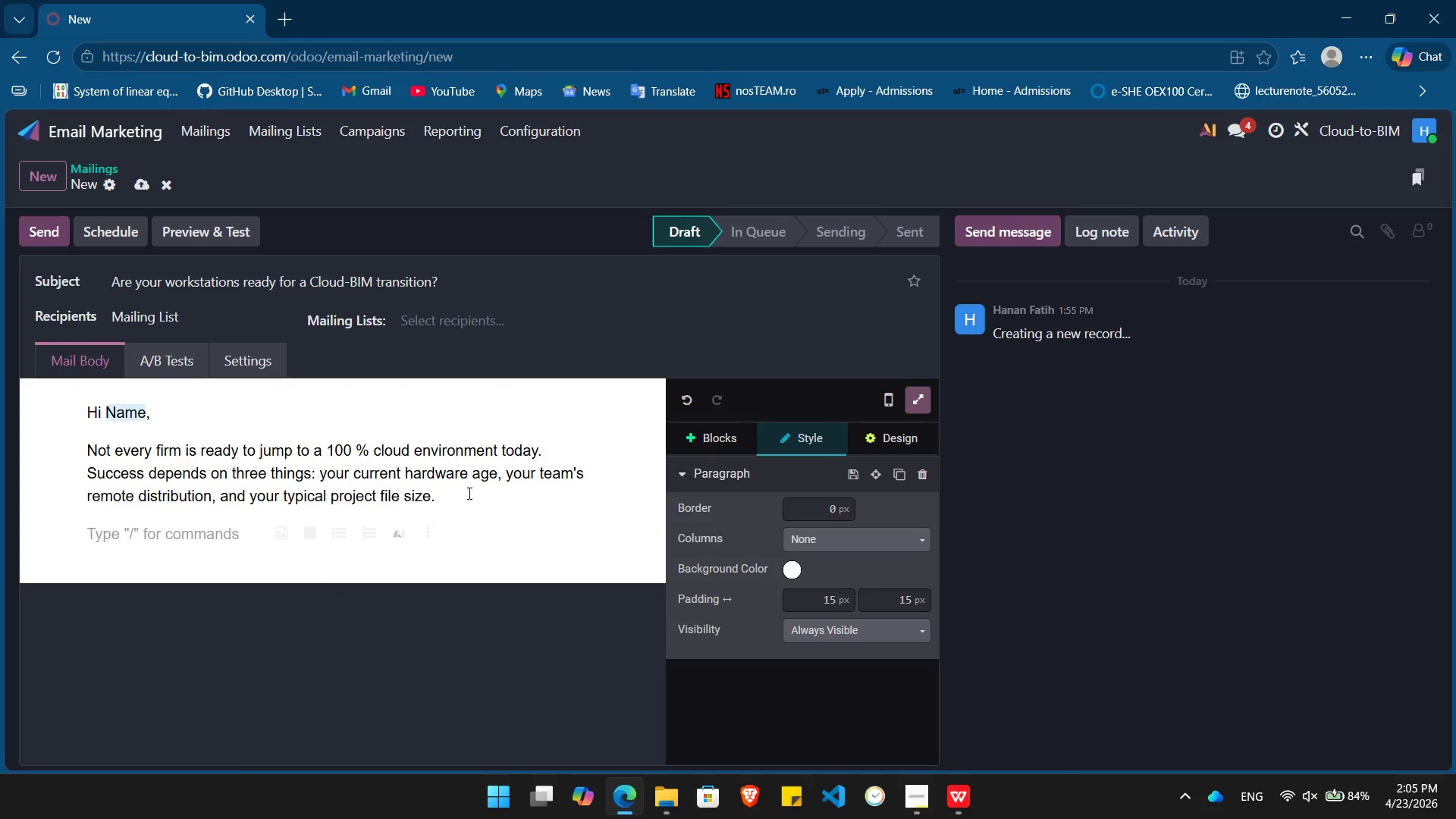 
type(Do you)
 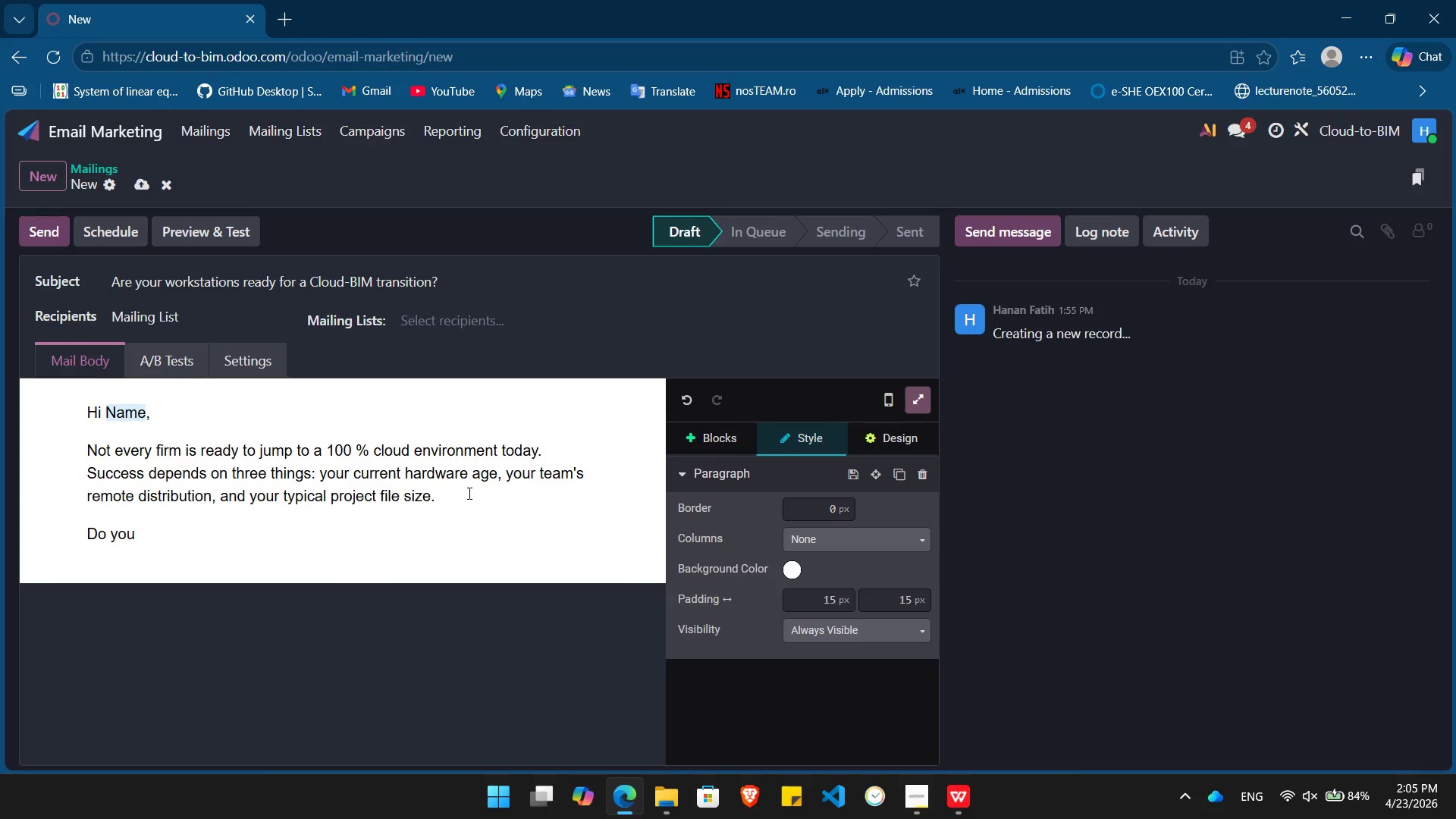 
type( have the infrastracture to support t)
key(Backspace)
type(a remote)
 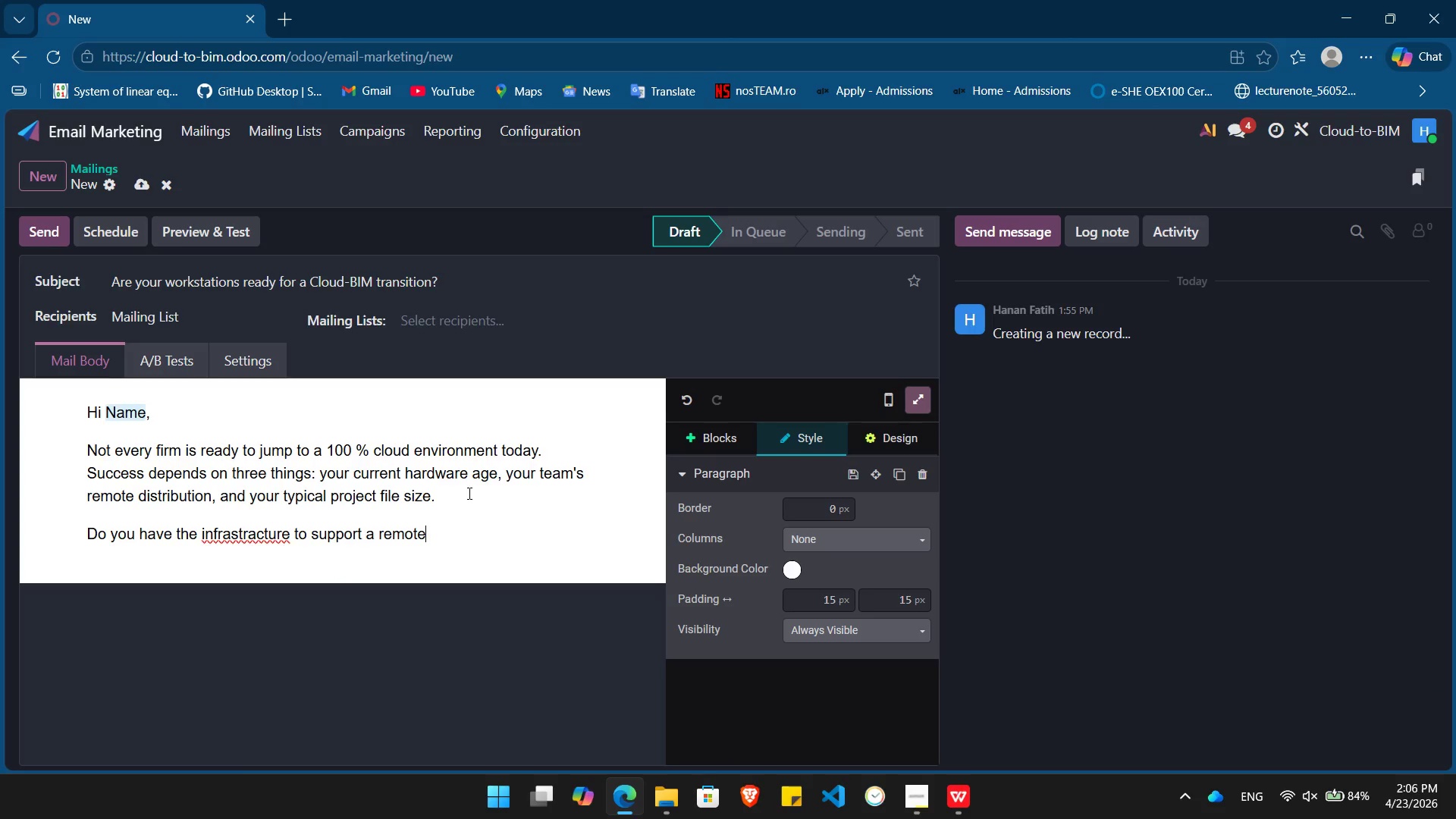 
type( BIM workflow, or yur current hardware hold you back?)
 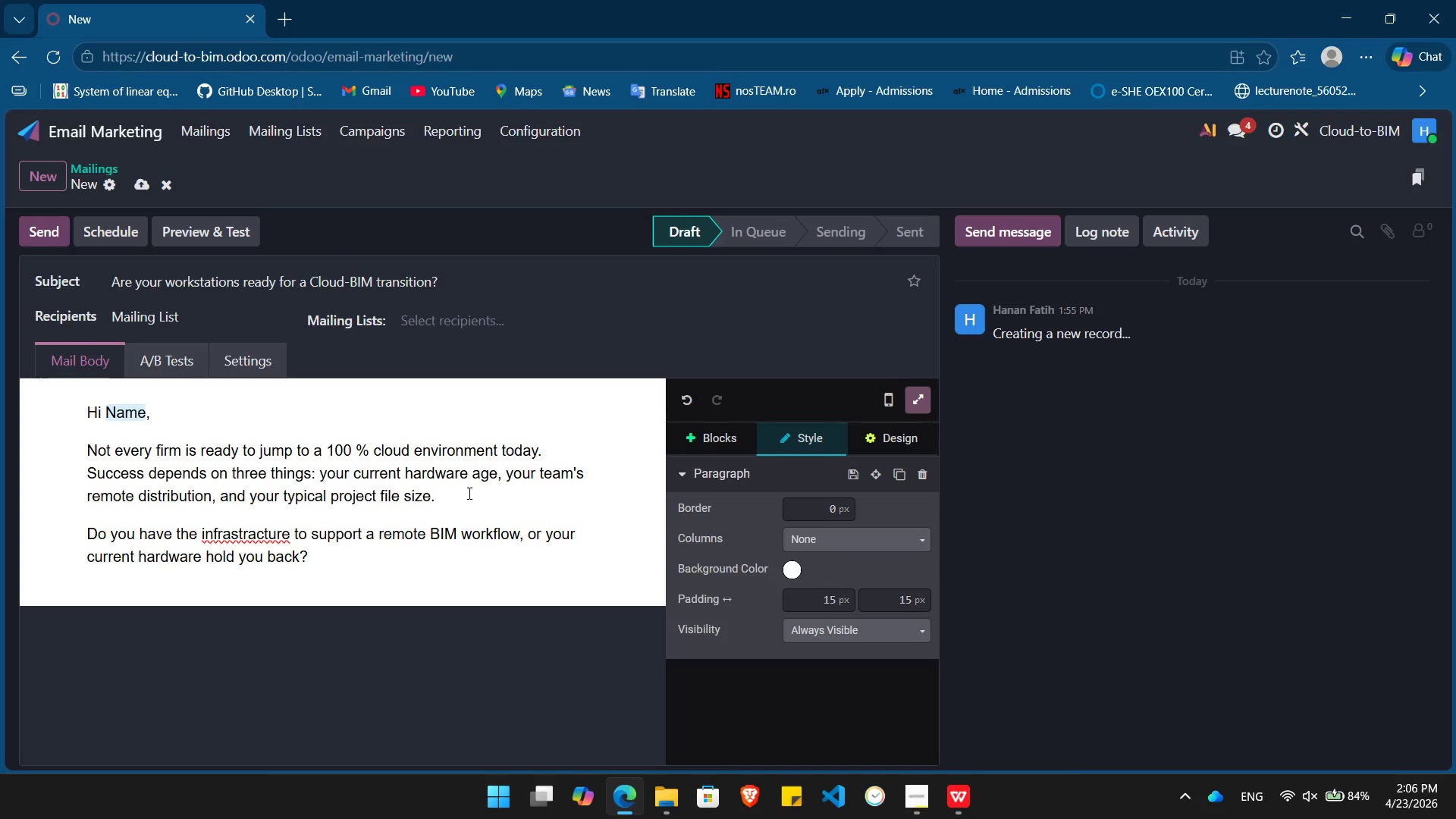 
key(Enter)
 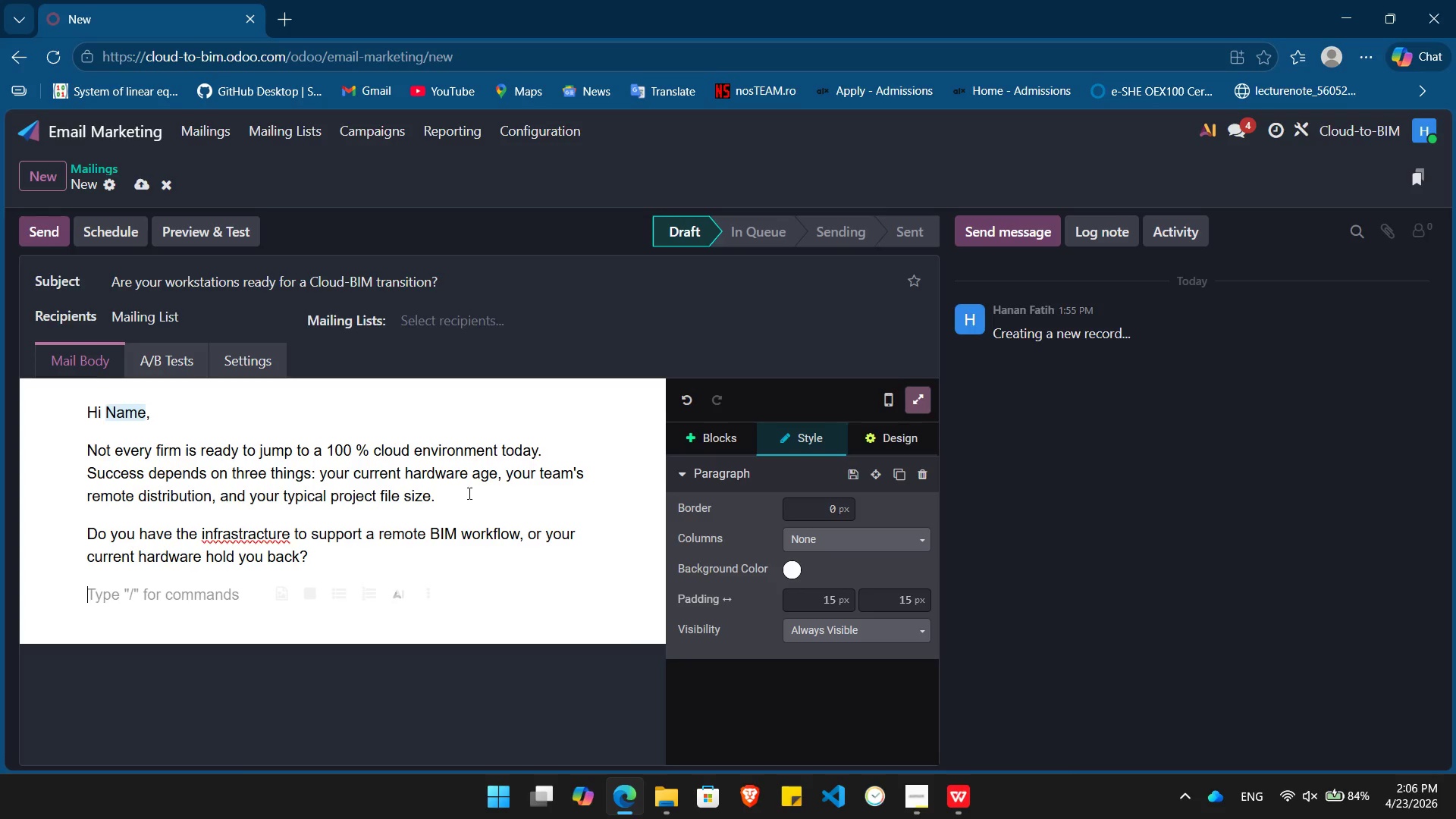 
type(Take our 2-minute Cloud Maturity Survey.)
 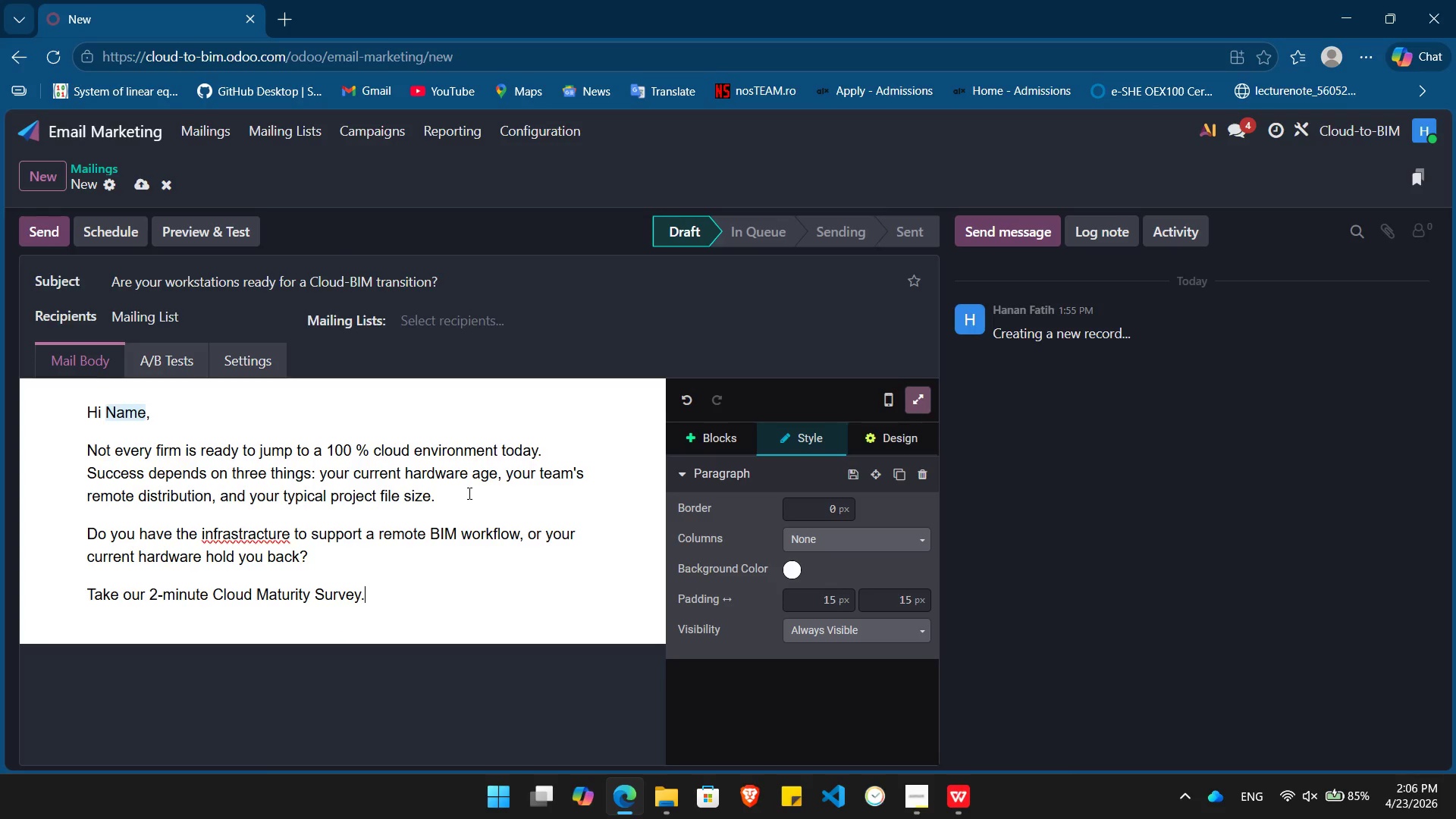 
hold_key(key=ArrowLeft, duration=1.3)
 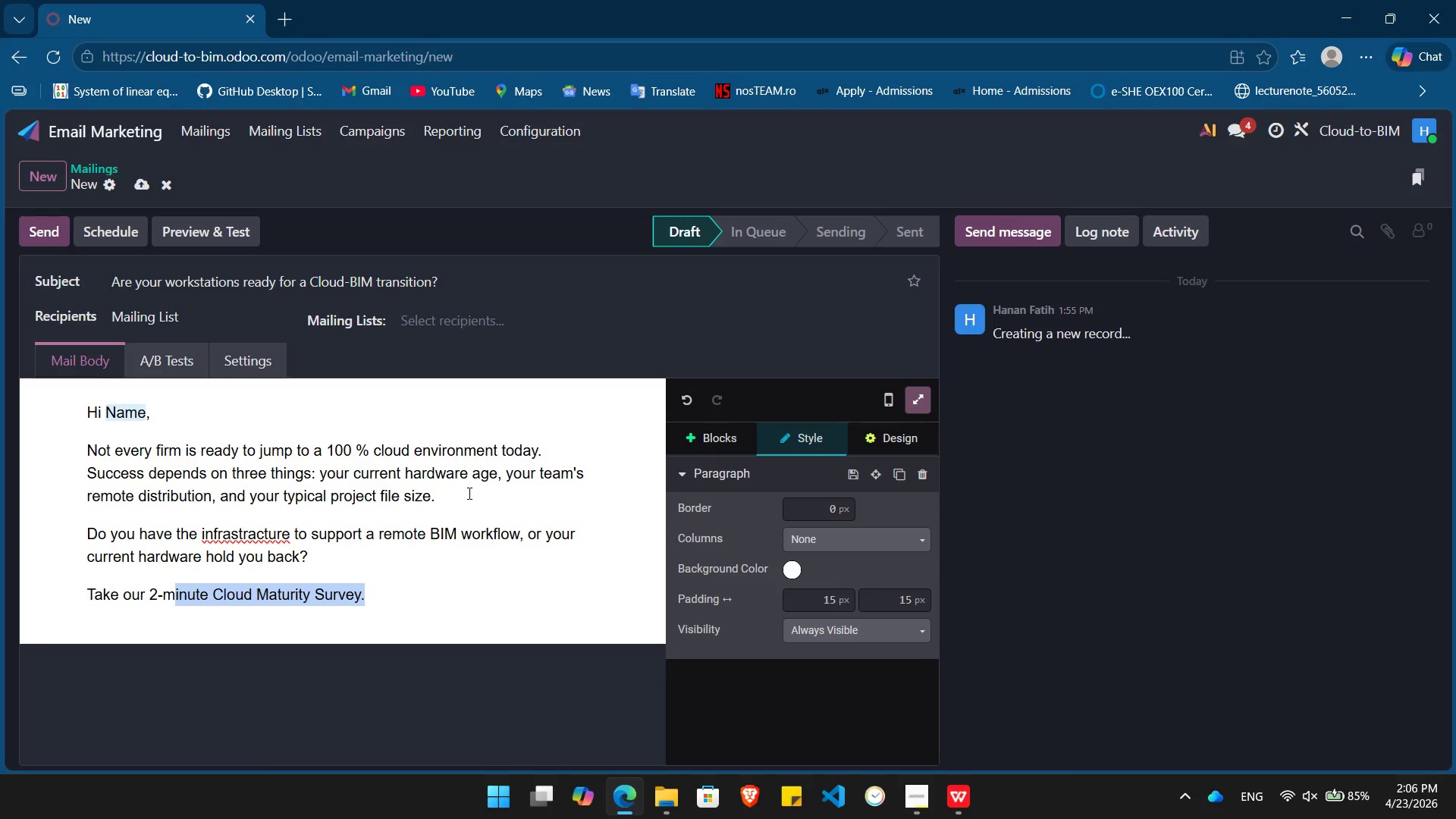 
key(Shift+ArrowLeft)
 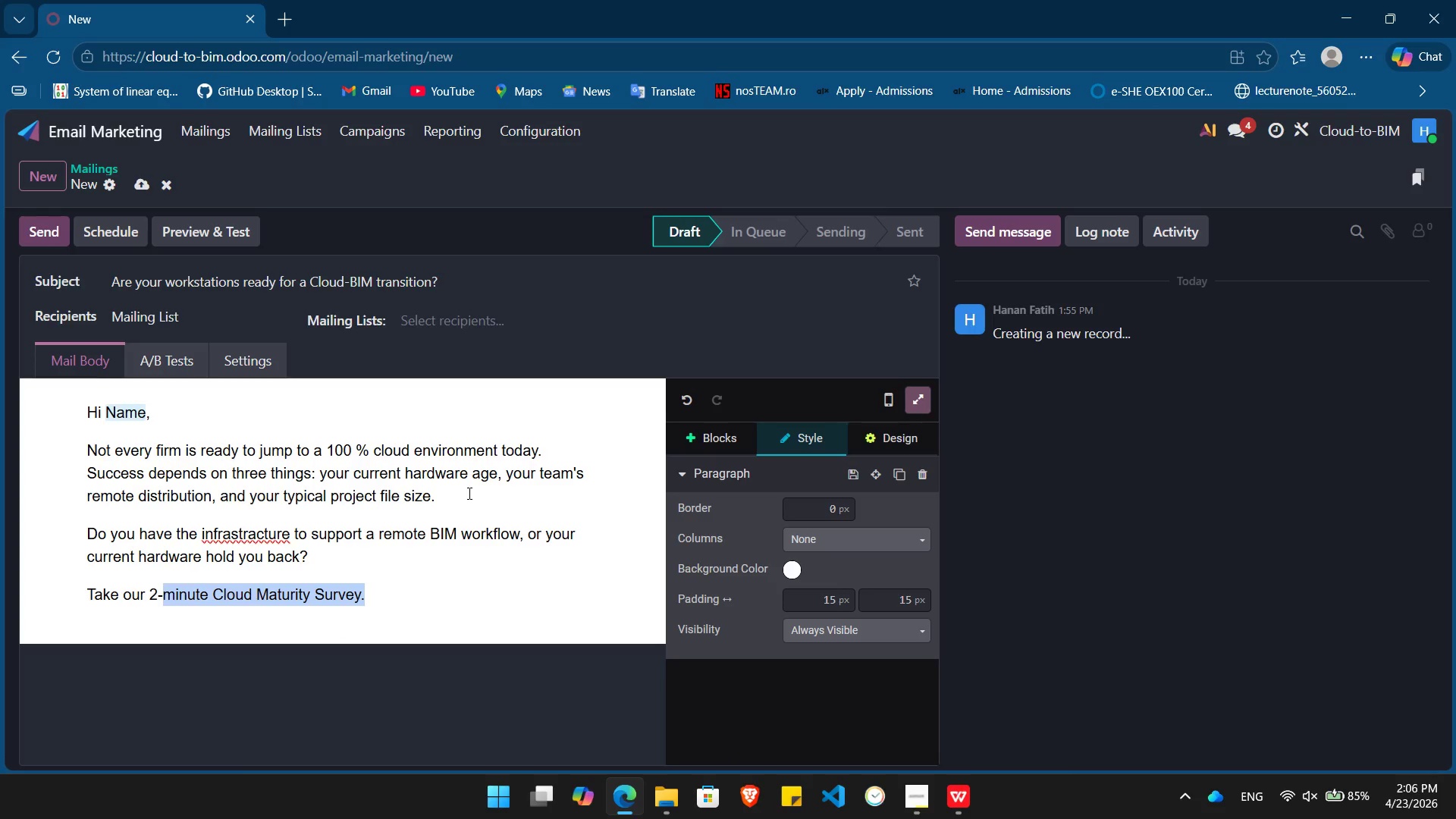 
key(Shift+ArrowLeft)
 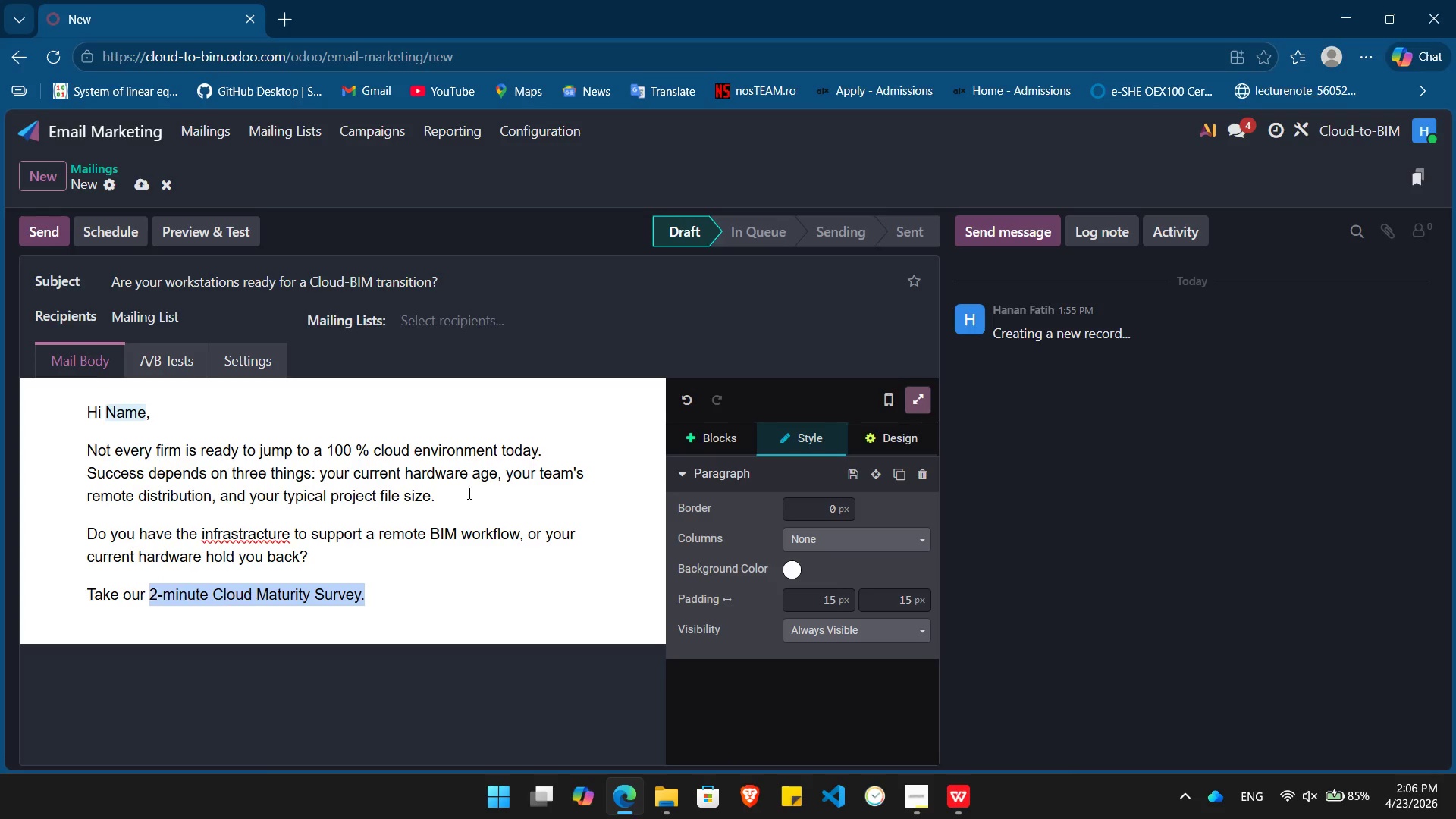 
key(Shift+ArrowLeft)
 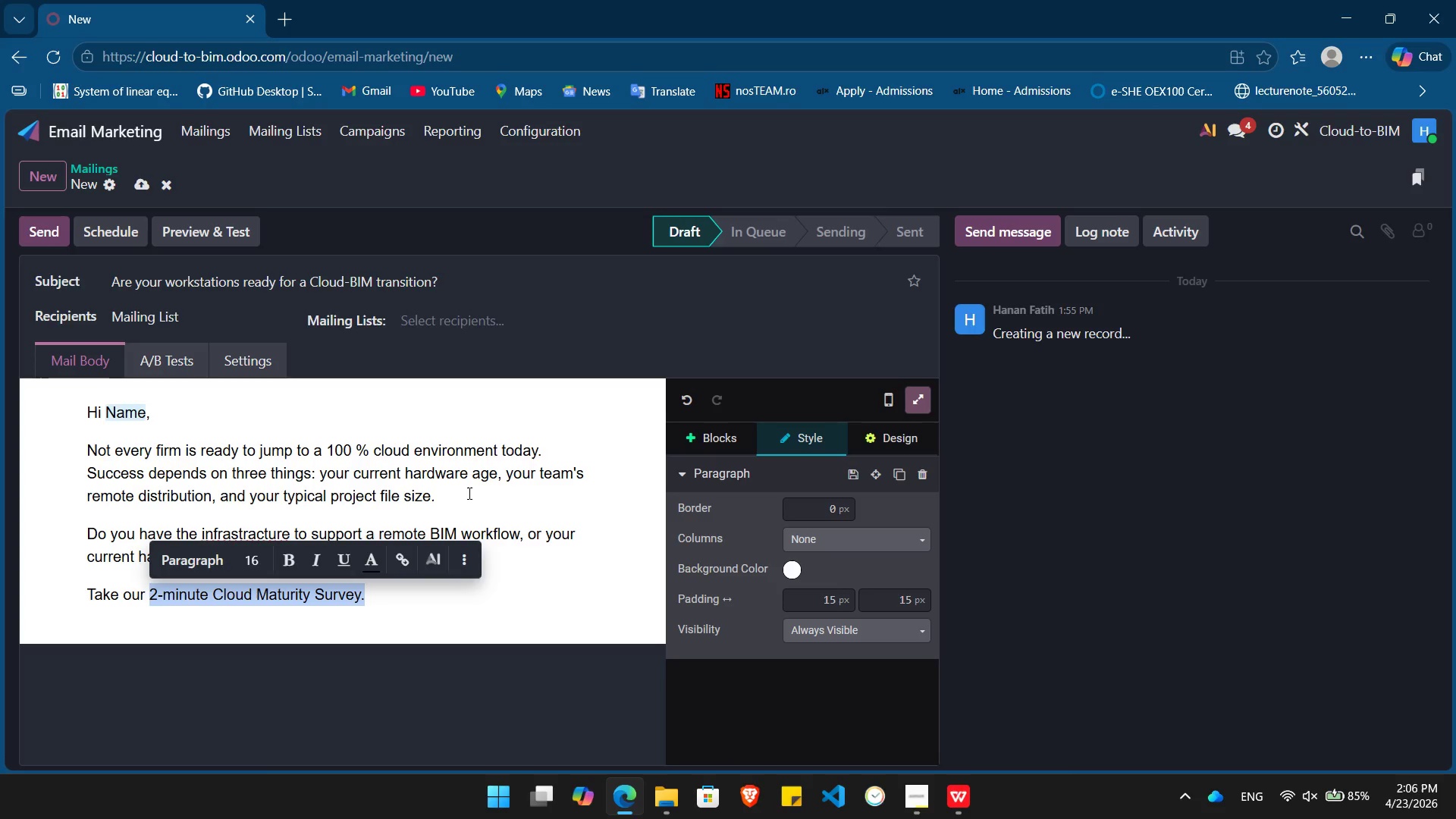 
key(Control+B)
 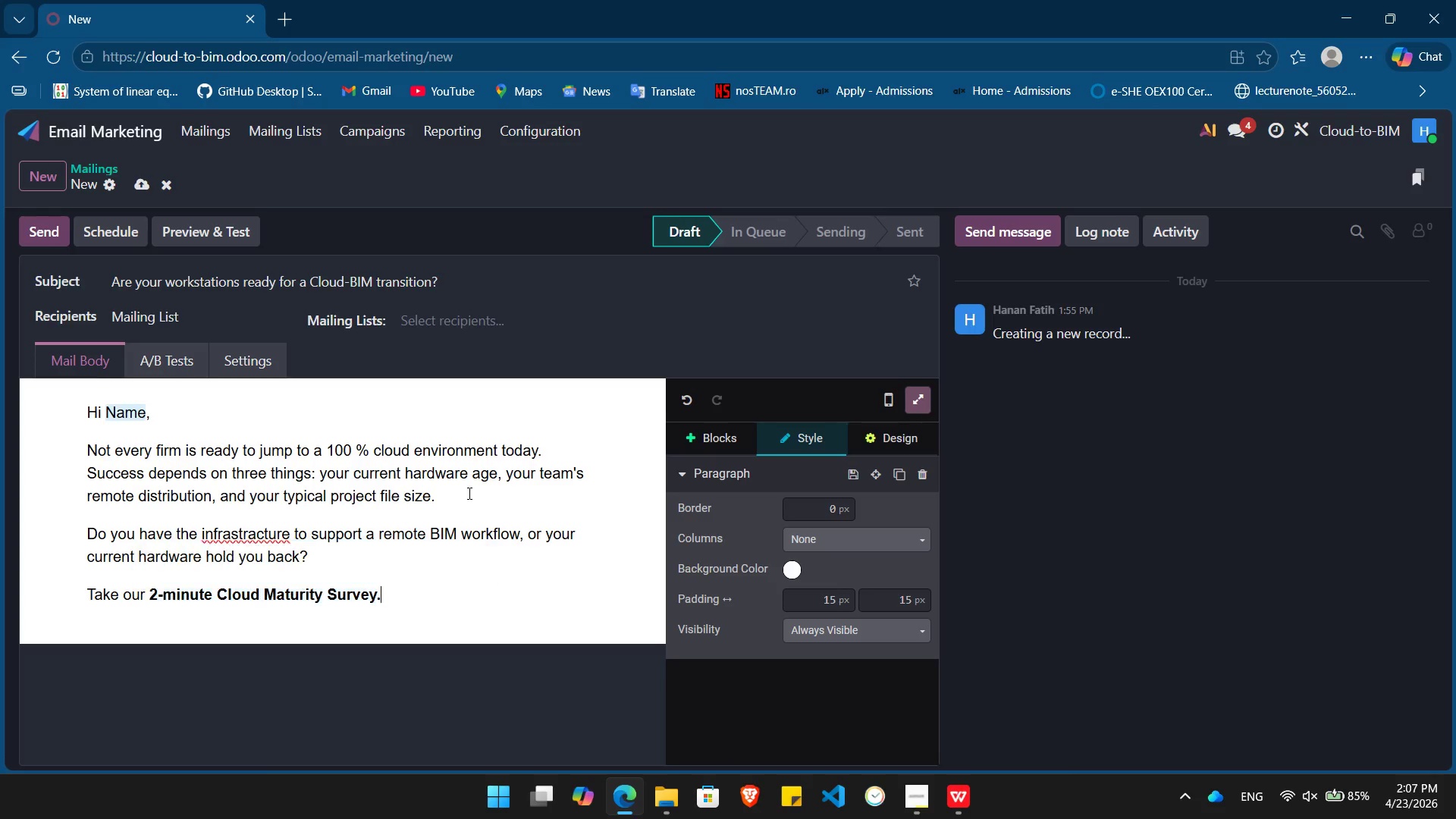 
key(ArrowRight)
 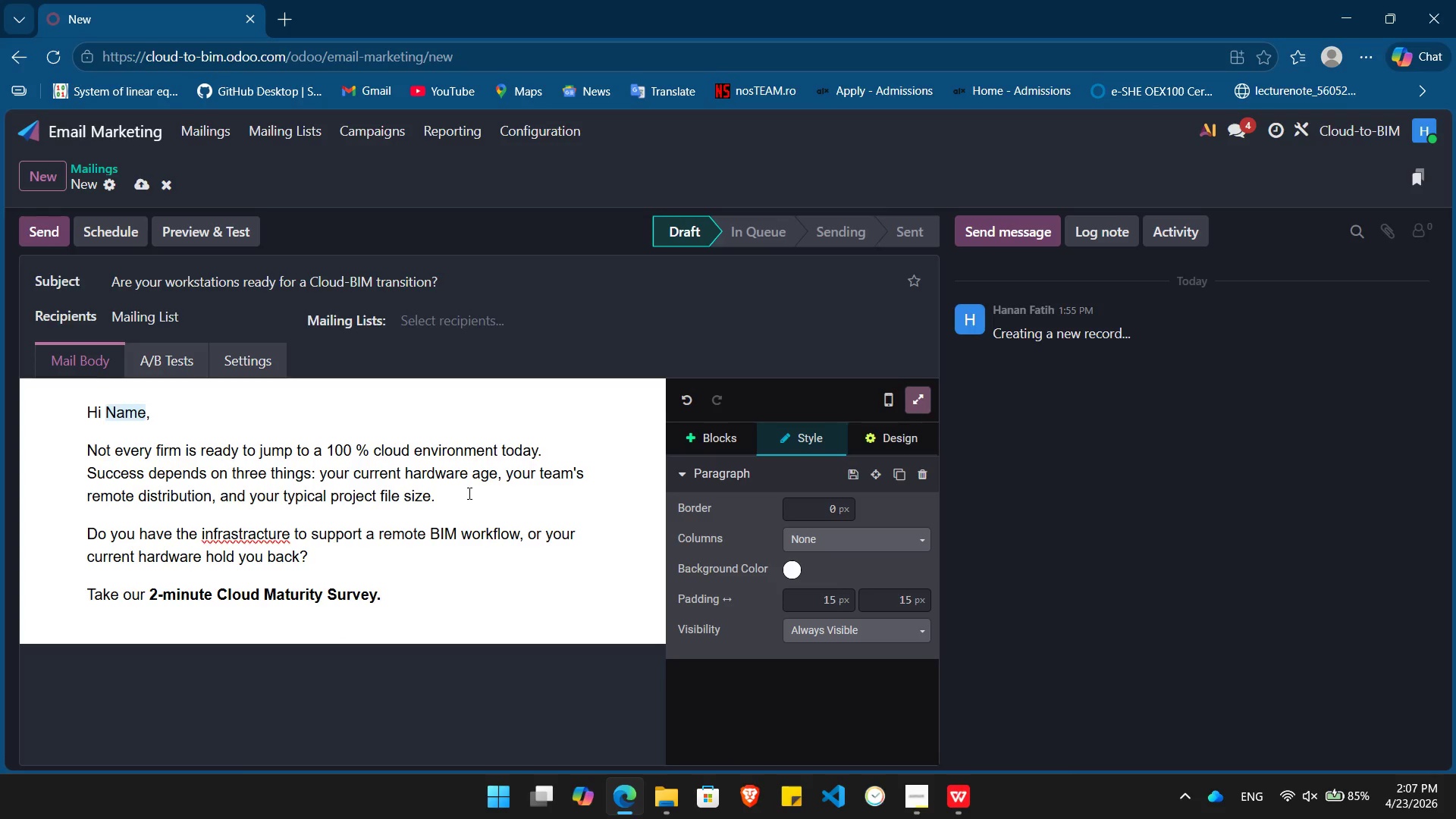 
key(Space)
 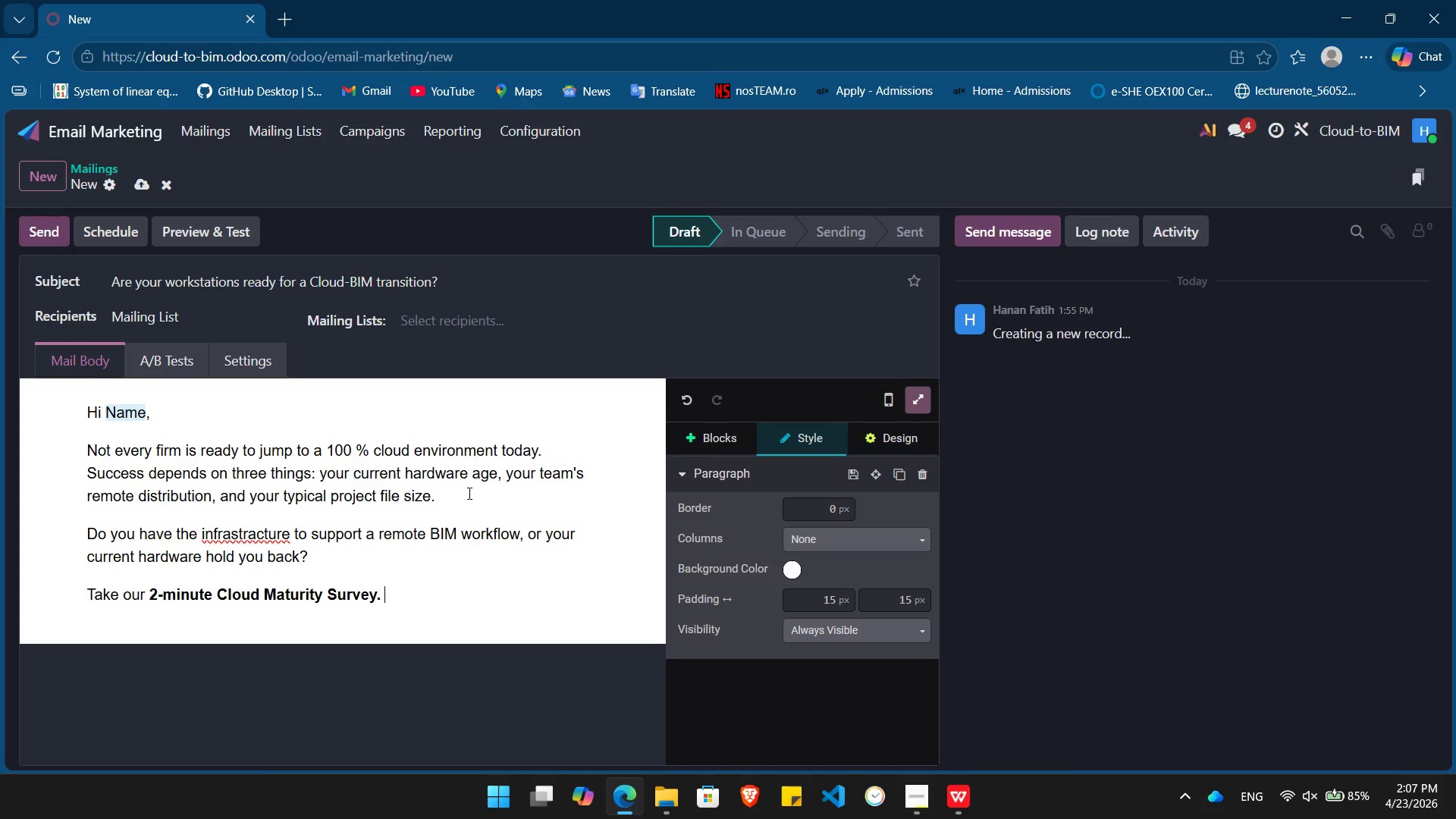 
key(Control+ControlLeft)
 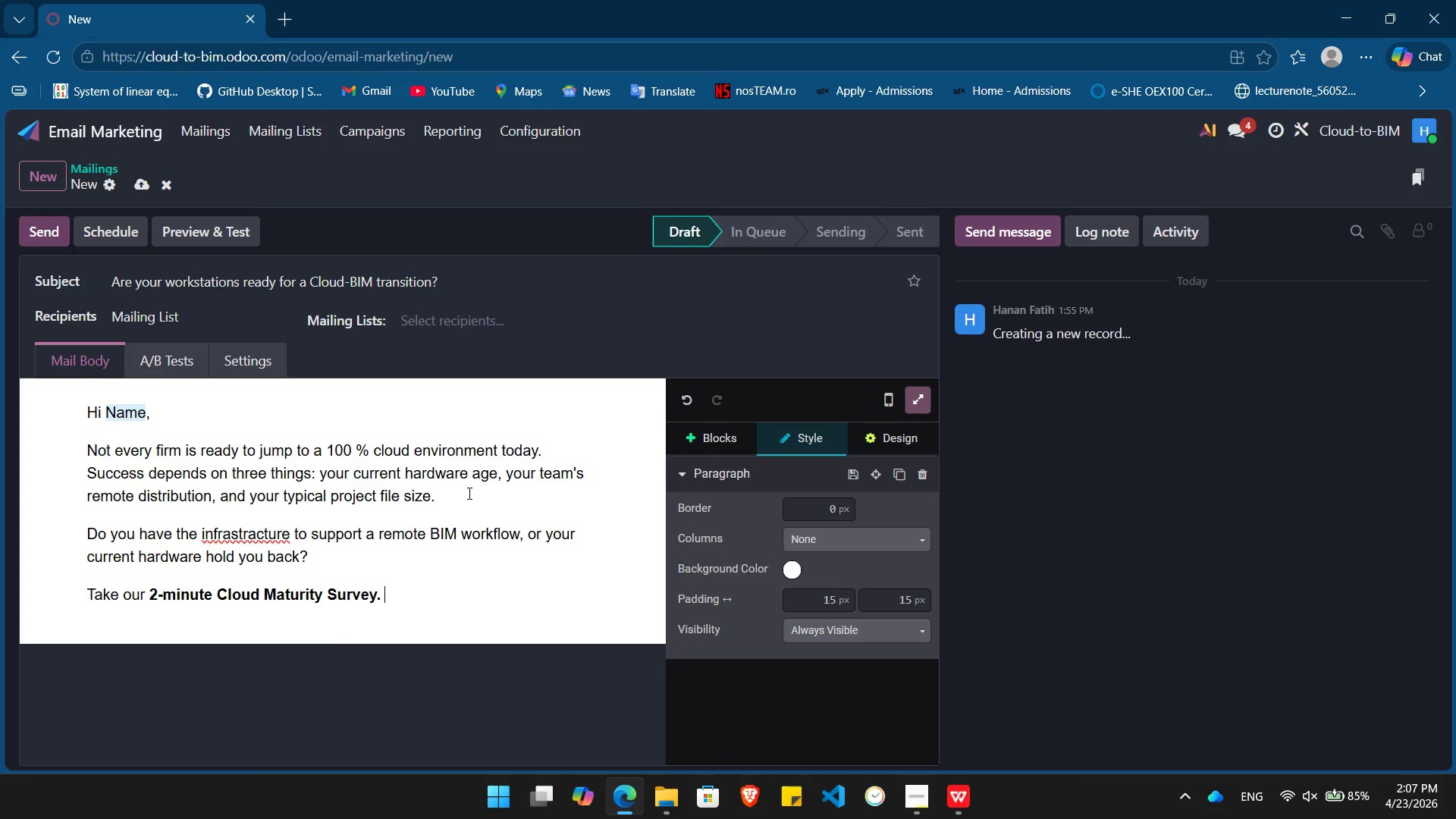 
key(Control+B)
 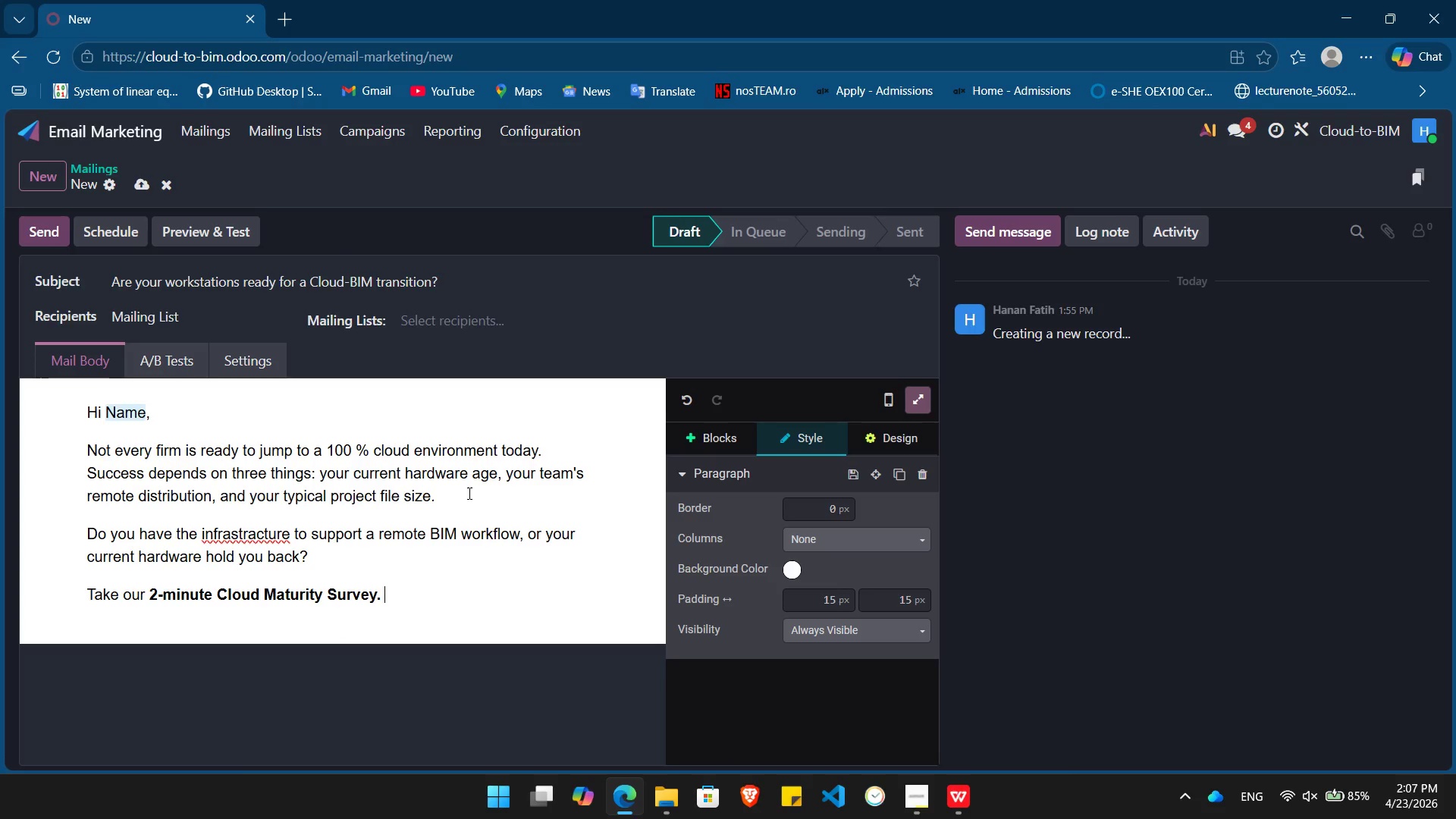 
type(You'll recieve an instant "Readiness Score" and roadmap for what your )
key(Backspace)
type( firm needs next.)
 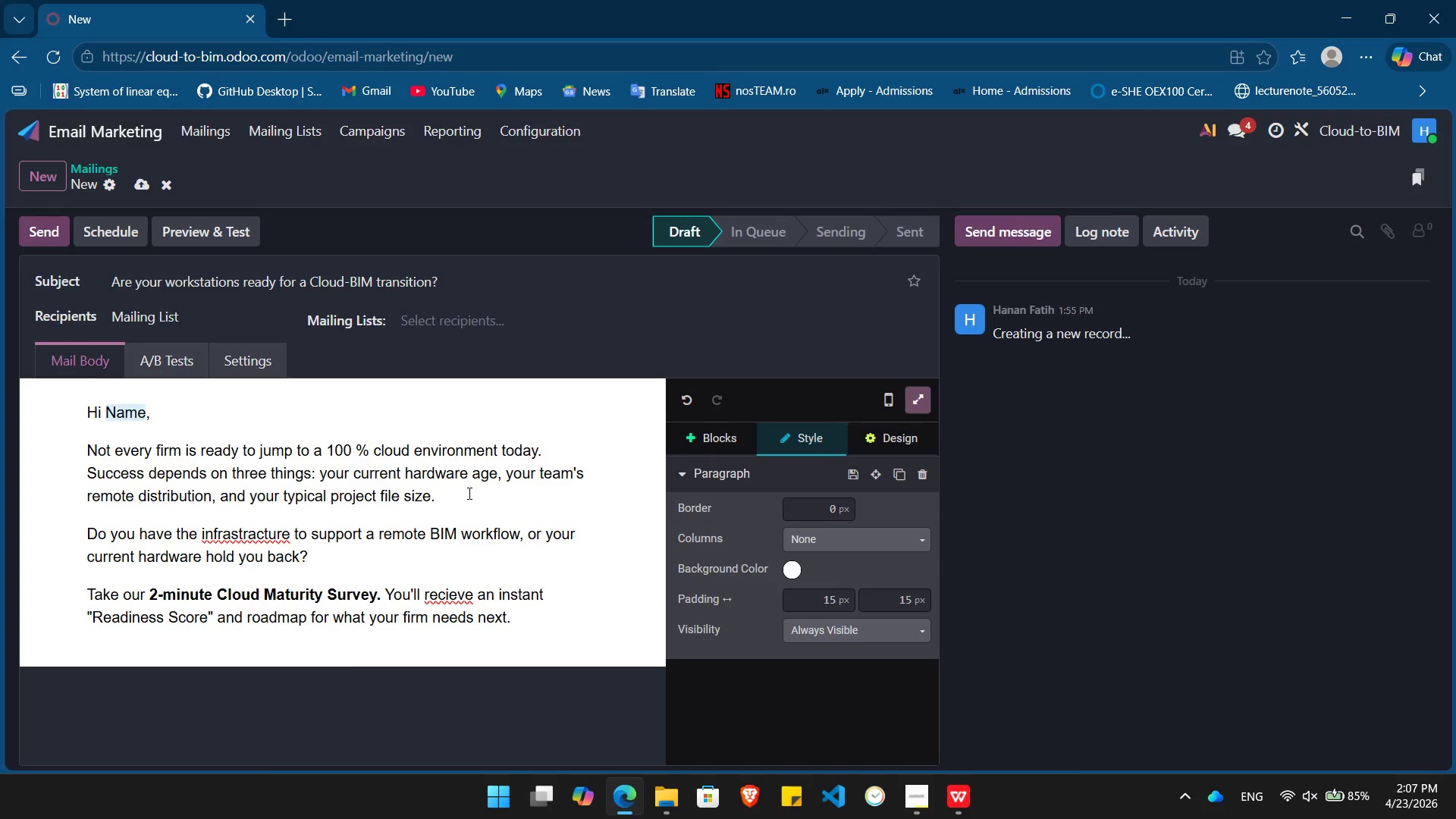 
key(Enter)
 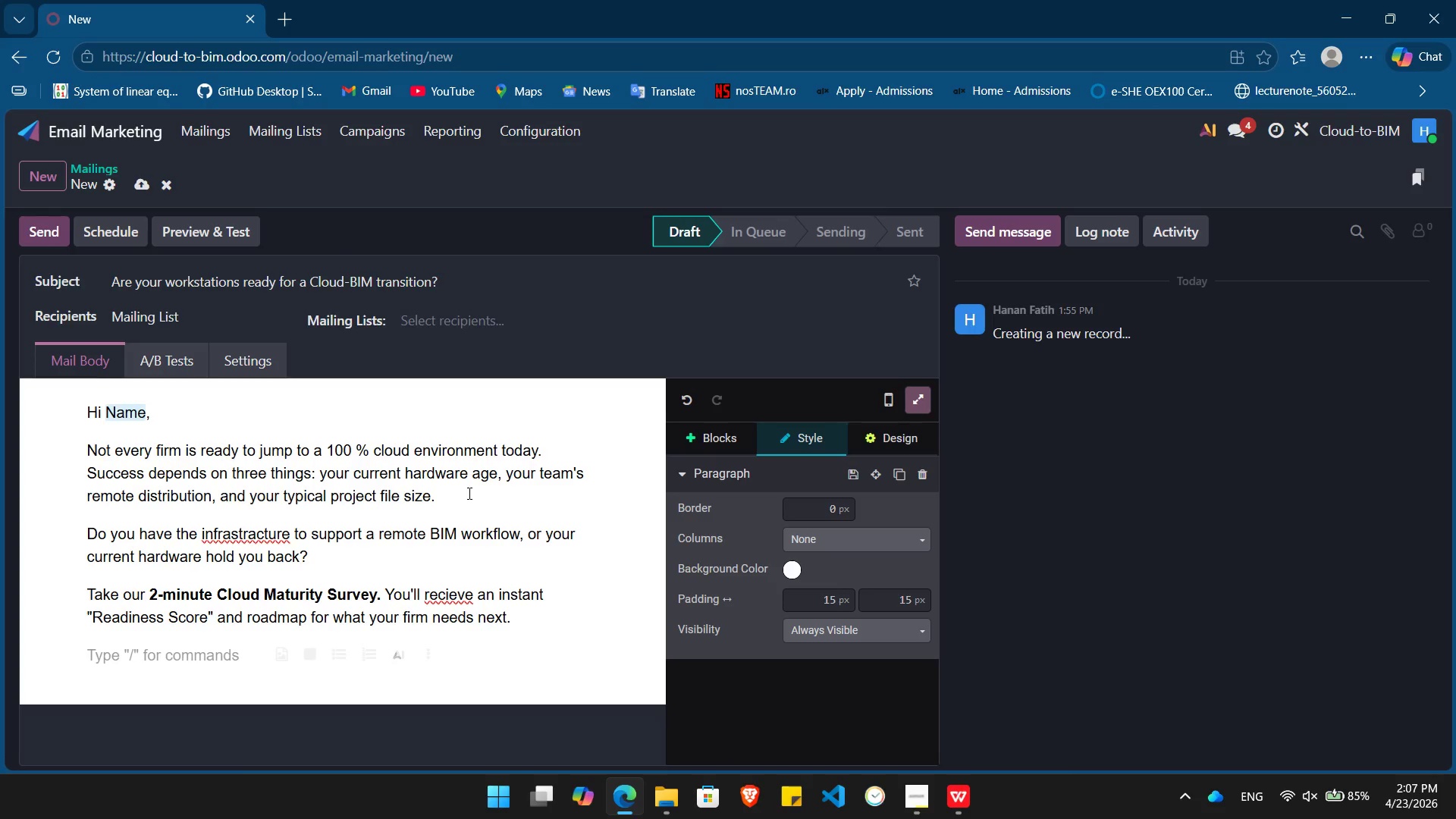 
type(/button)
 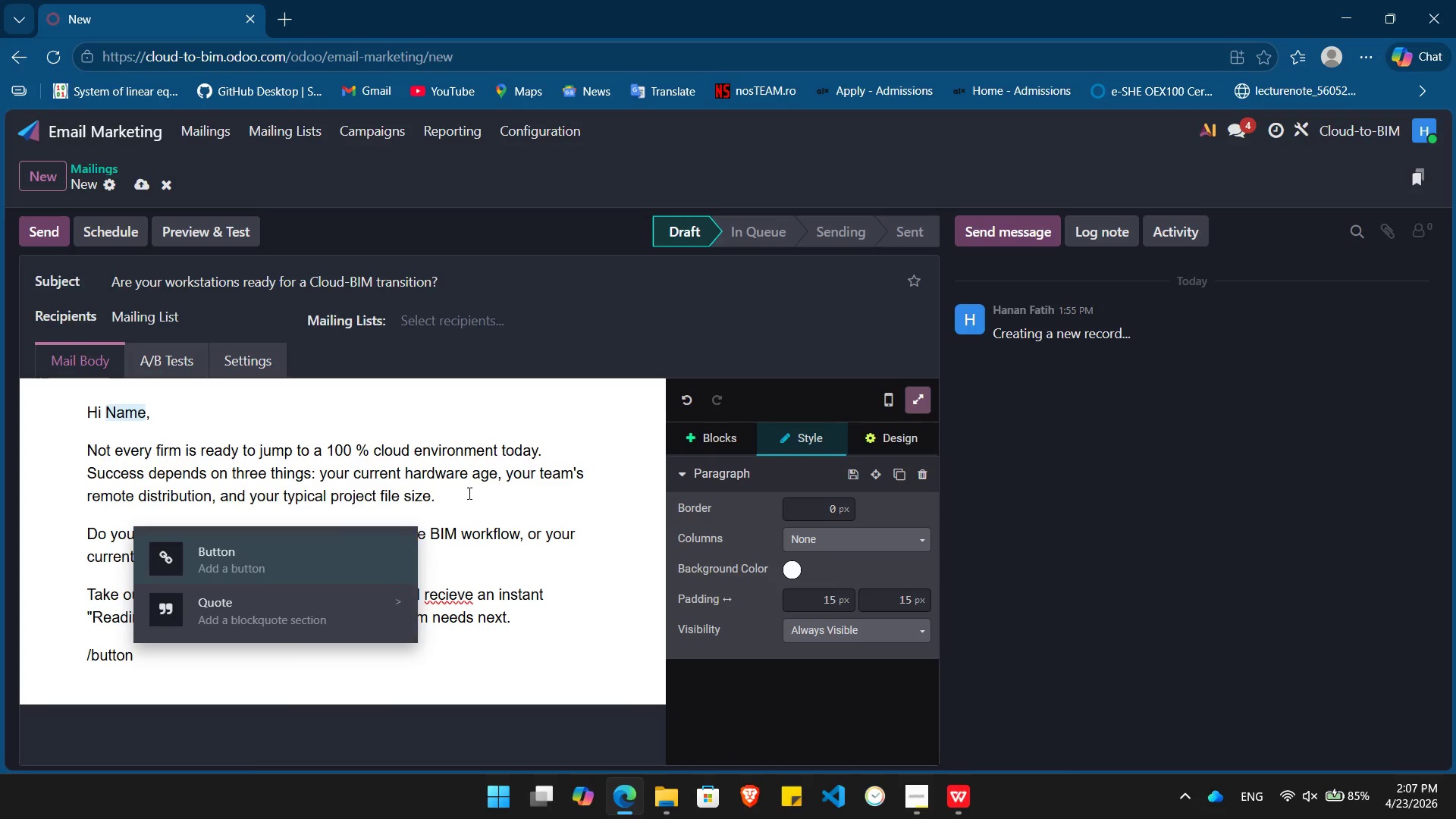 
key(Enter)
 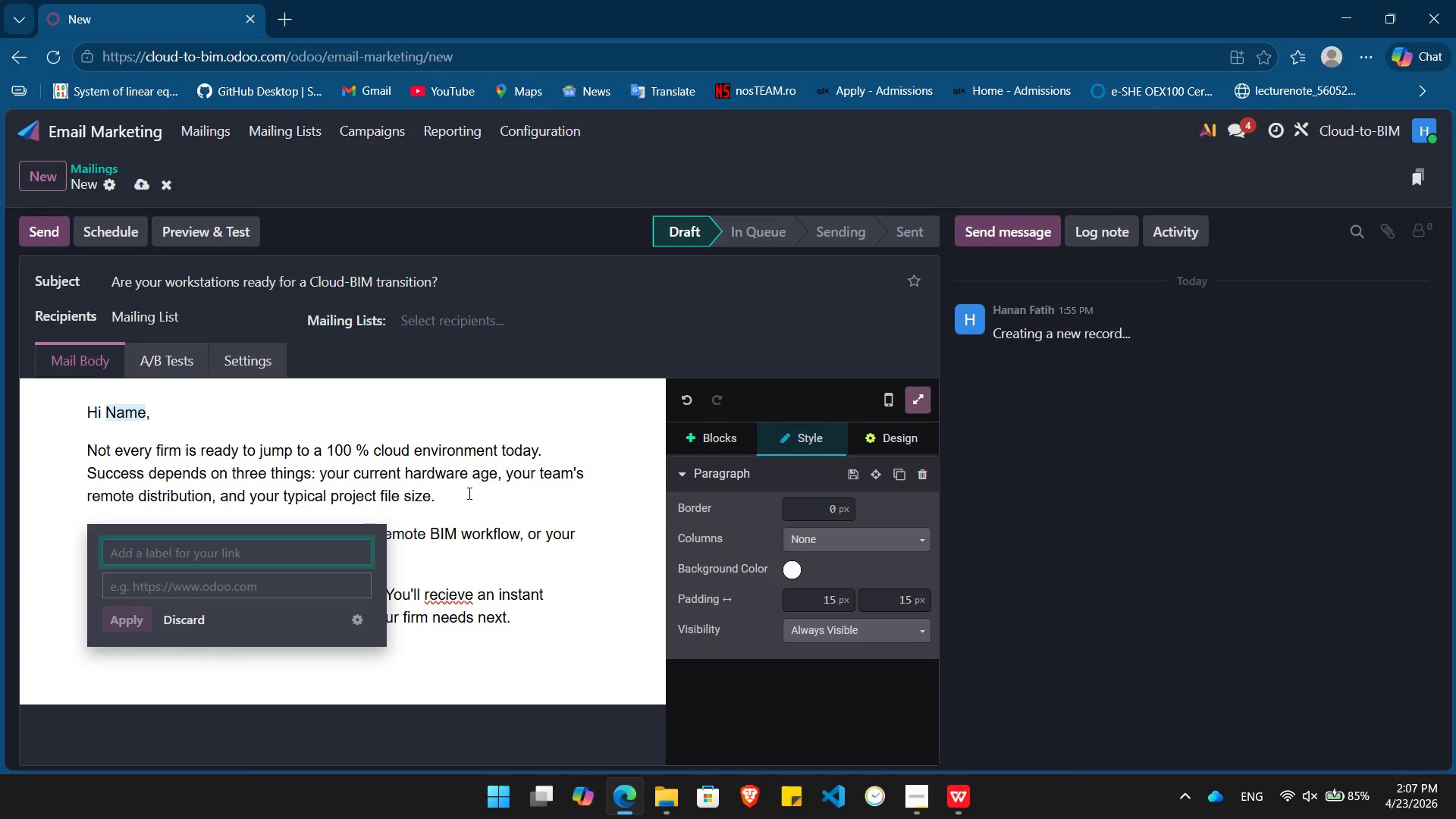 
type(Start the readiness Survey)
 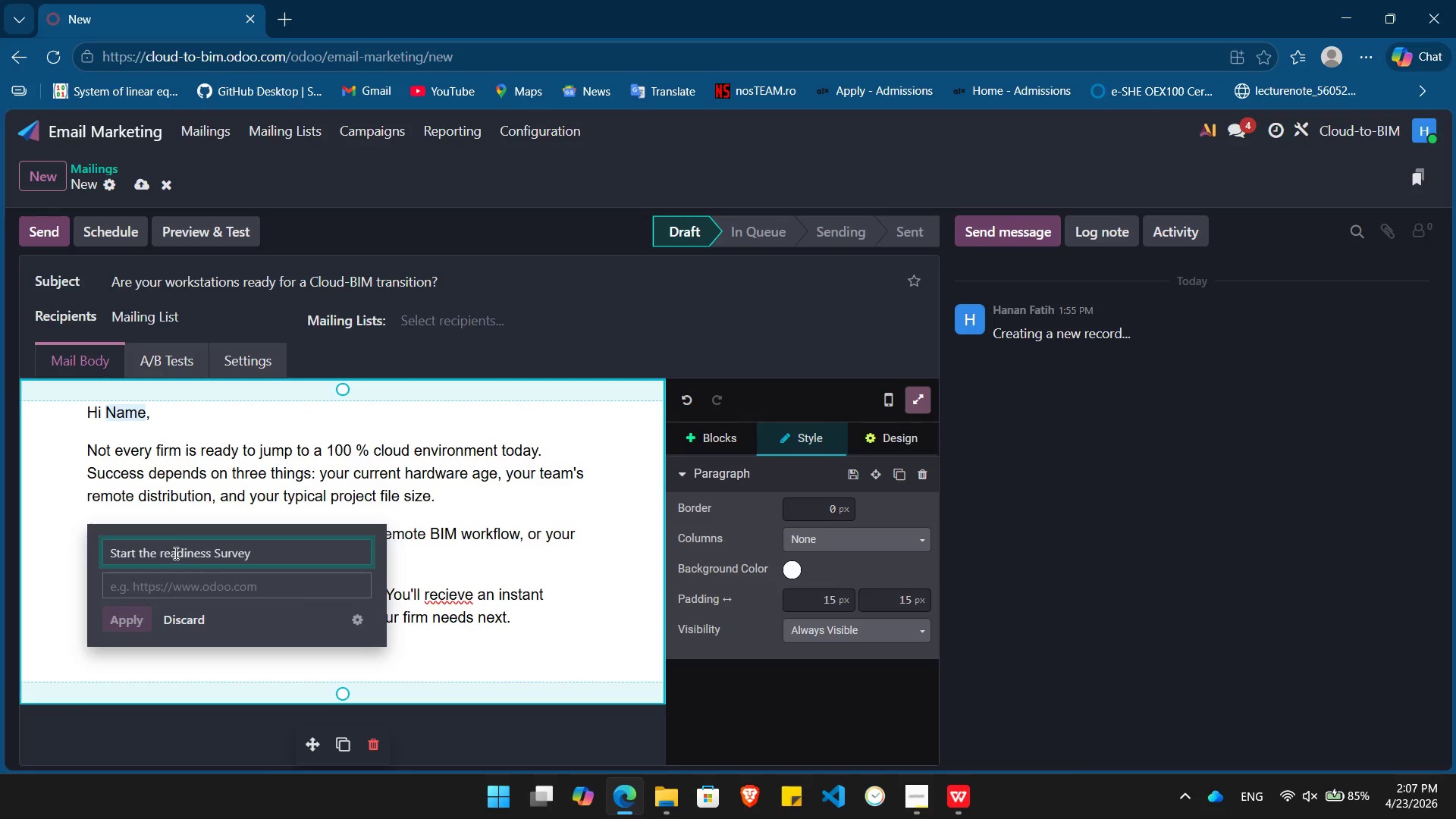 
left_click([168, 553])
 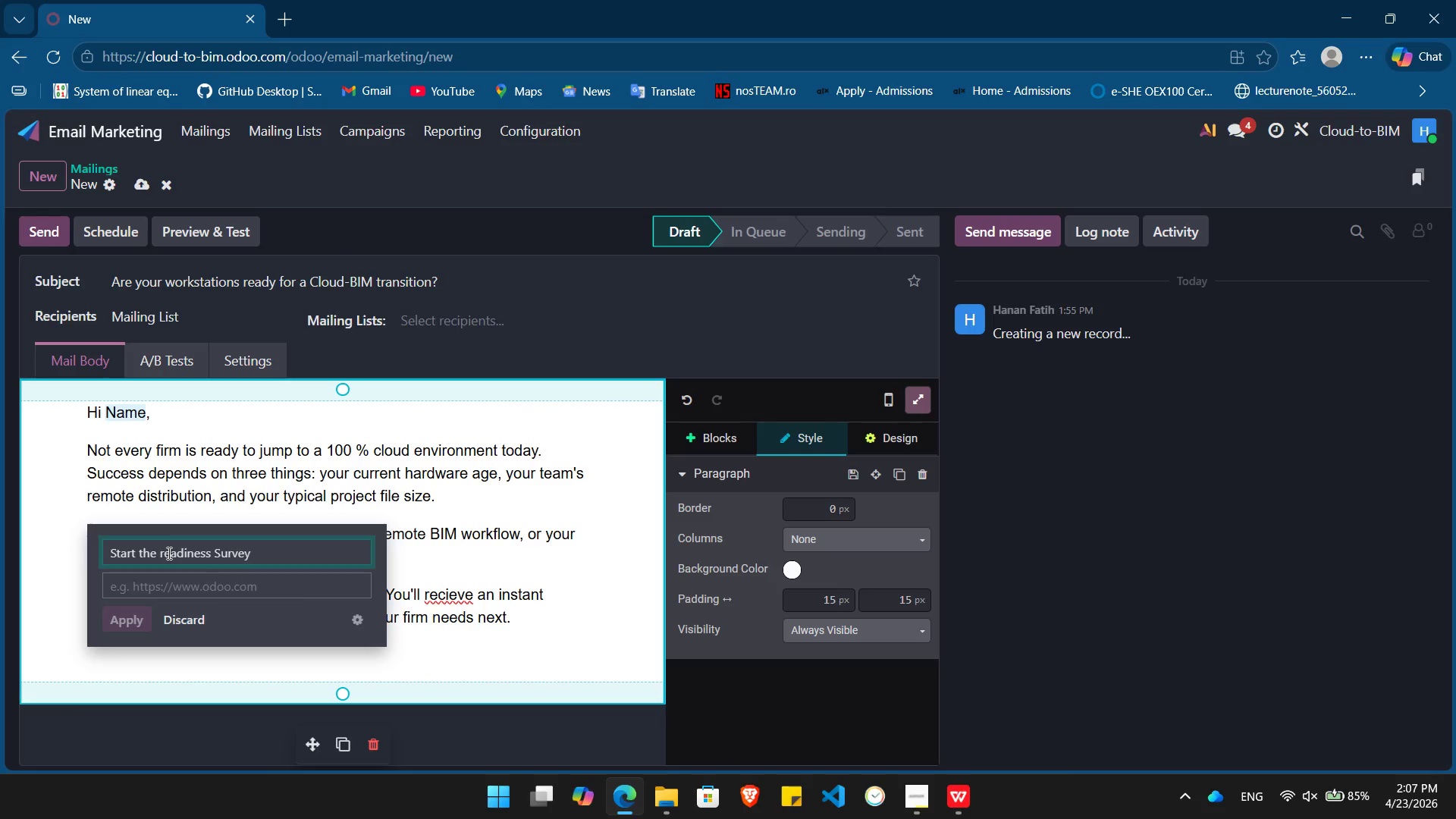 
key(ArrowLeft)
 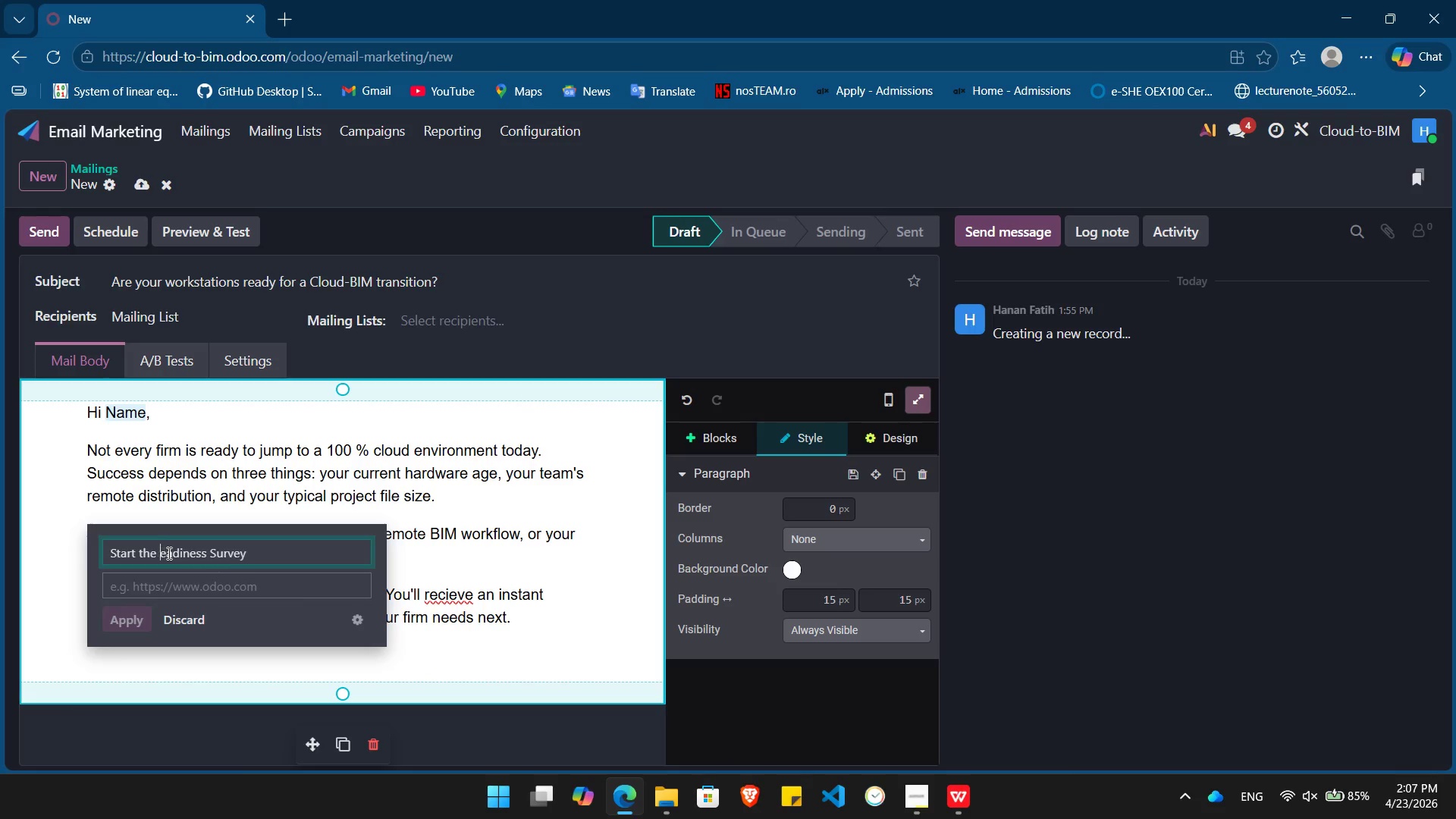 
key(Backspace)
 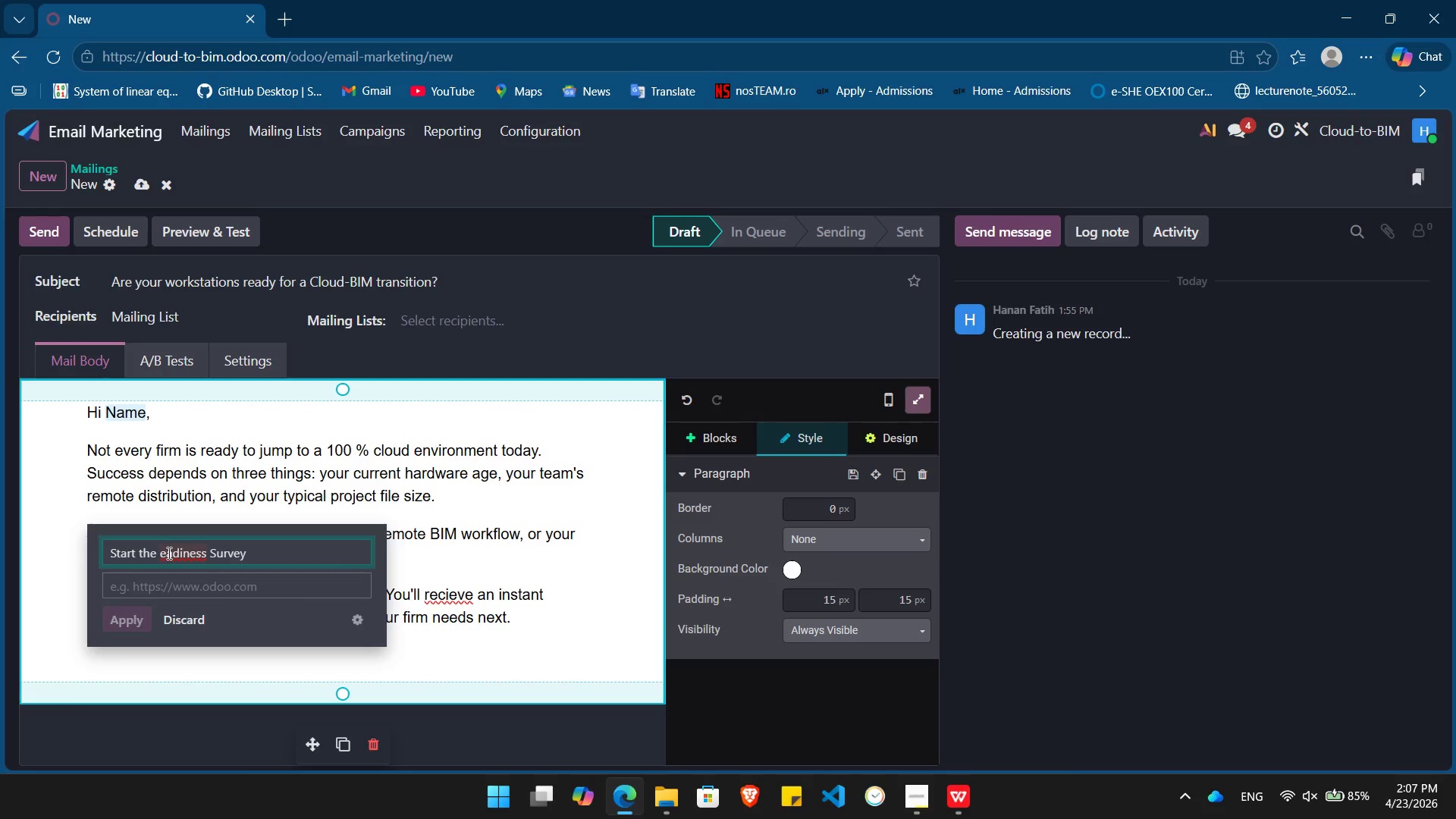 
key(Shift+ShiftLeft)
 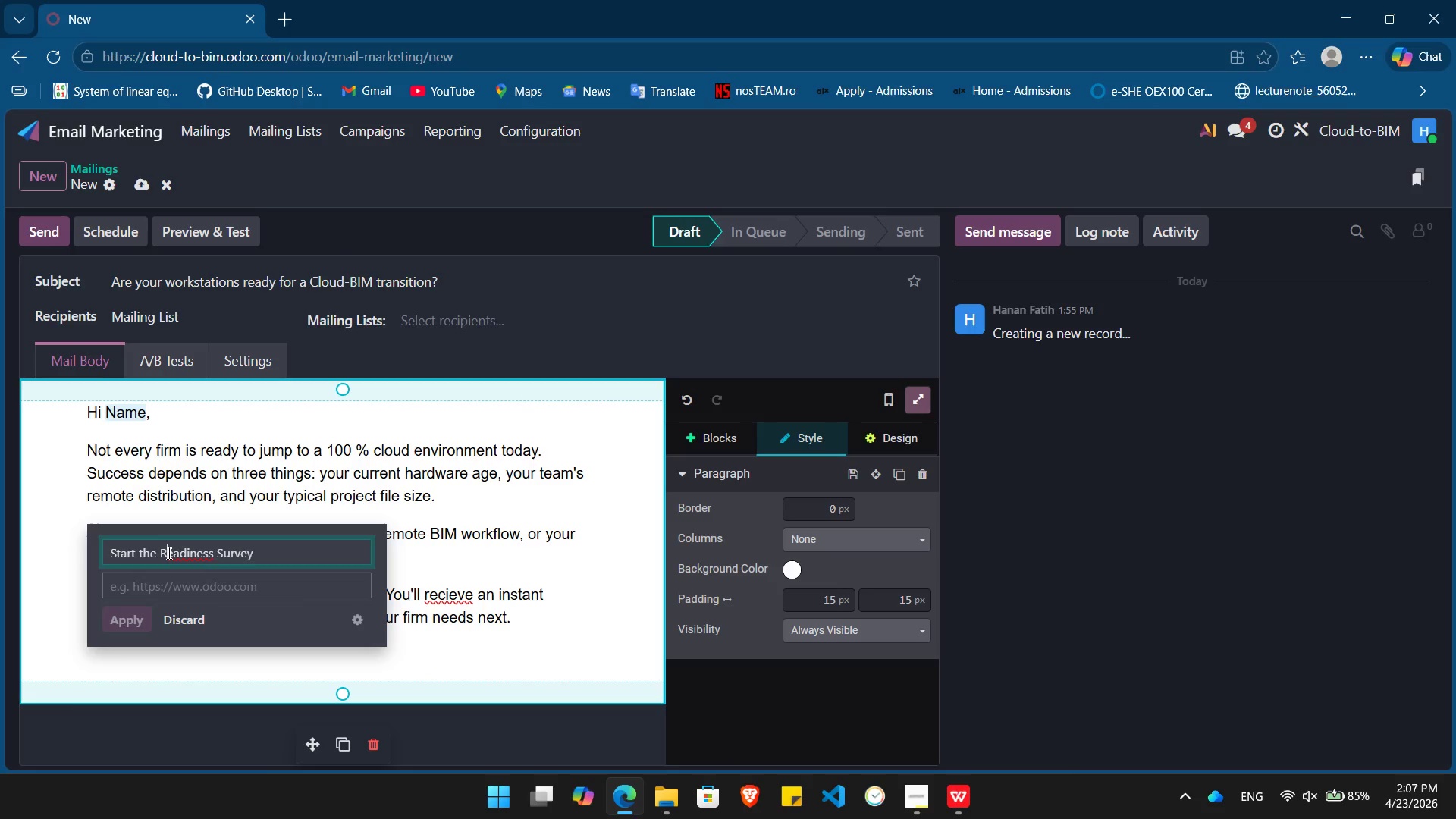 
key(Shift+R)
 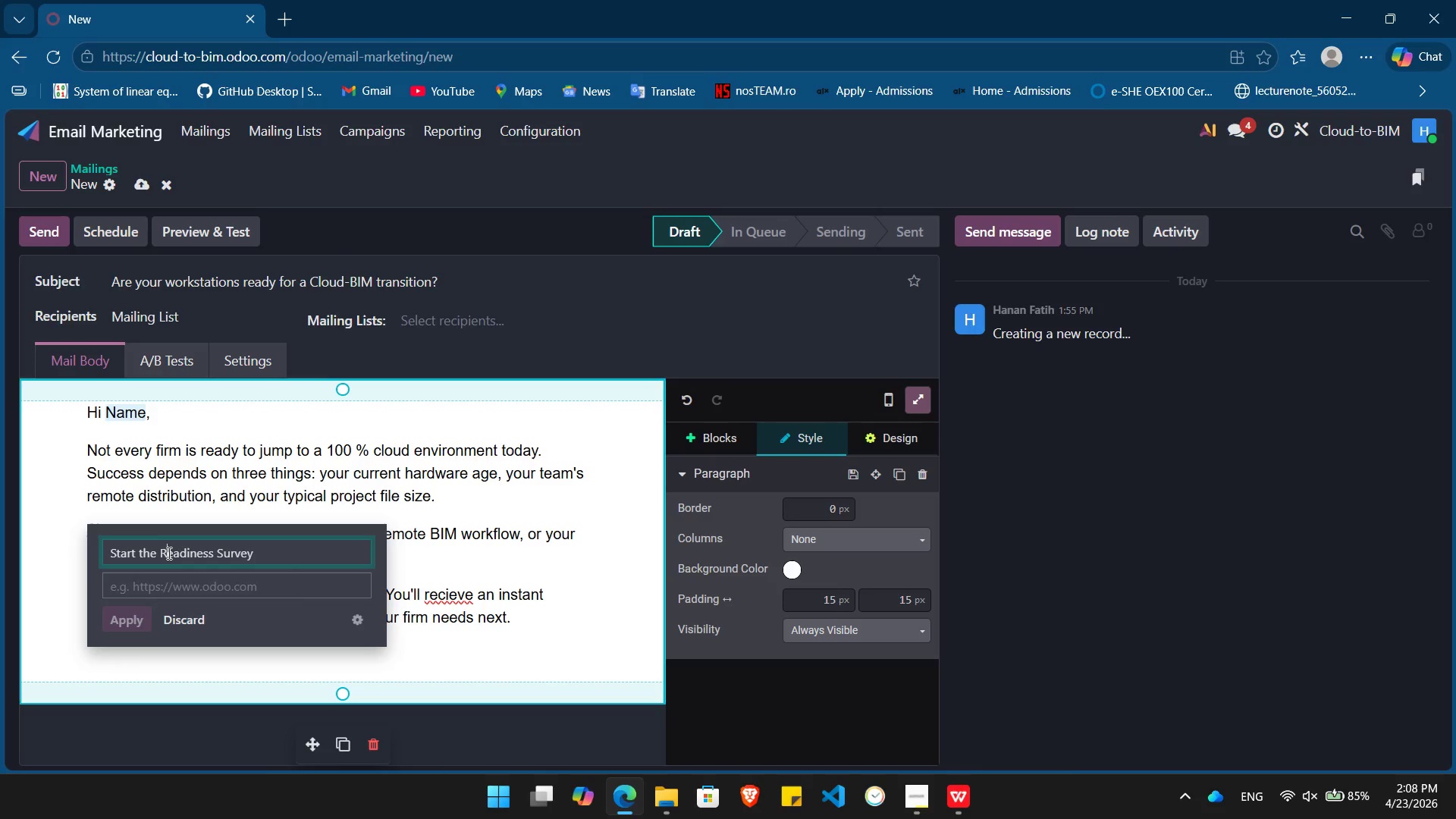 
key(Tab)
 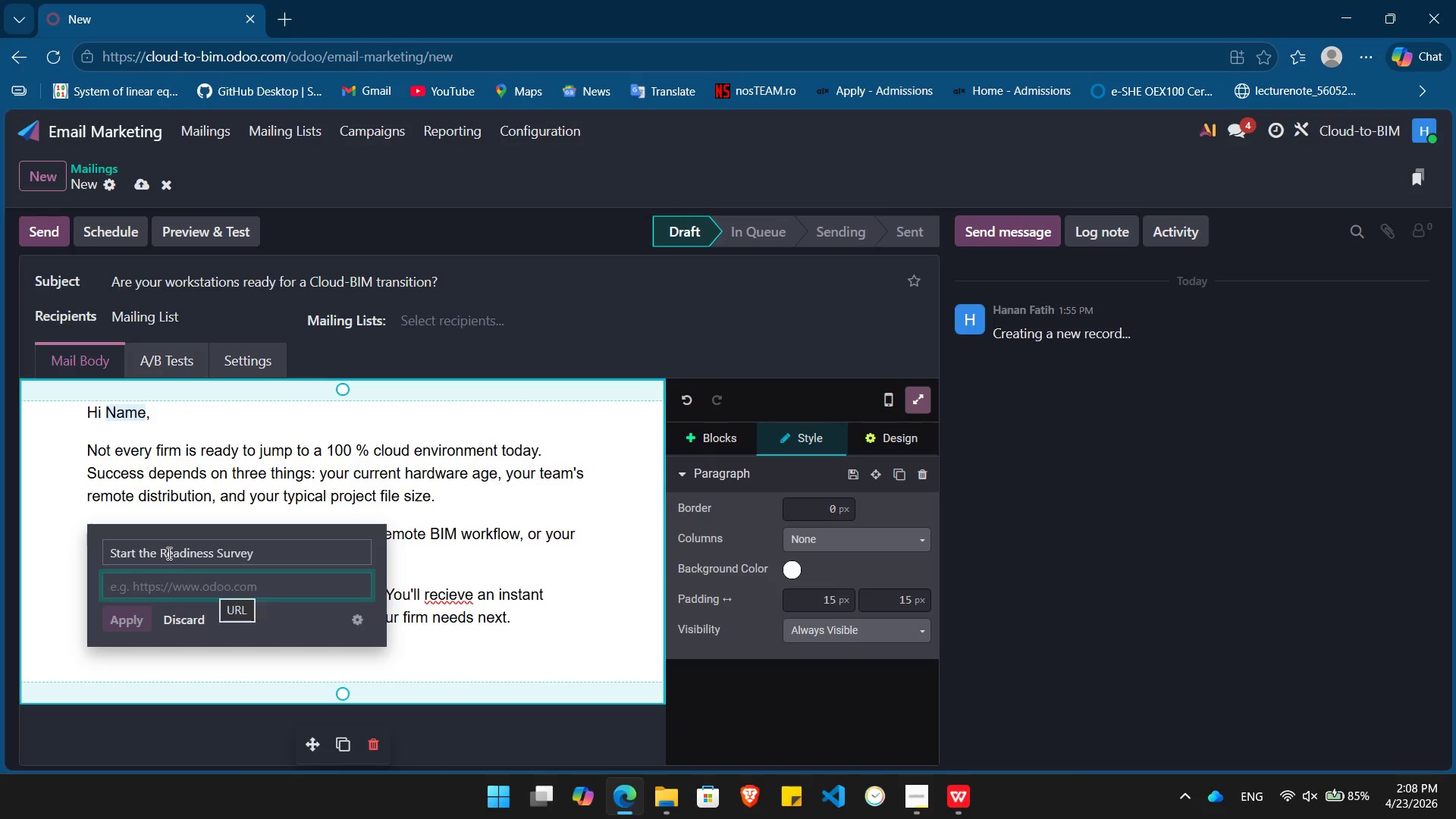 
key(Shift+ShiftLeft)
 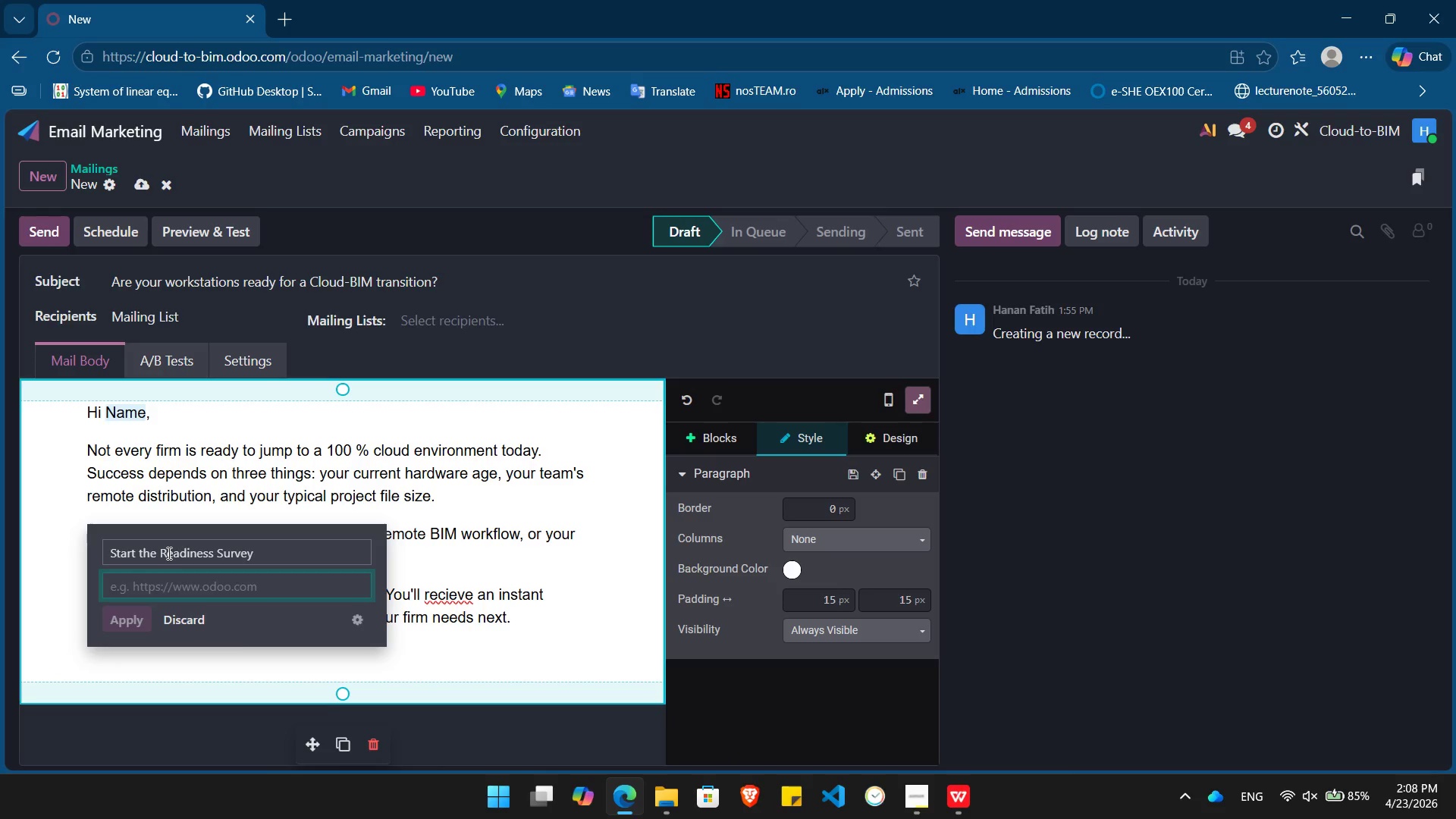 
key(Shift+3)
 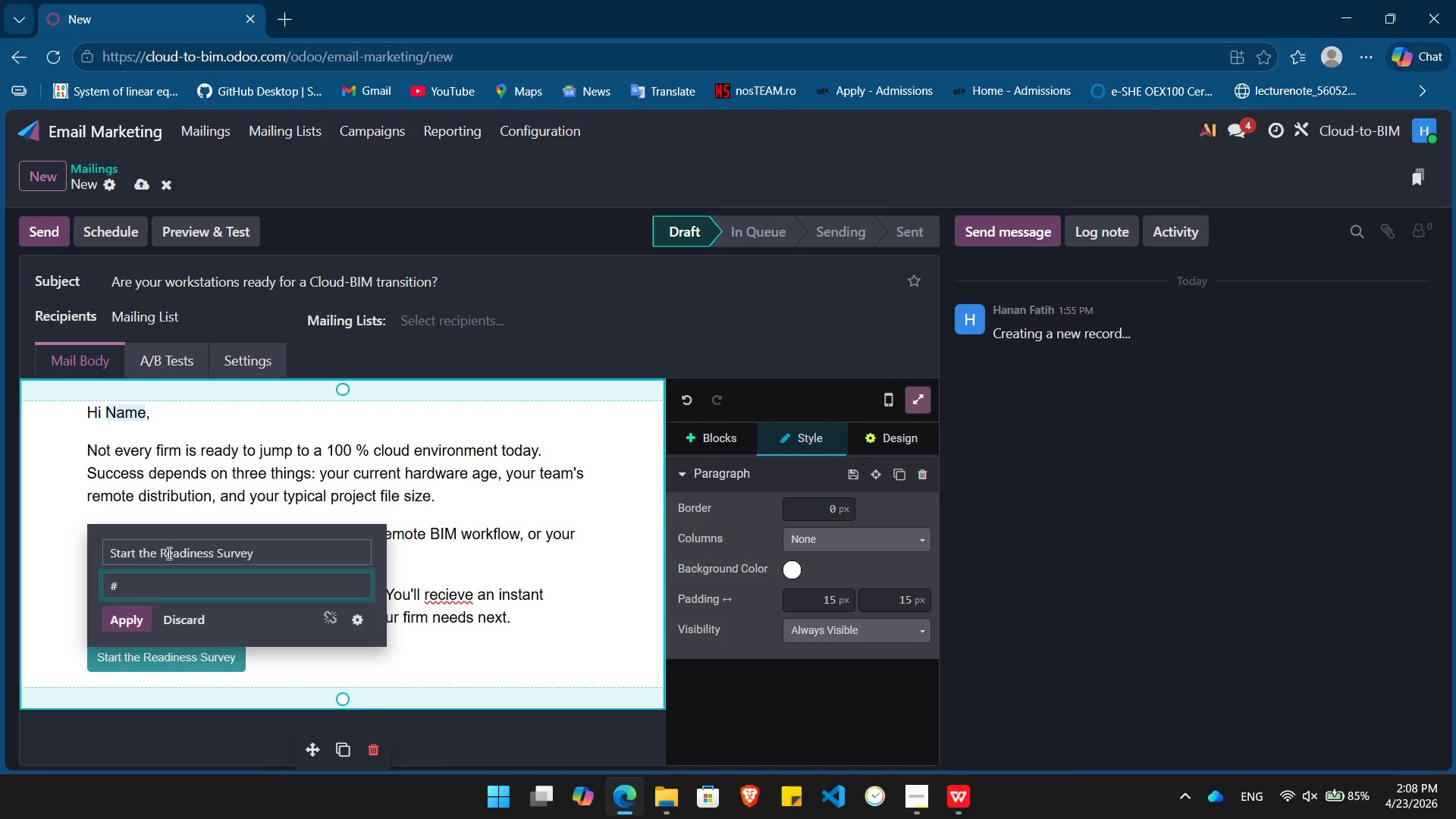 
key(Enter)
 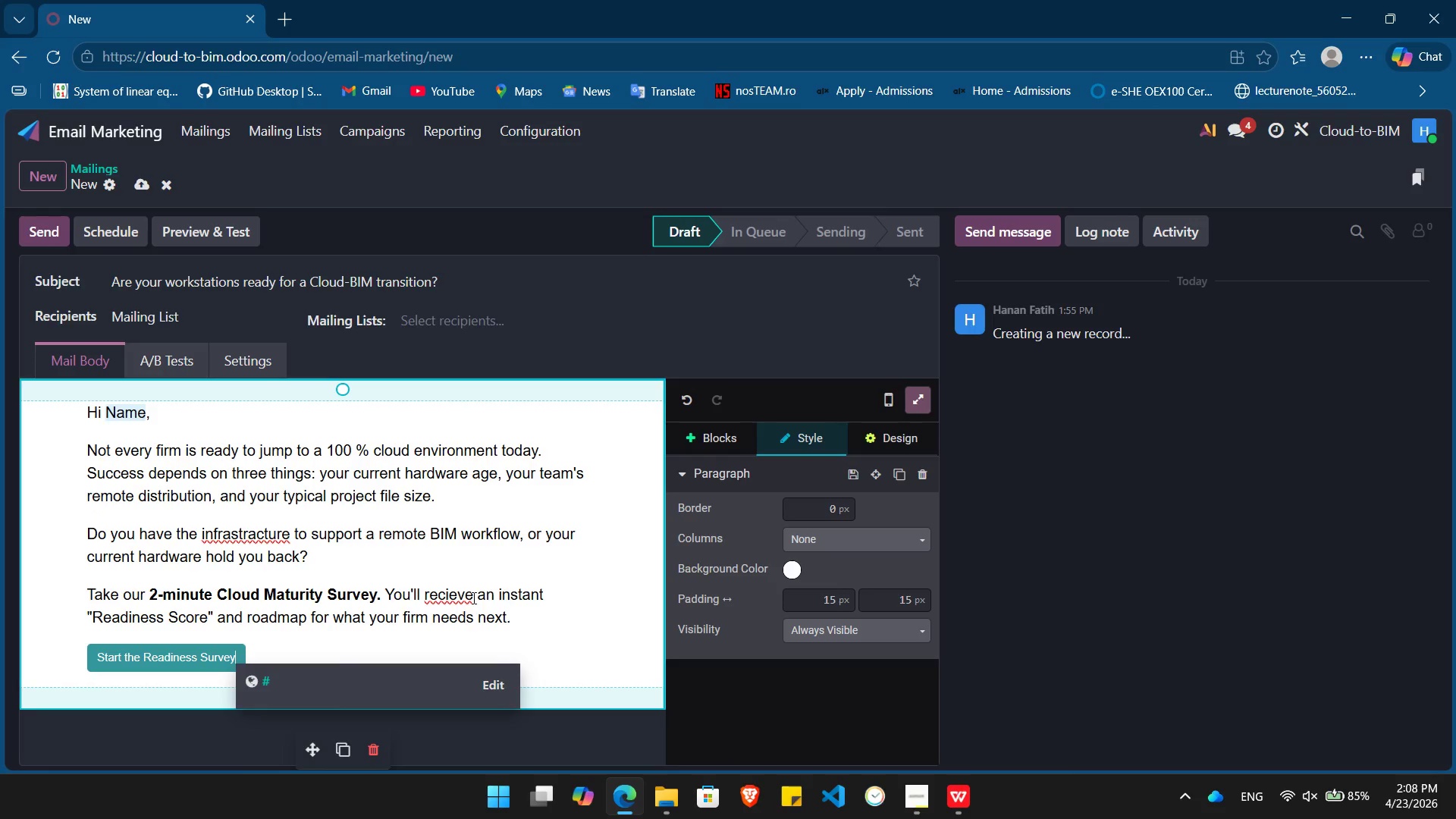 
left_click([460, 598])
 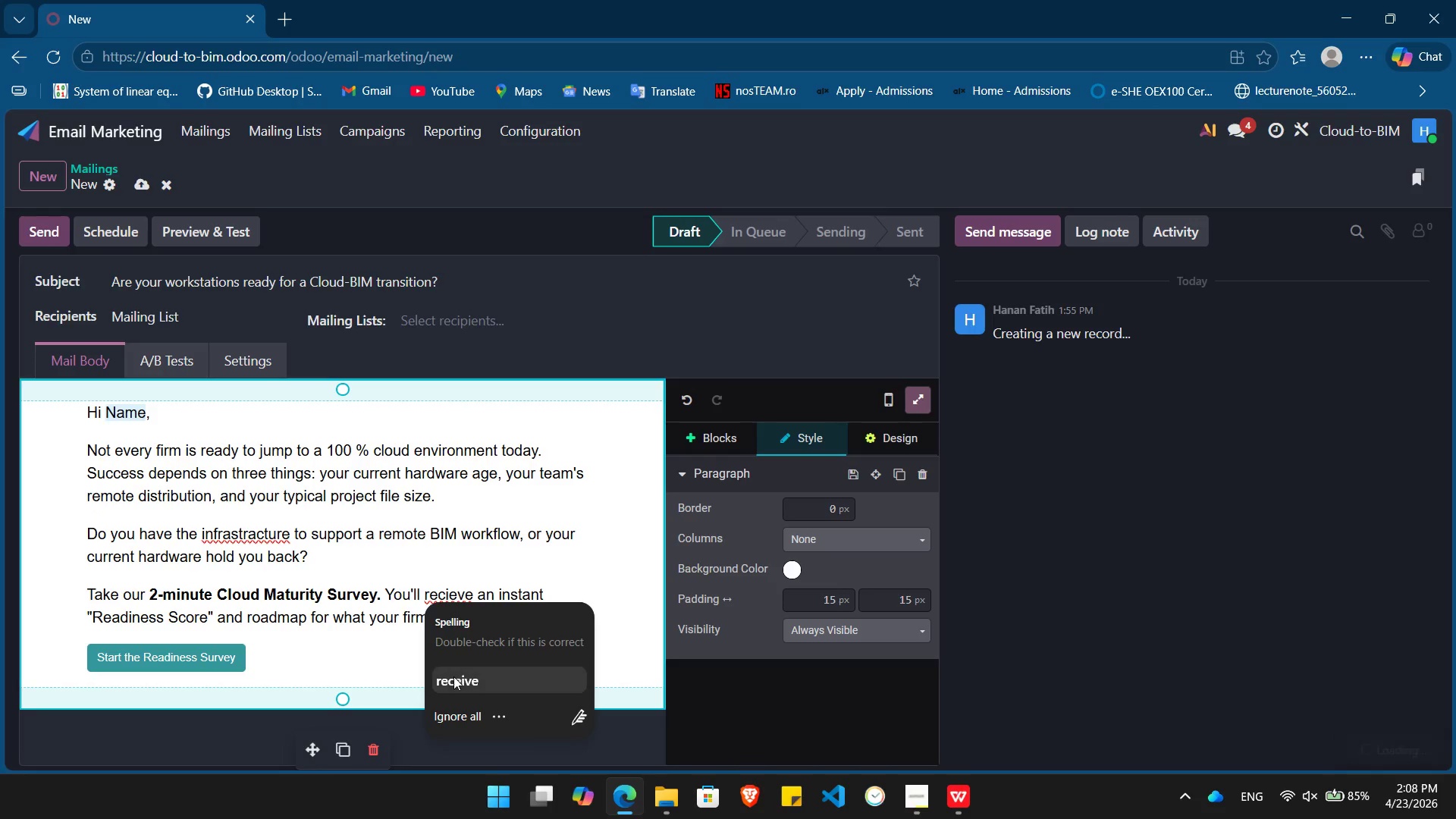 
left_click([454, 676])
 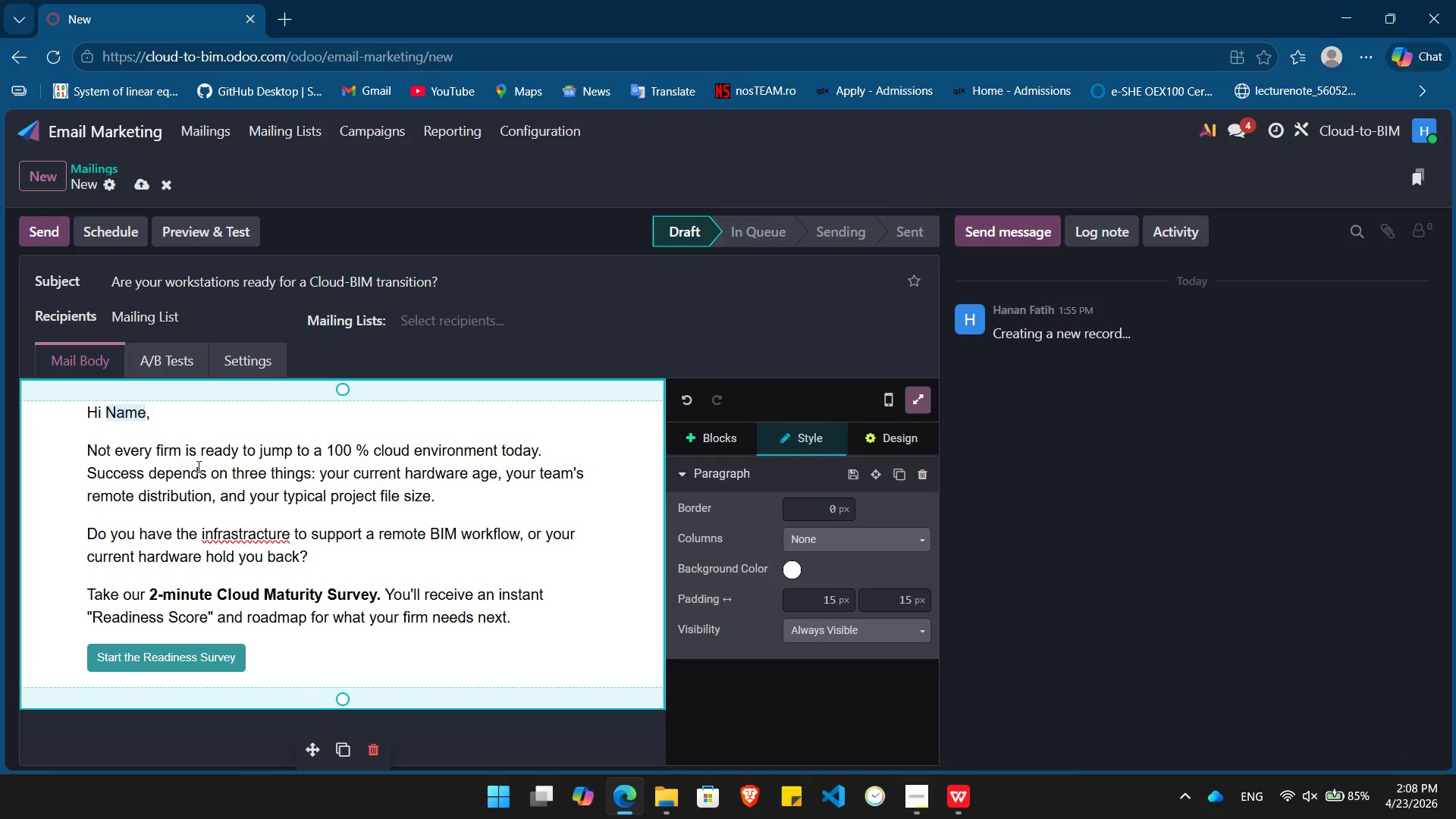 
left_click([228, 544])
 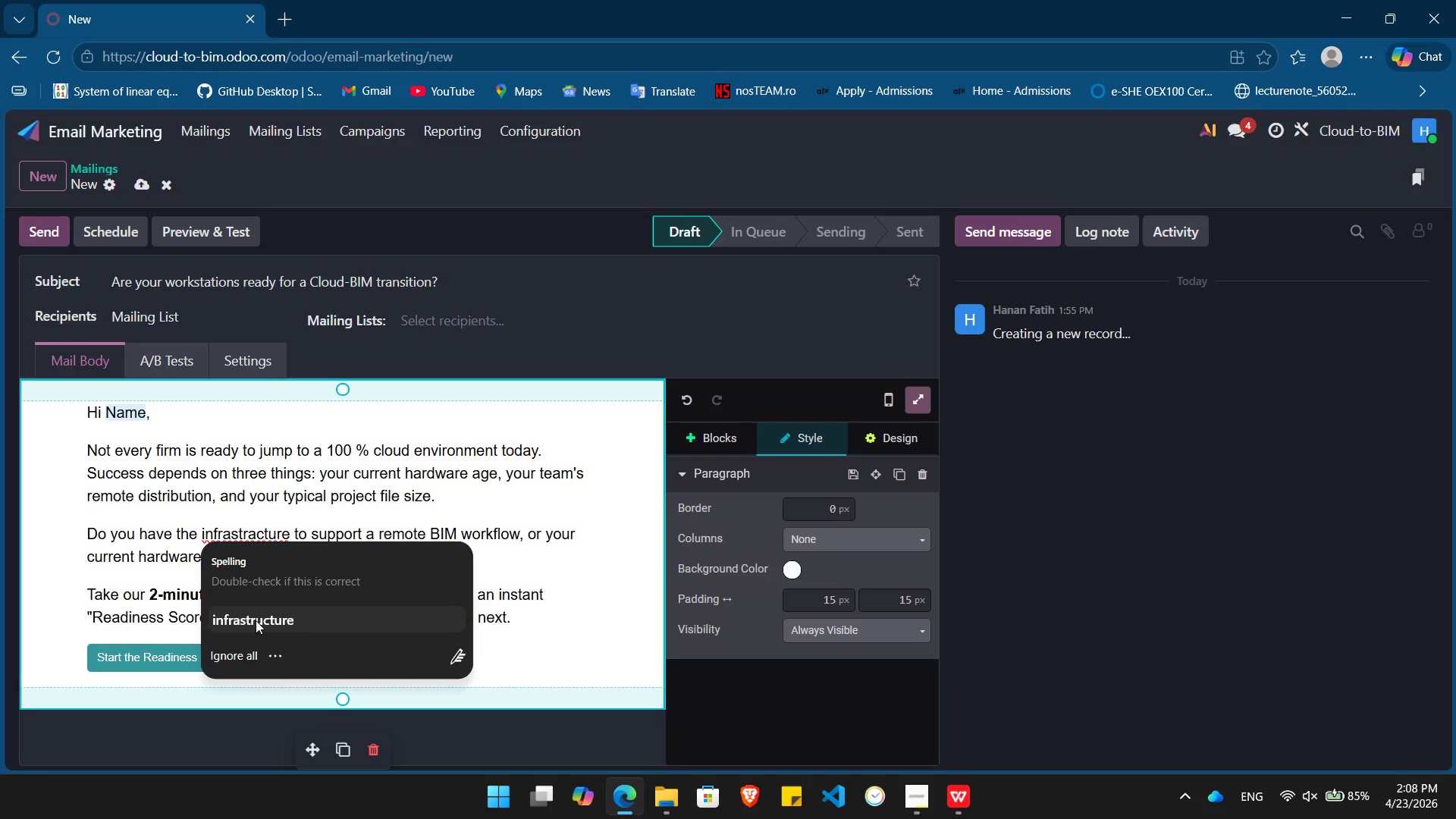 
left_click([256, 622])
 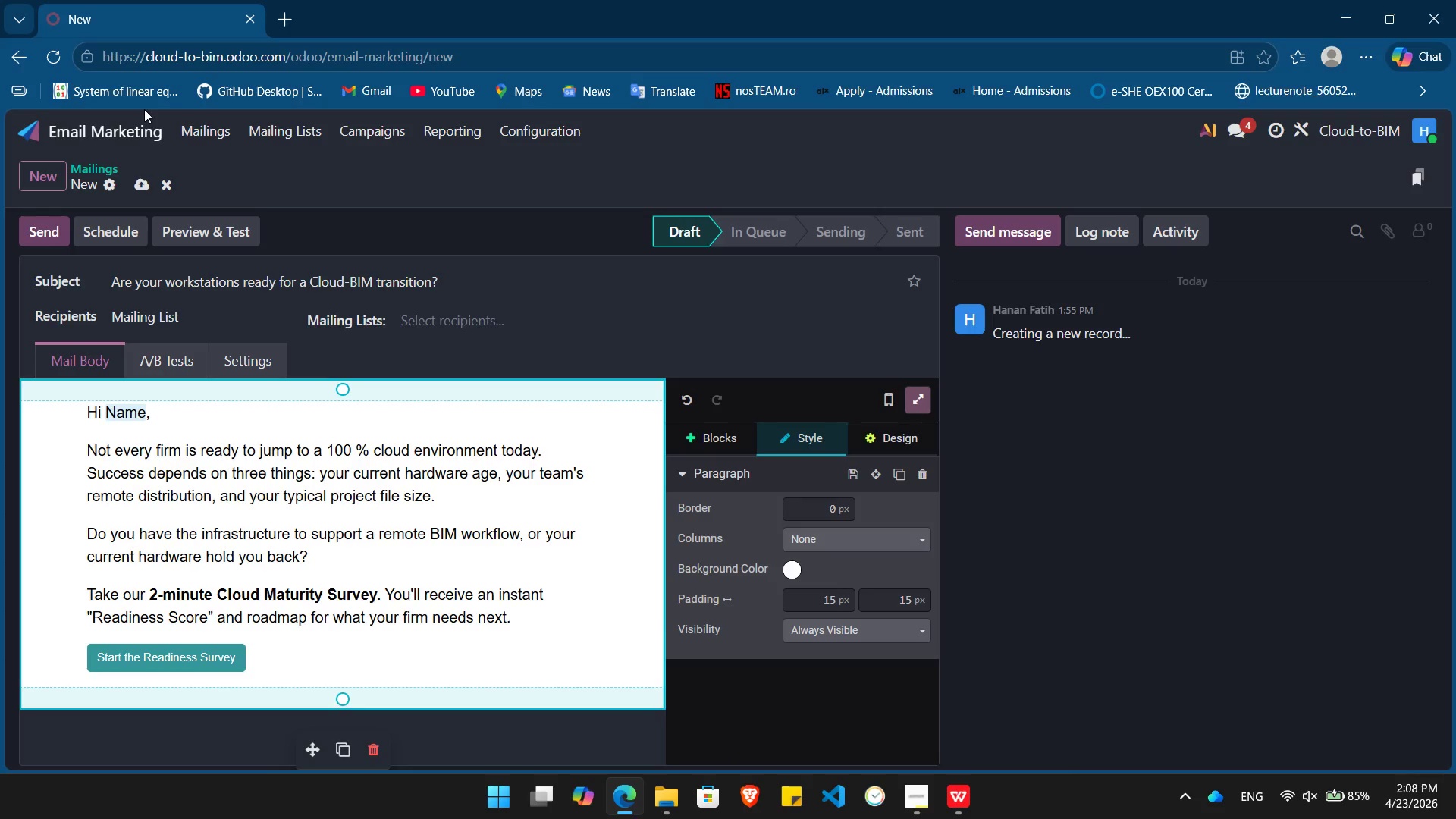 
left_click([104, 123])
 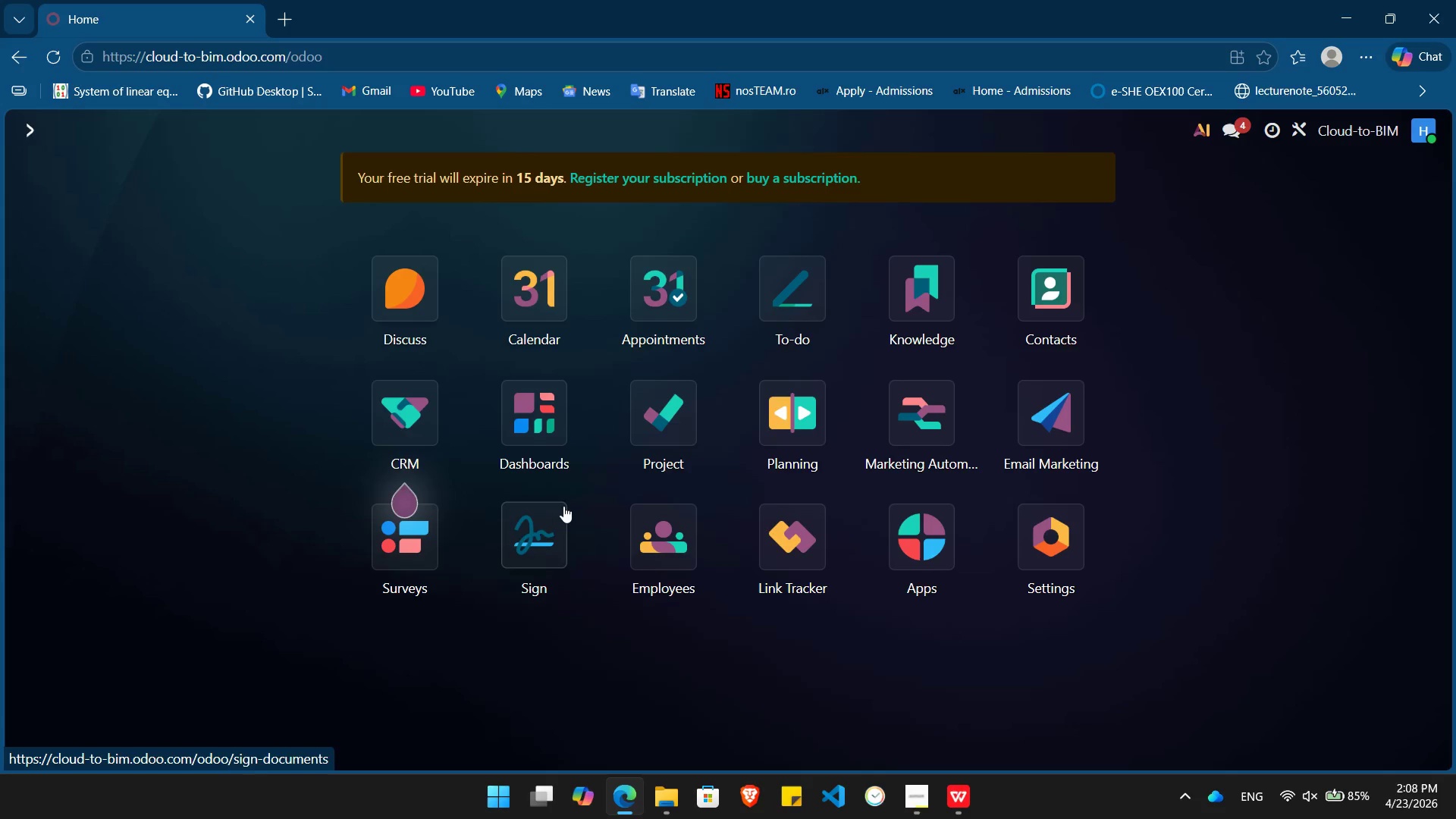 
left_click([408, 560])
 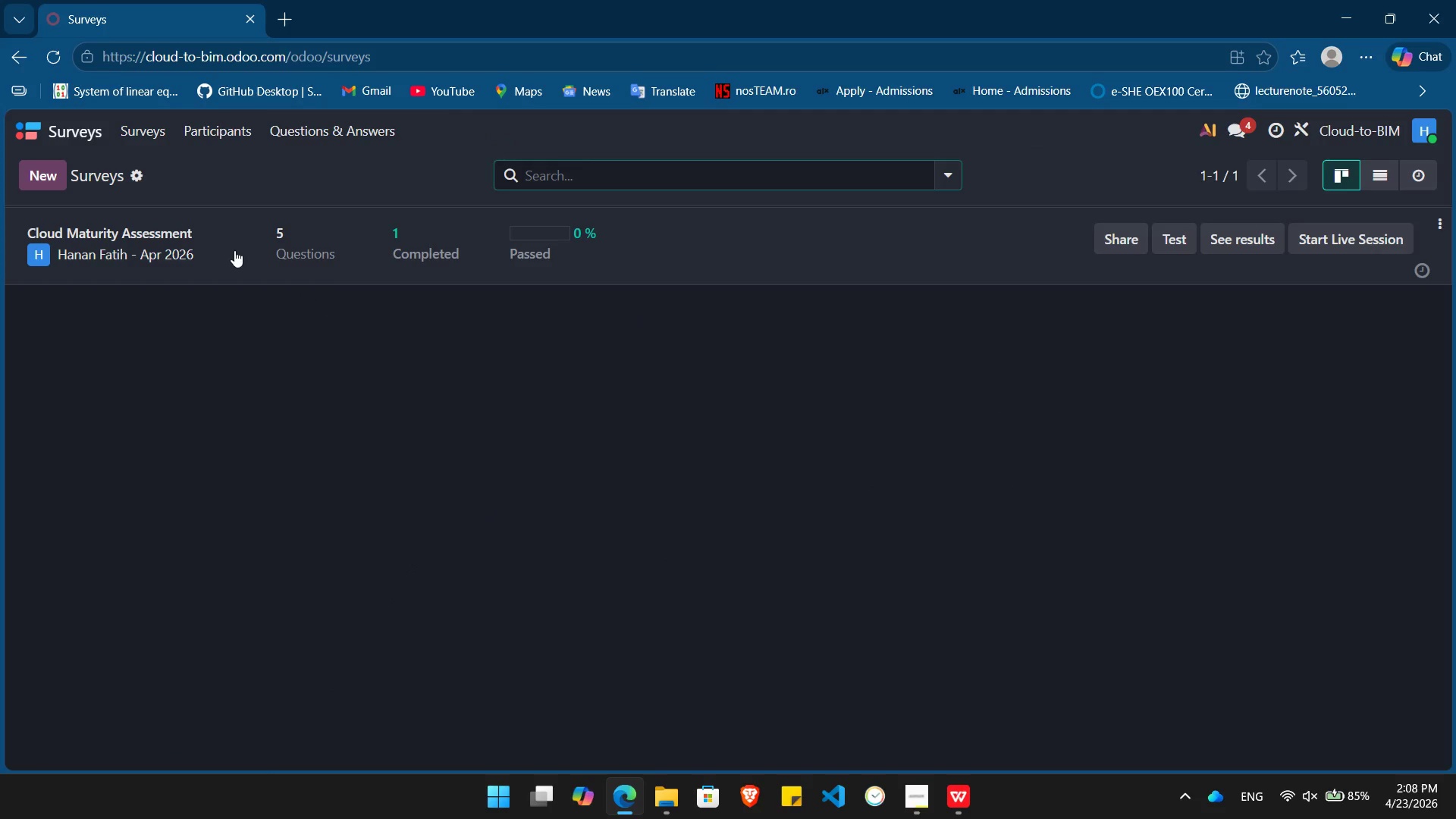 
left_click([231, 251])
 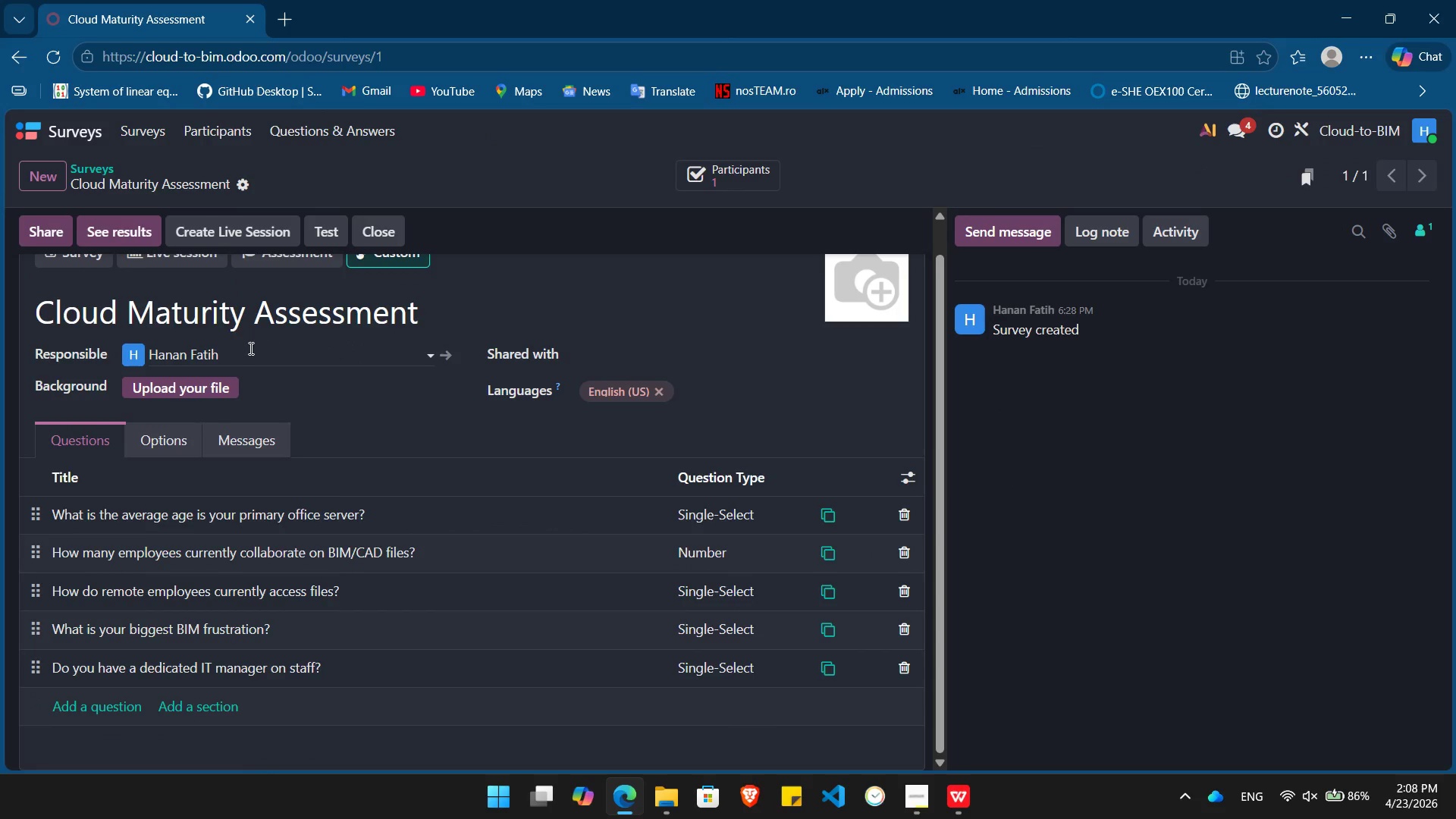 
left_click([36, 240])
 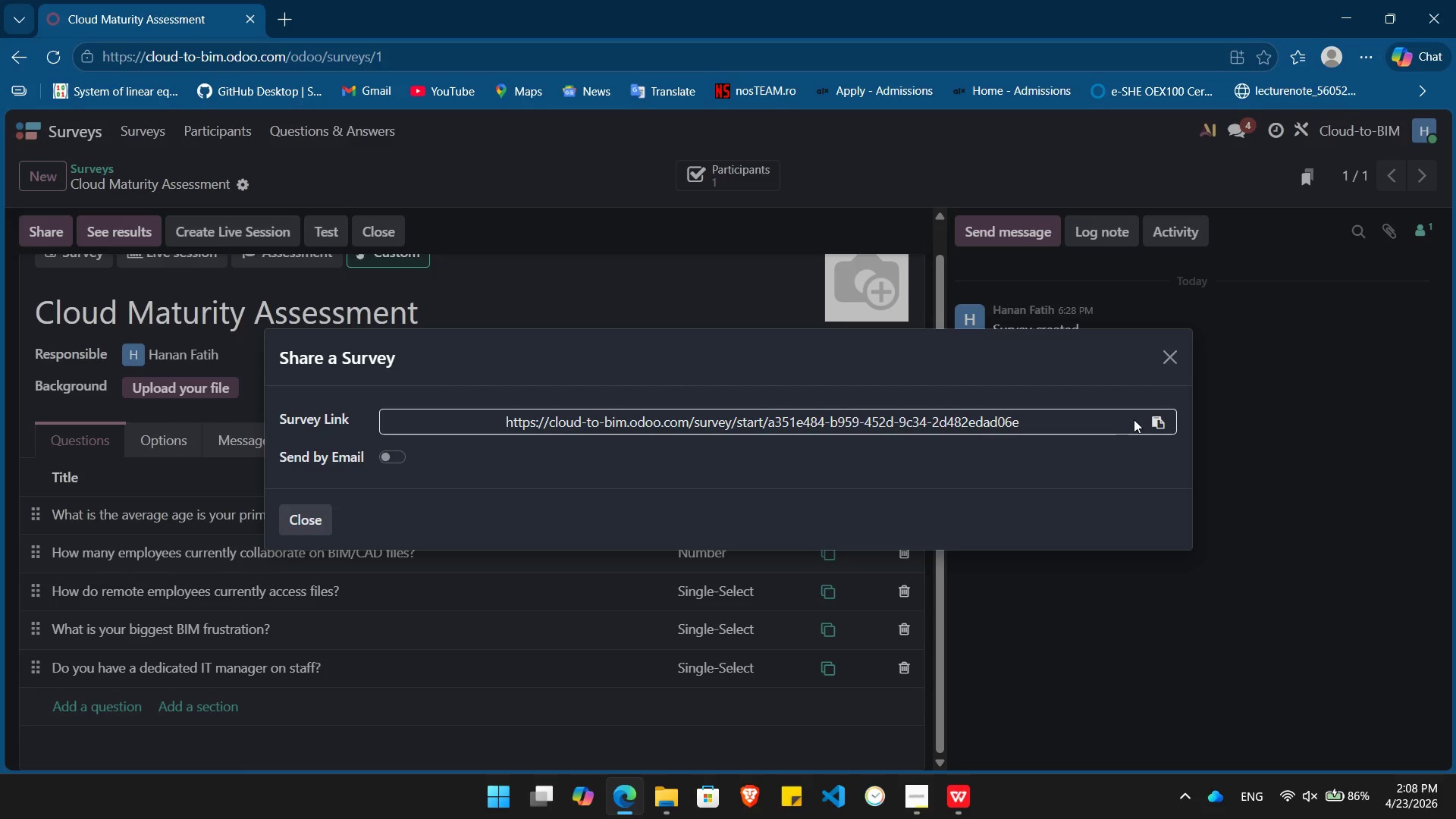 
left_click([1159, 417])
 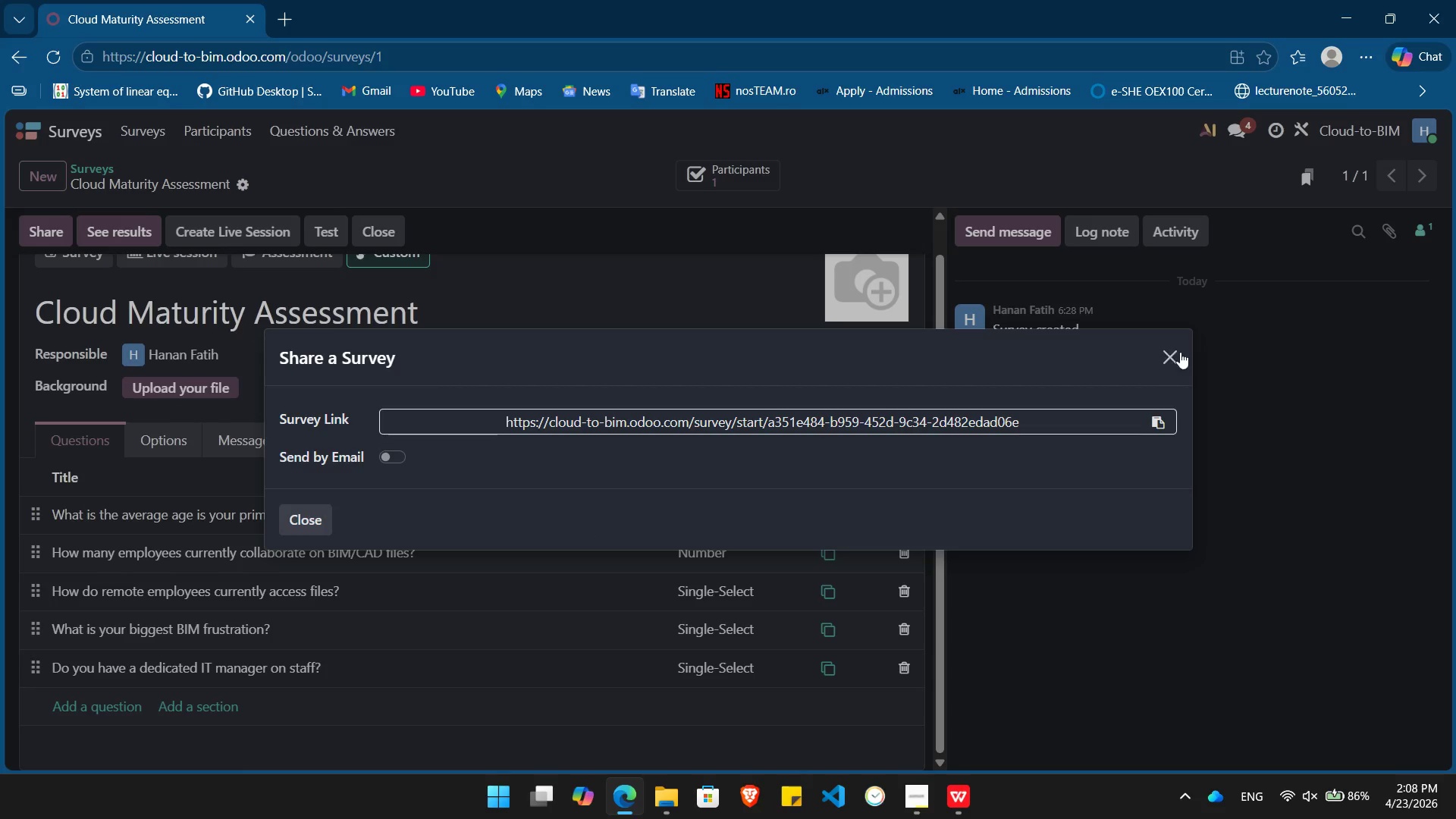 
left_click([1175, 356])
 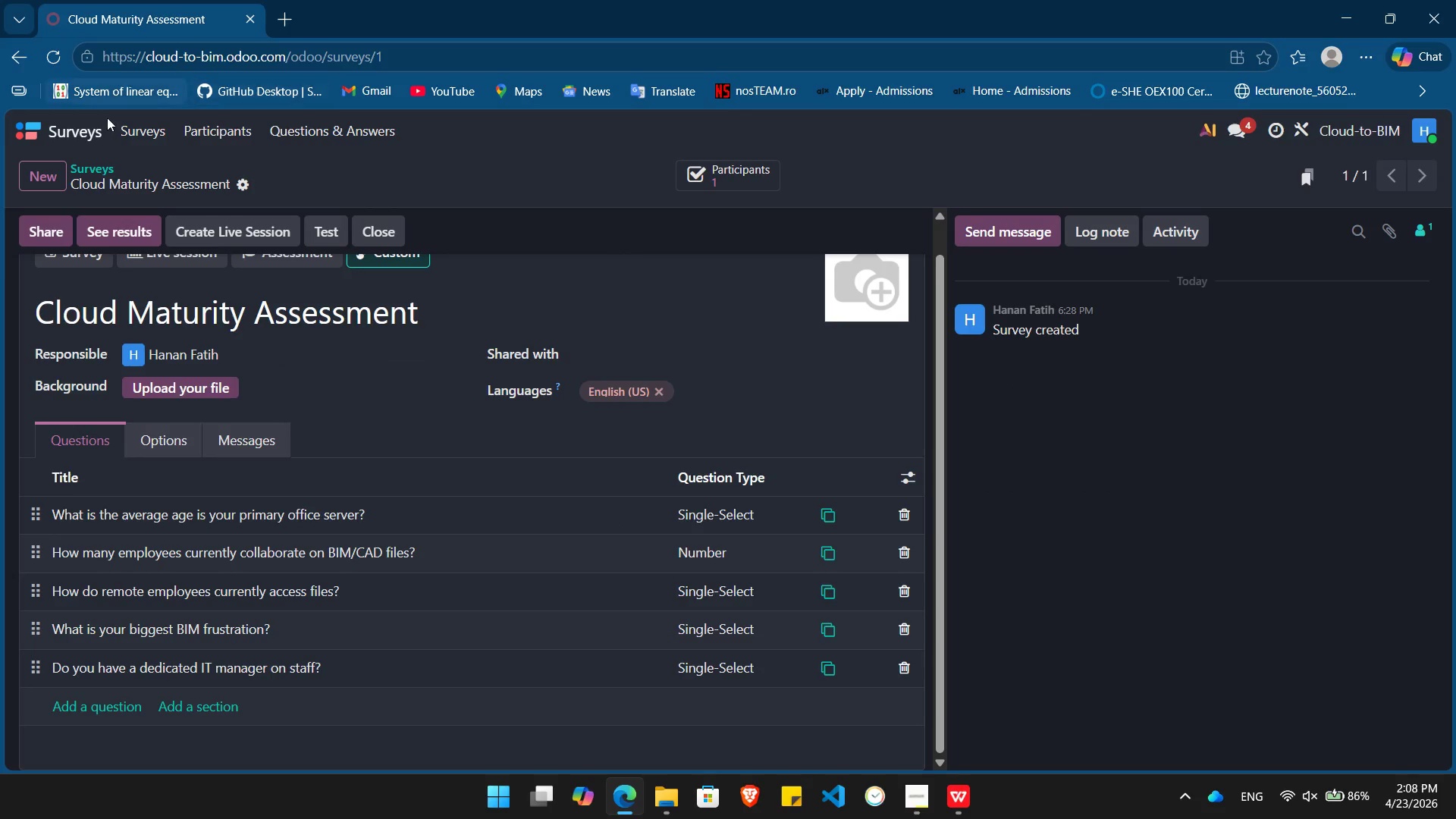 
left_click([71, 136])
 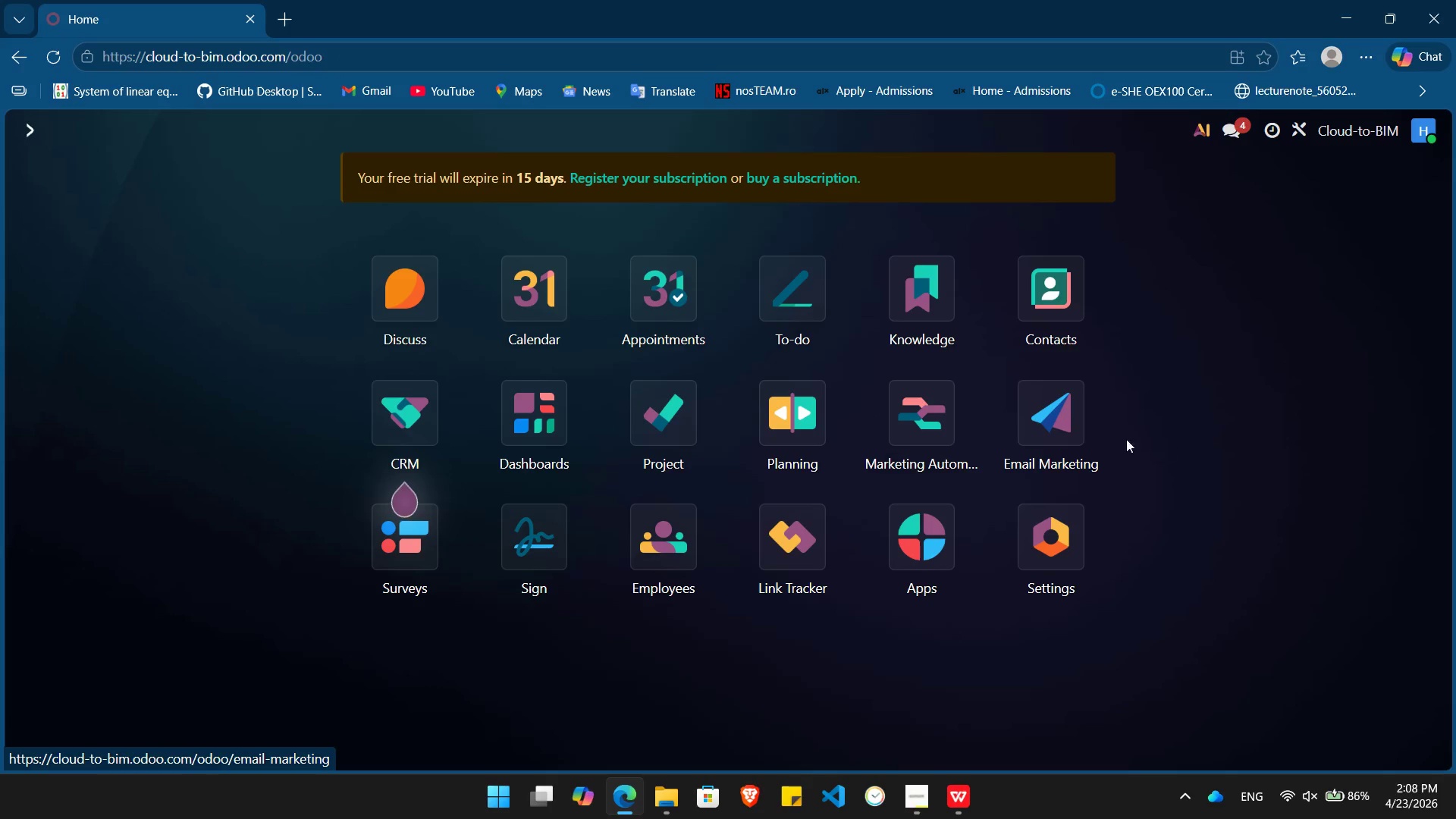 
left_click([1065, 437])
 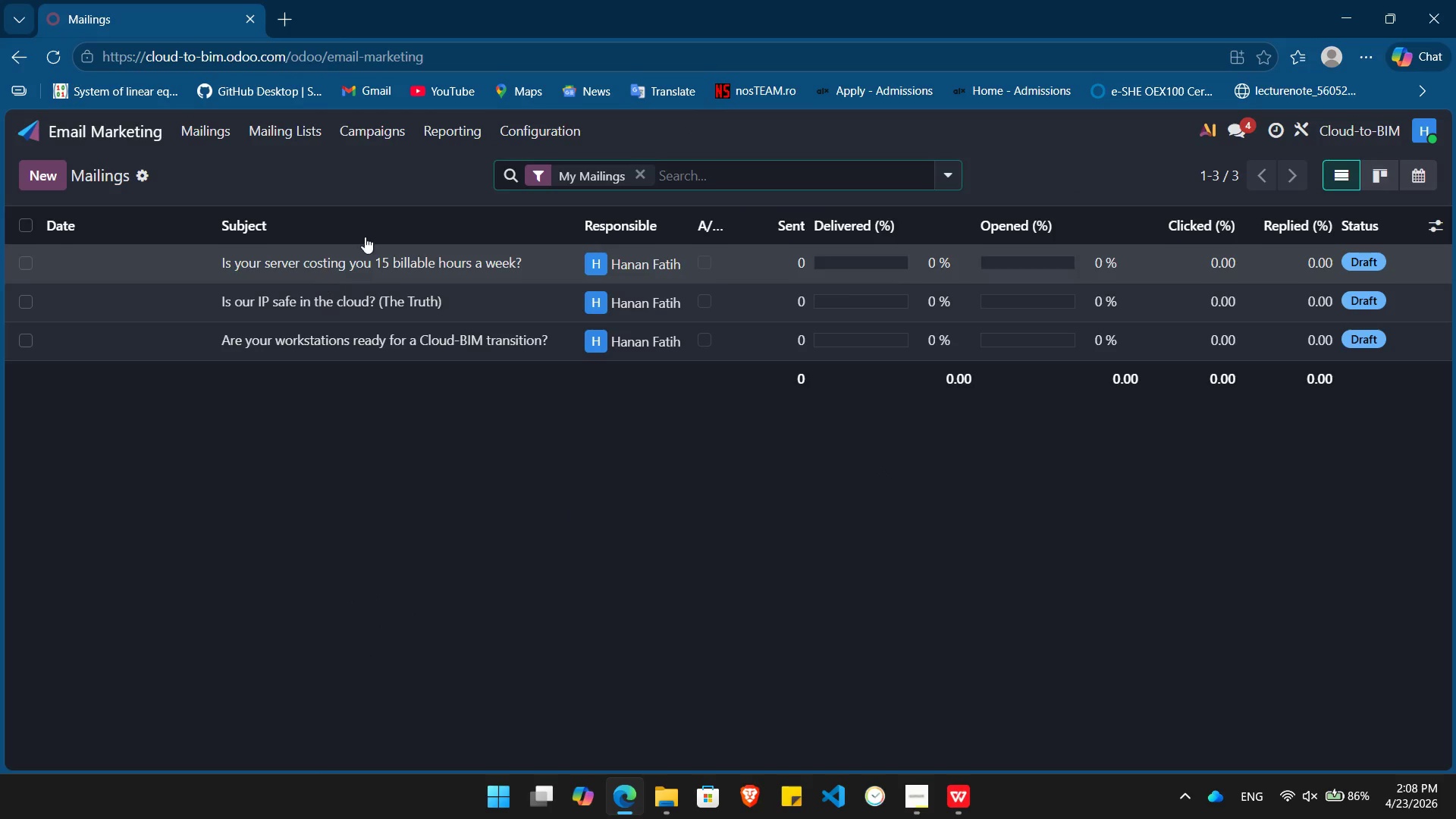 
mouse_move([379, 267])
 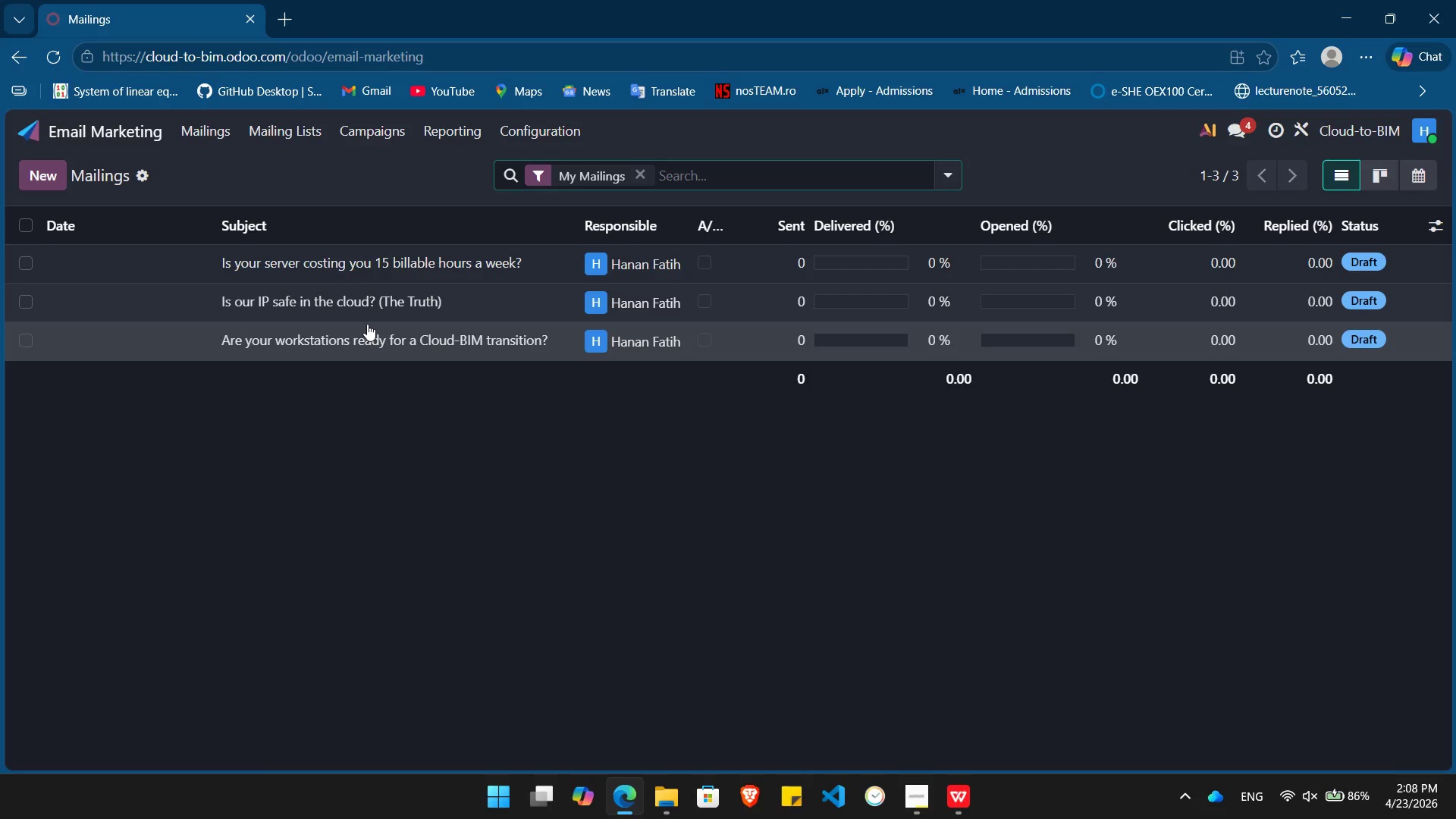 
left_click([367, 324])
 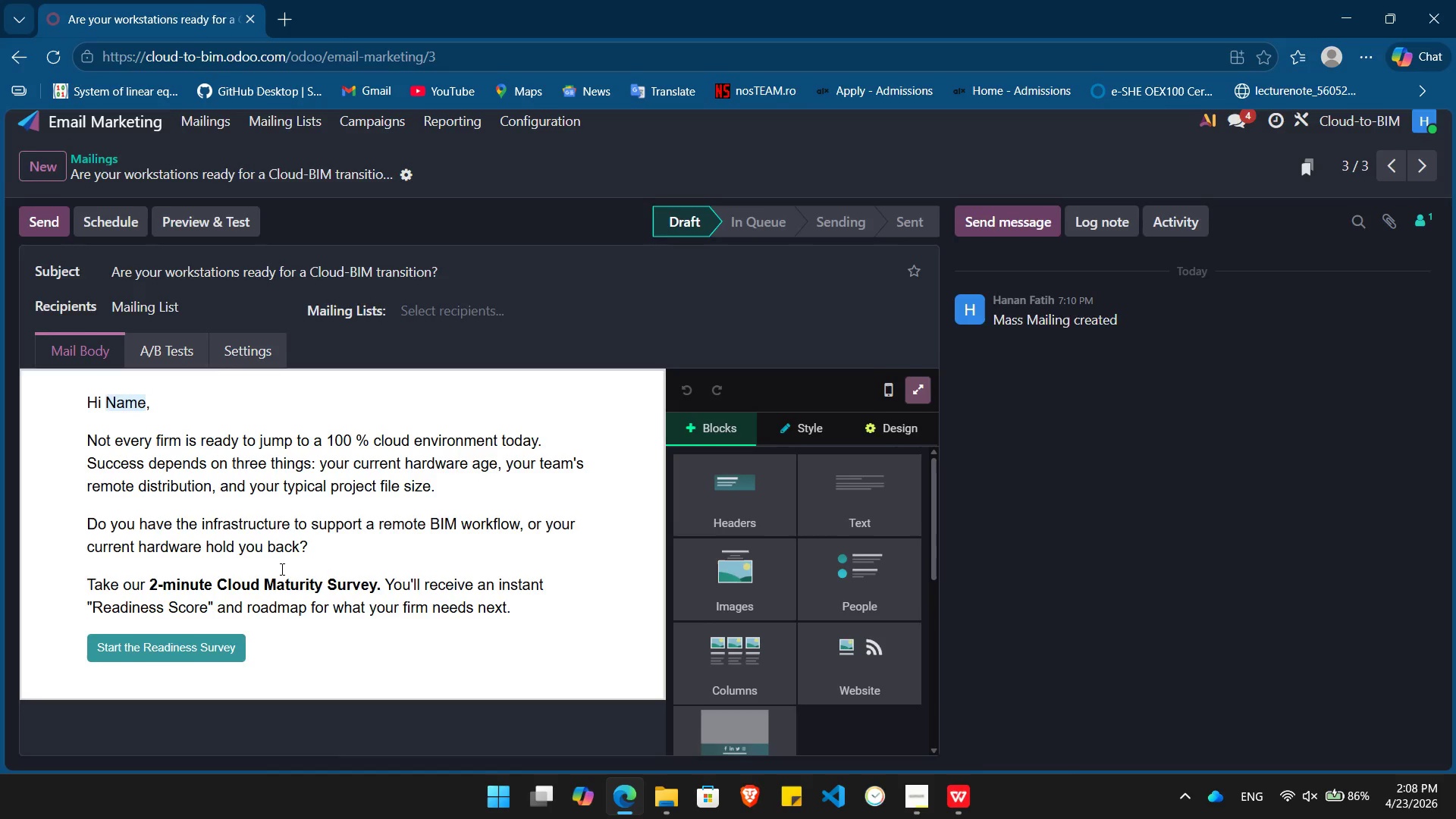 
left_click([159, 667])
 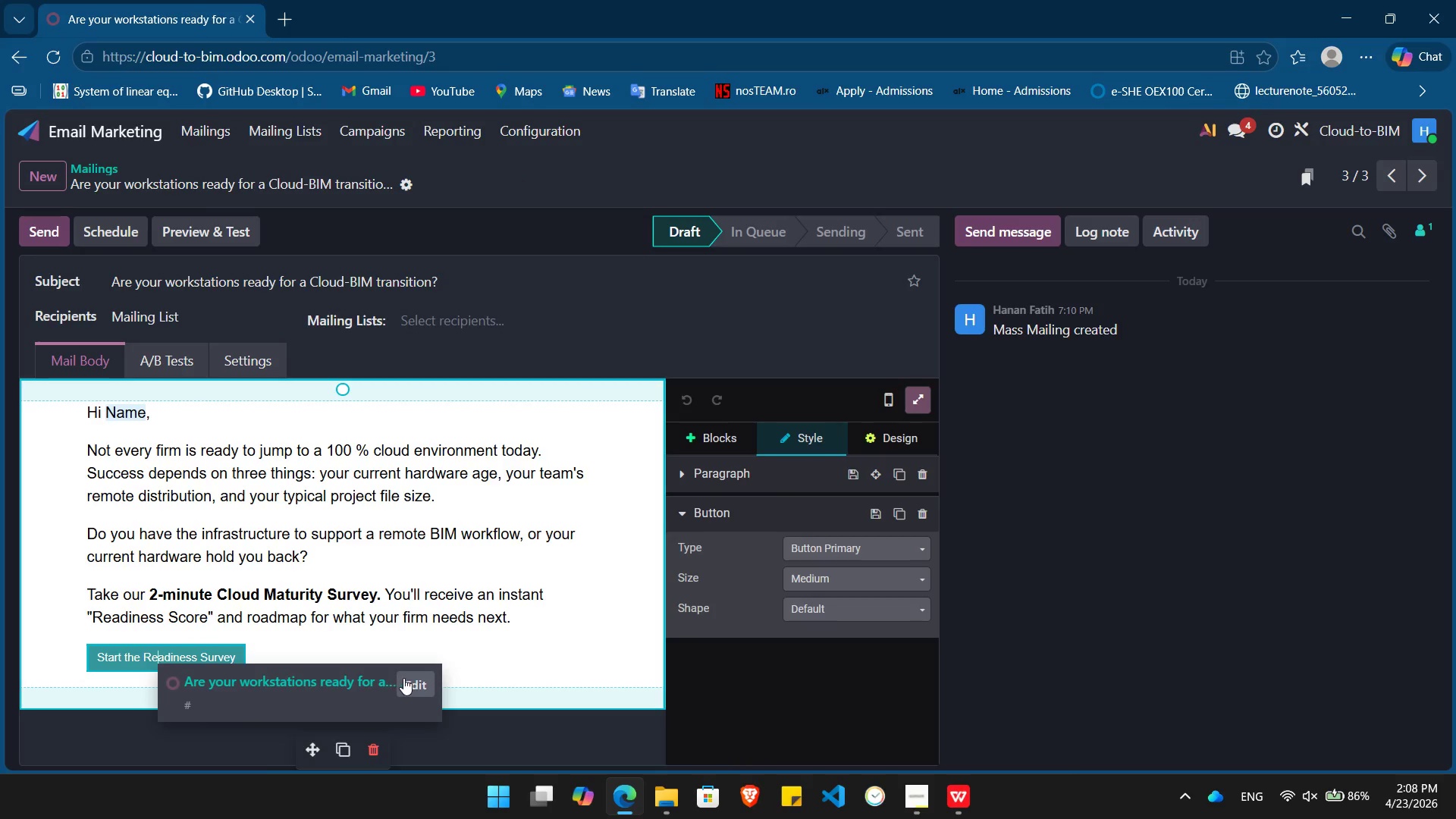 
left_click([409, 681])
 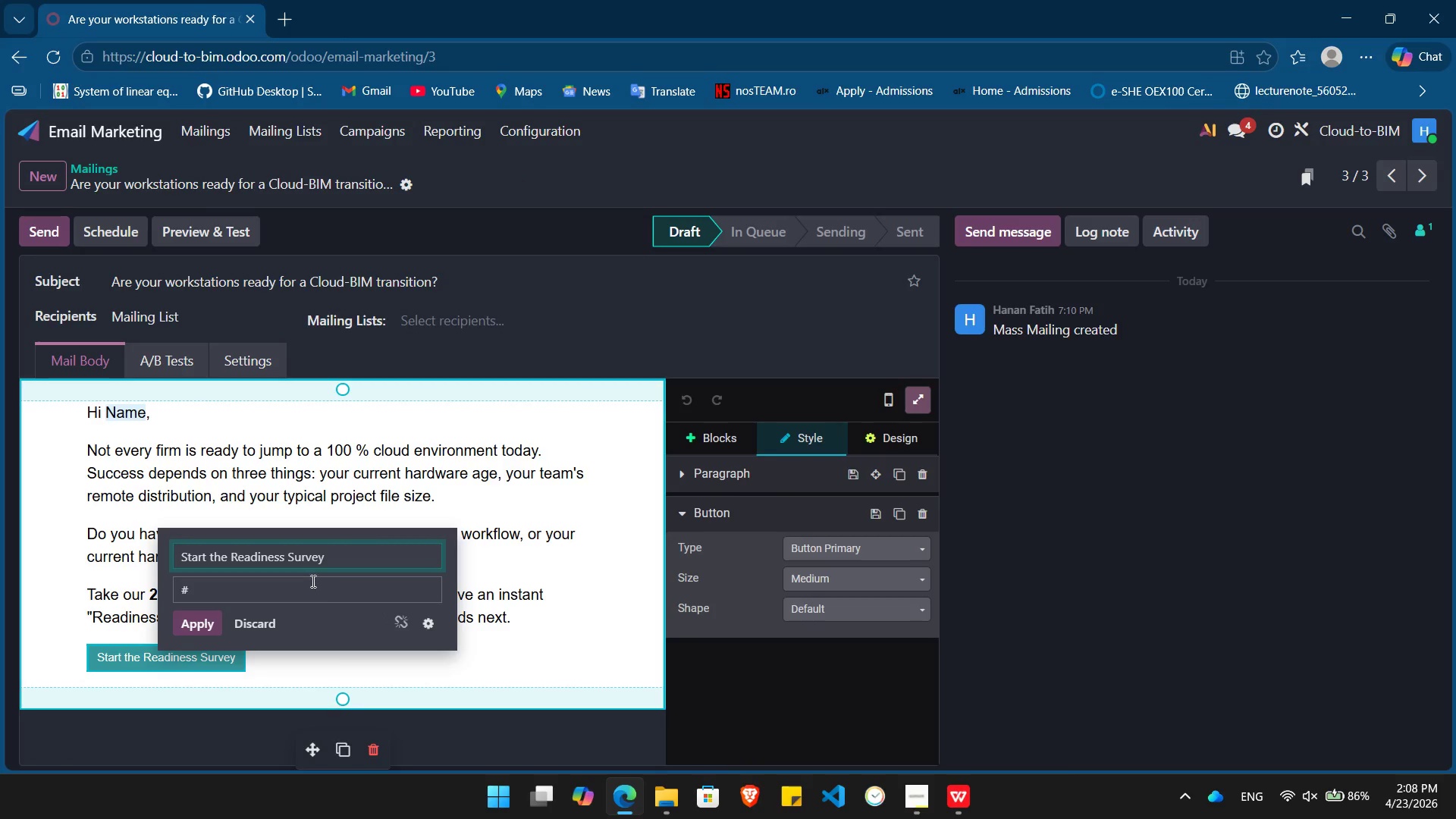 
left_click([310, 576])
 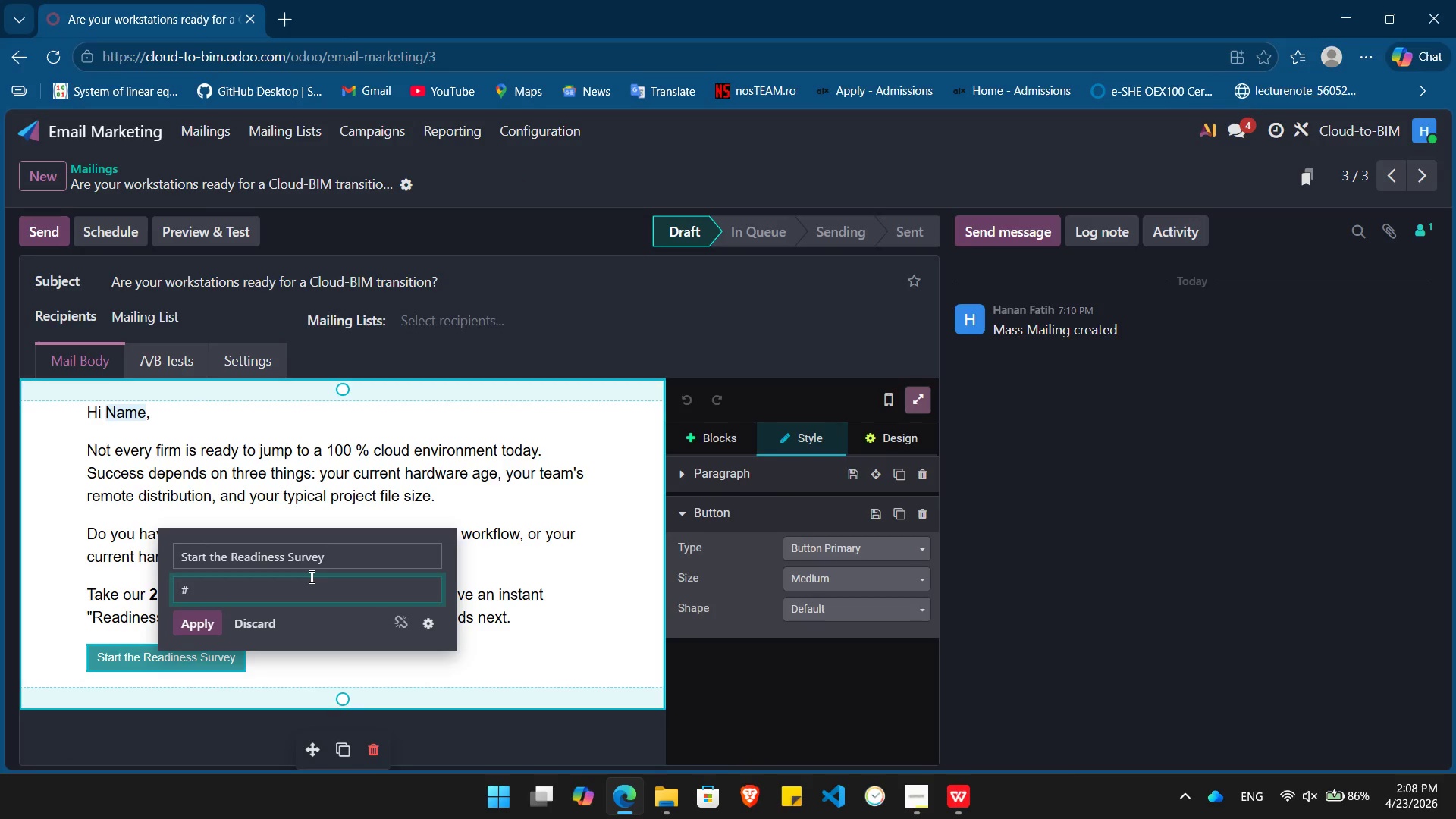 
key(Backspace)
 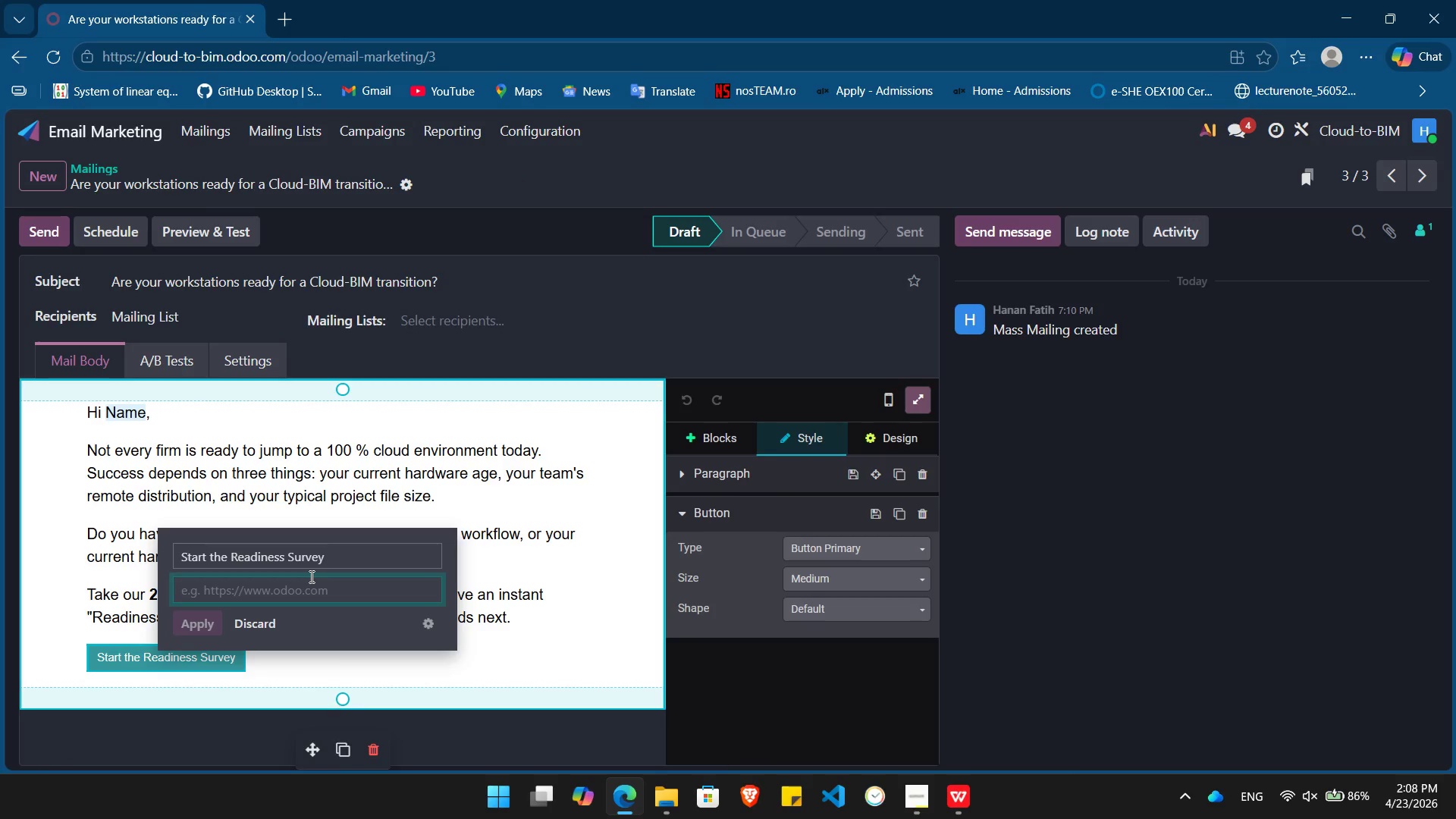 
key(Control+V)
 